 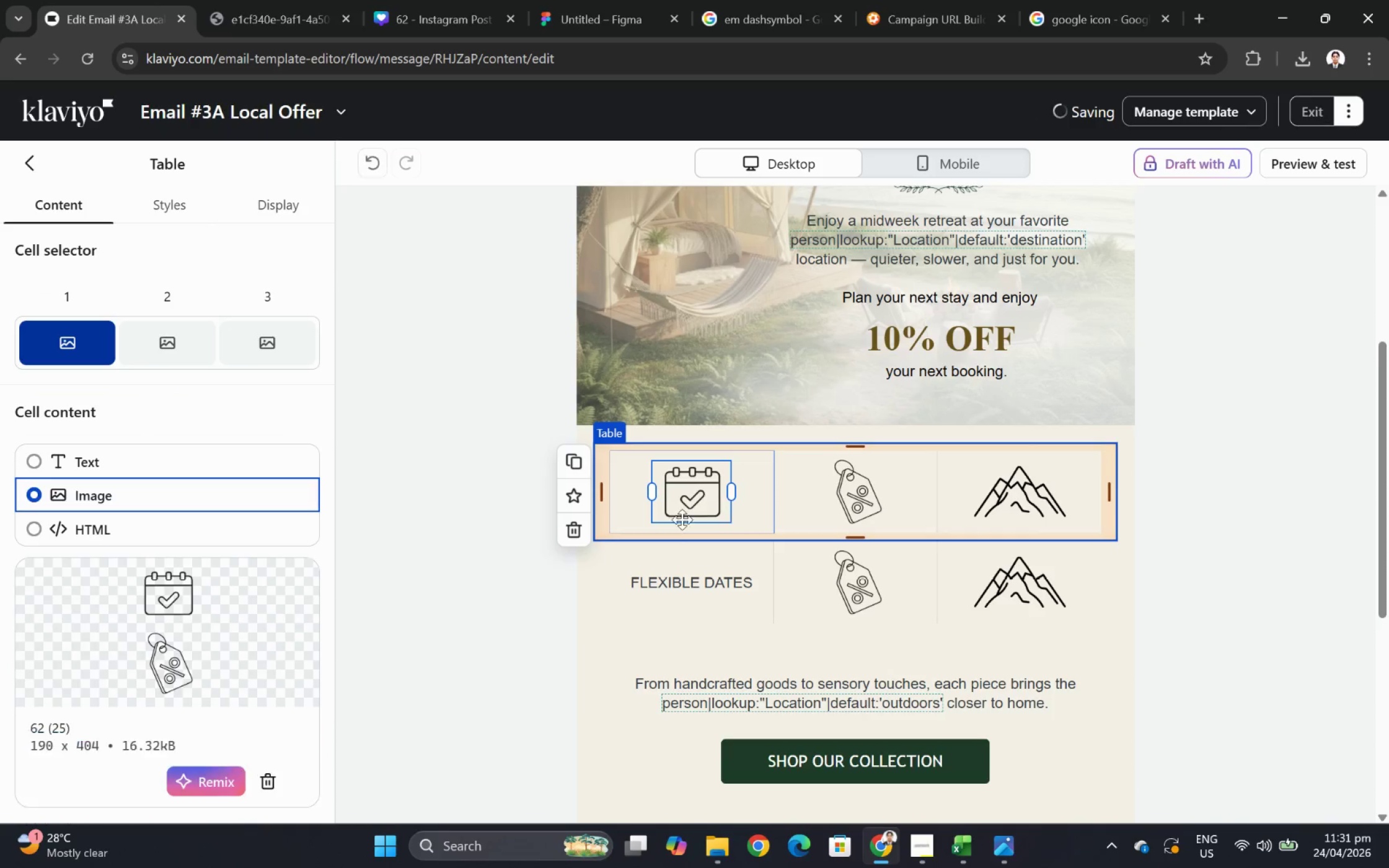 
scroll: coordinate [219, 616], scroll_direction: down, amount: 7.0
 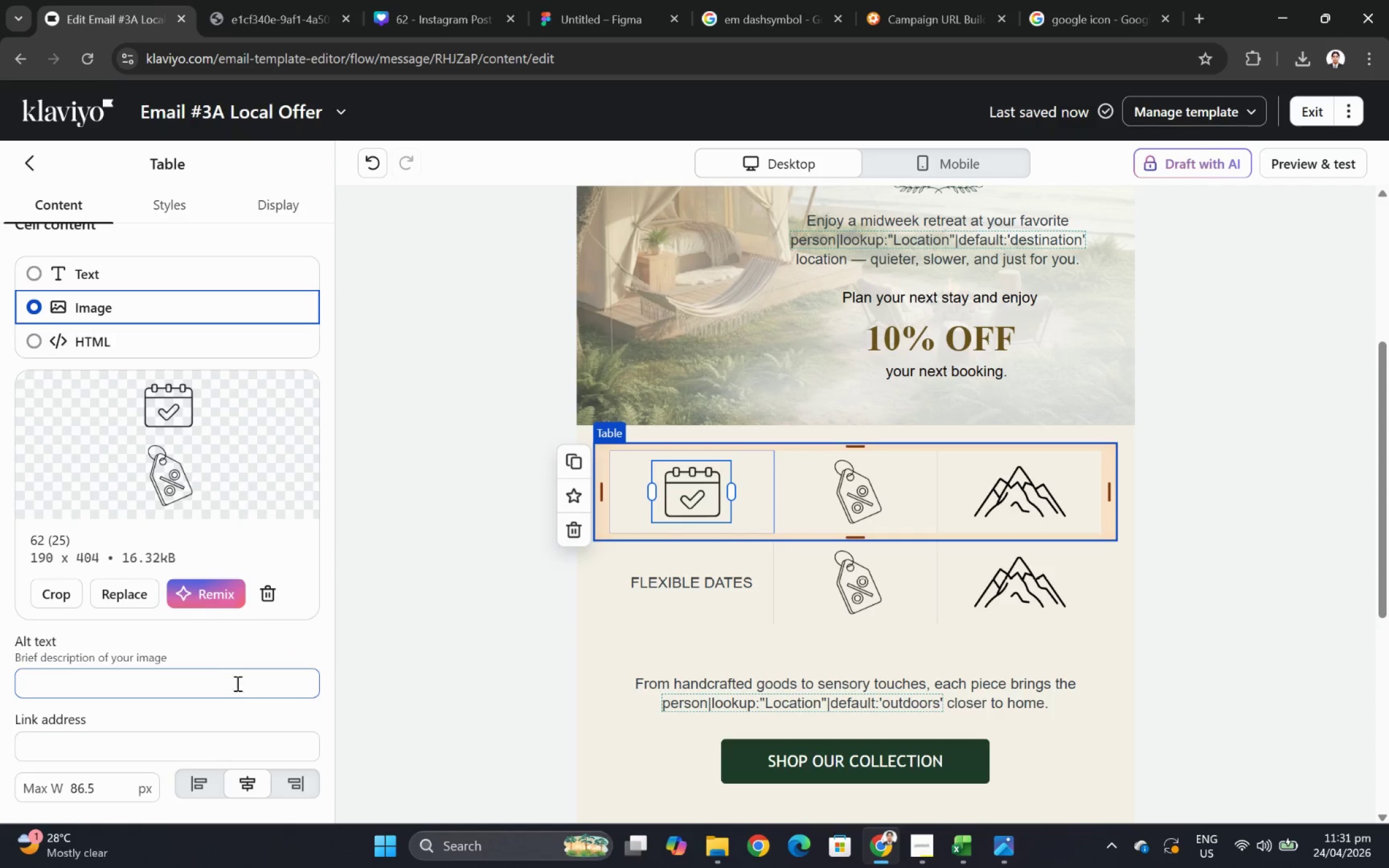 
scroll: coordinate [244, 661], scroll_direction: up, amount: 3.0
 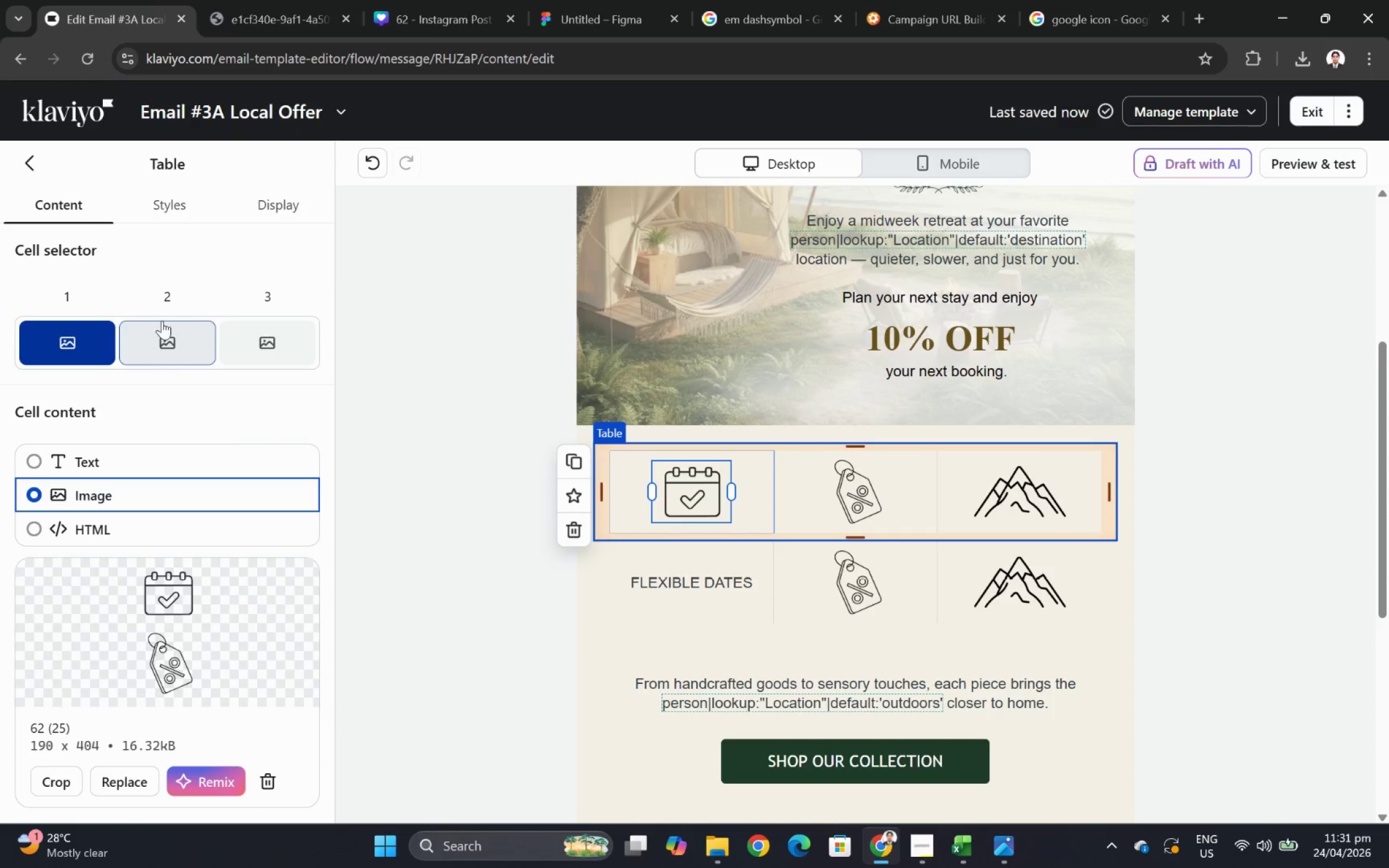 
left_click([181, 205])
 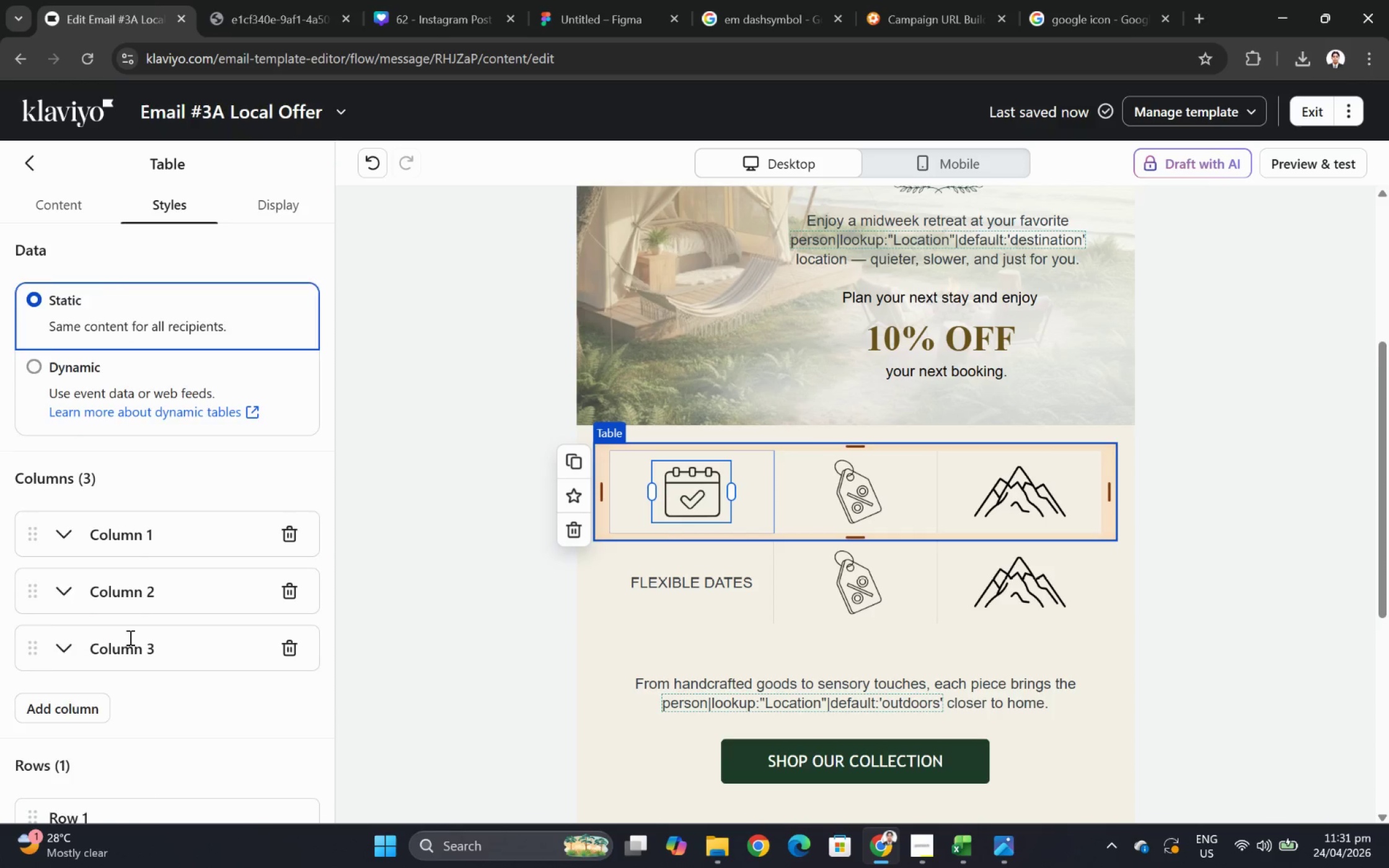 
scroll: coordinate [134, 659], scroll_direction: down, amount: 11.0
 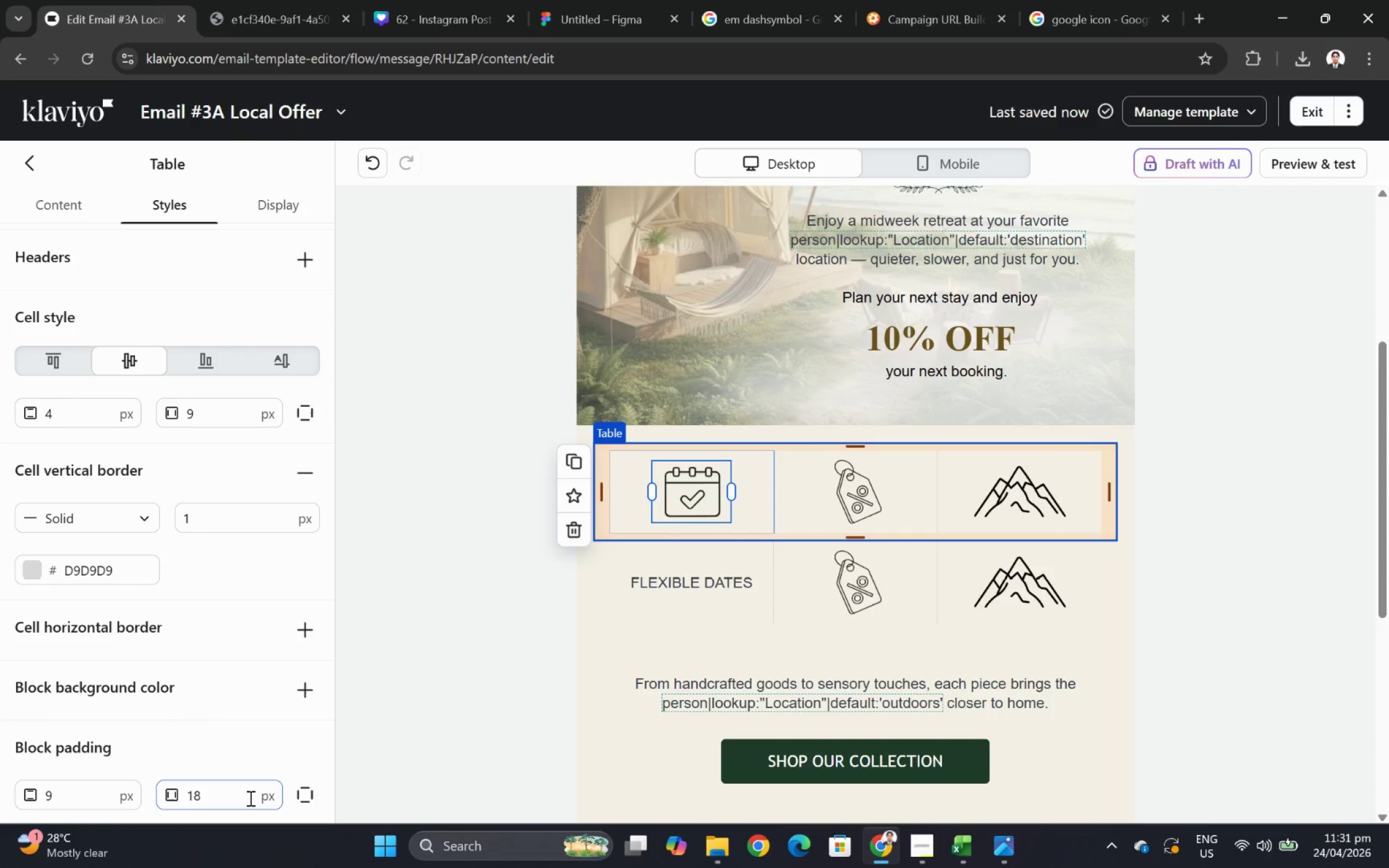 
left_click([302, 800])
 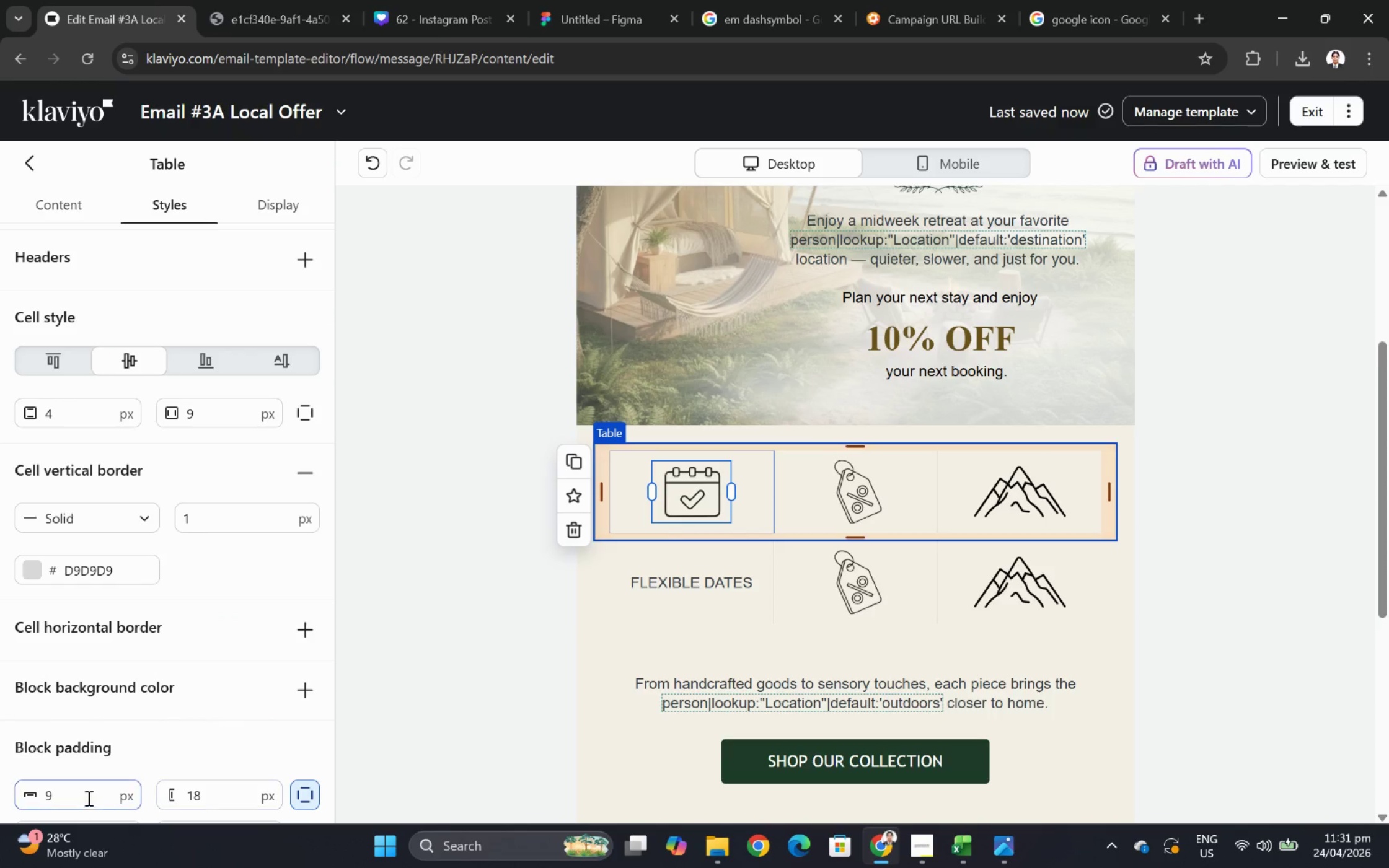 
double_click([86, 796])
 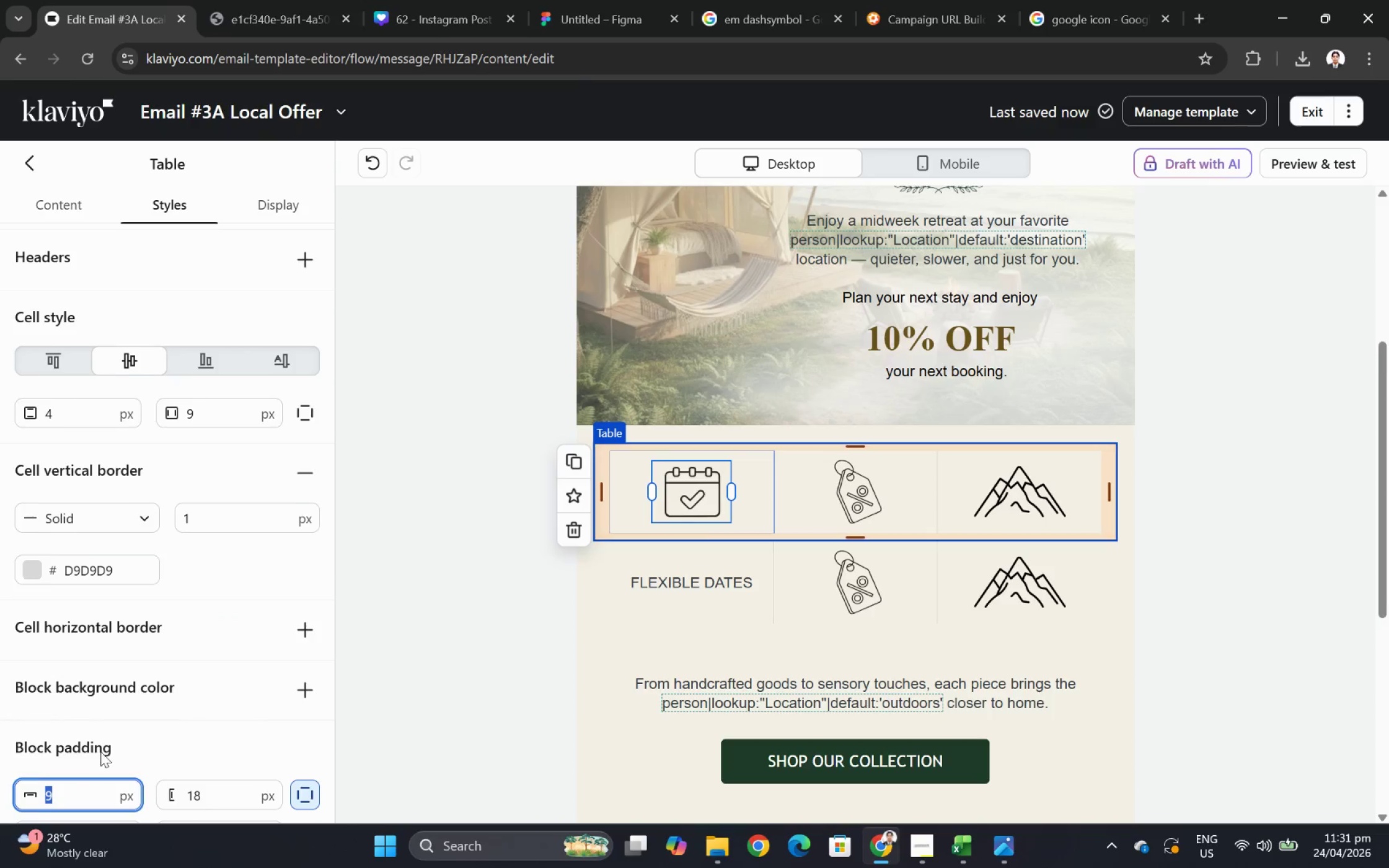 
scroll: coordinate [102, 746], scroll_direction: down, amount: 4.0
 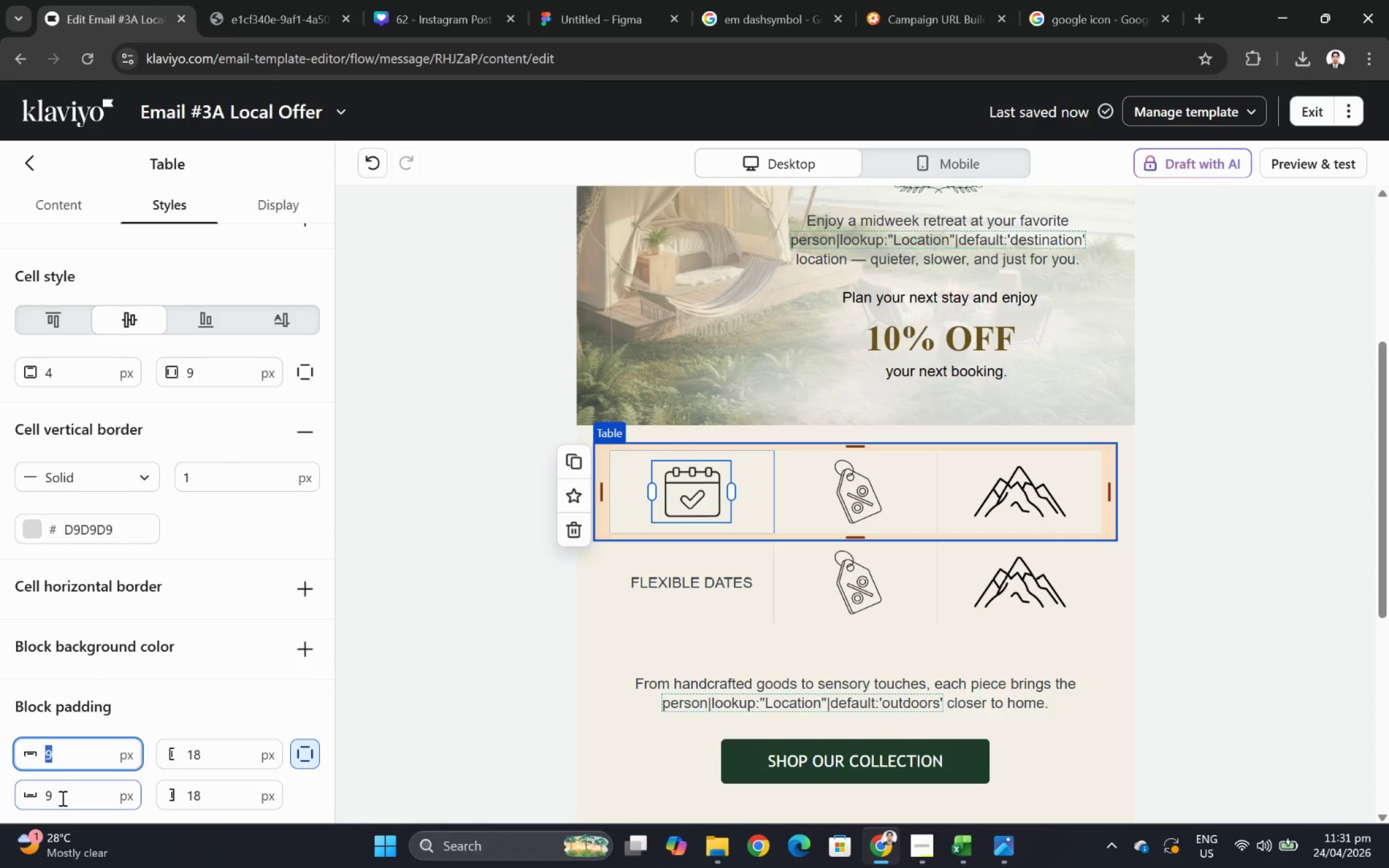 
double_click([61, 797])
 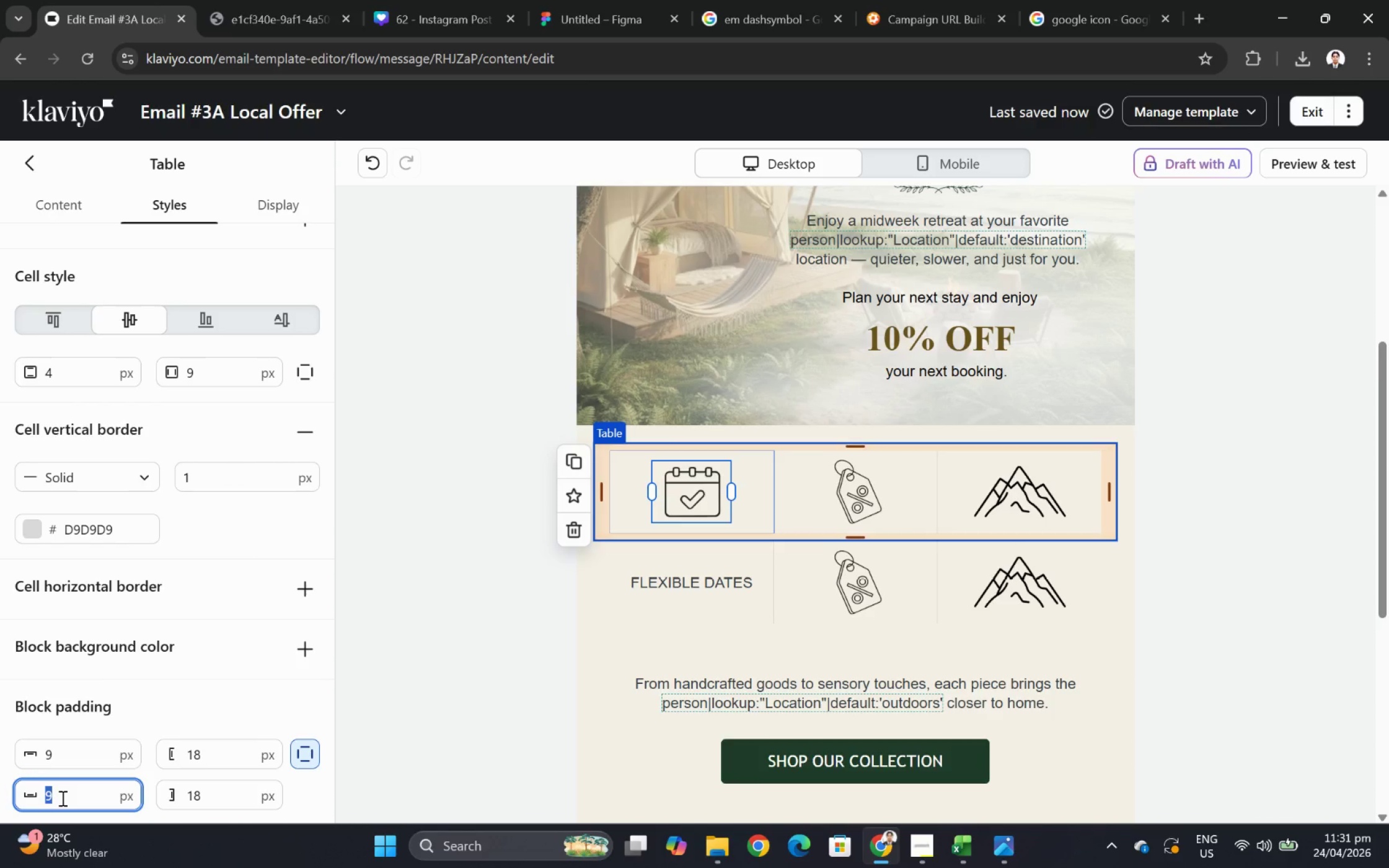 
key(Numpad0)
 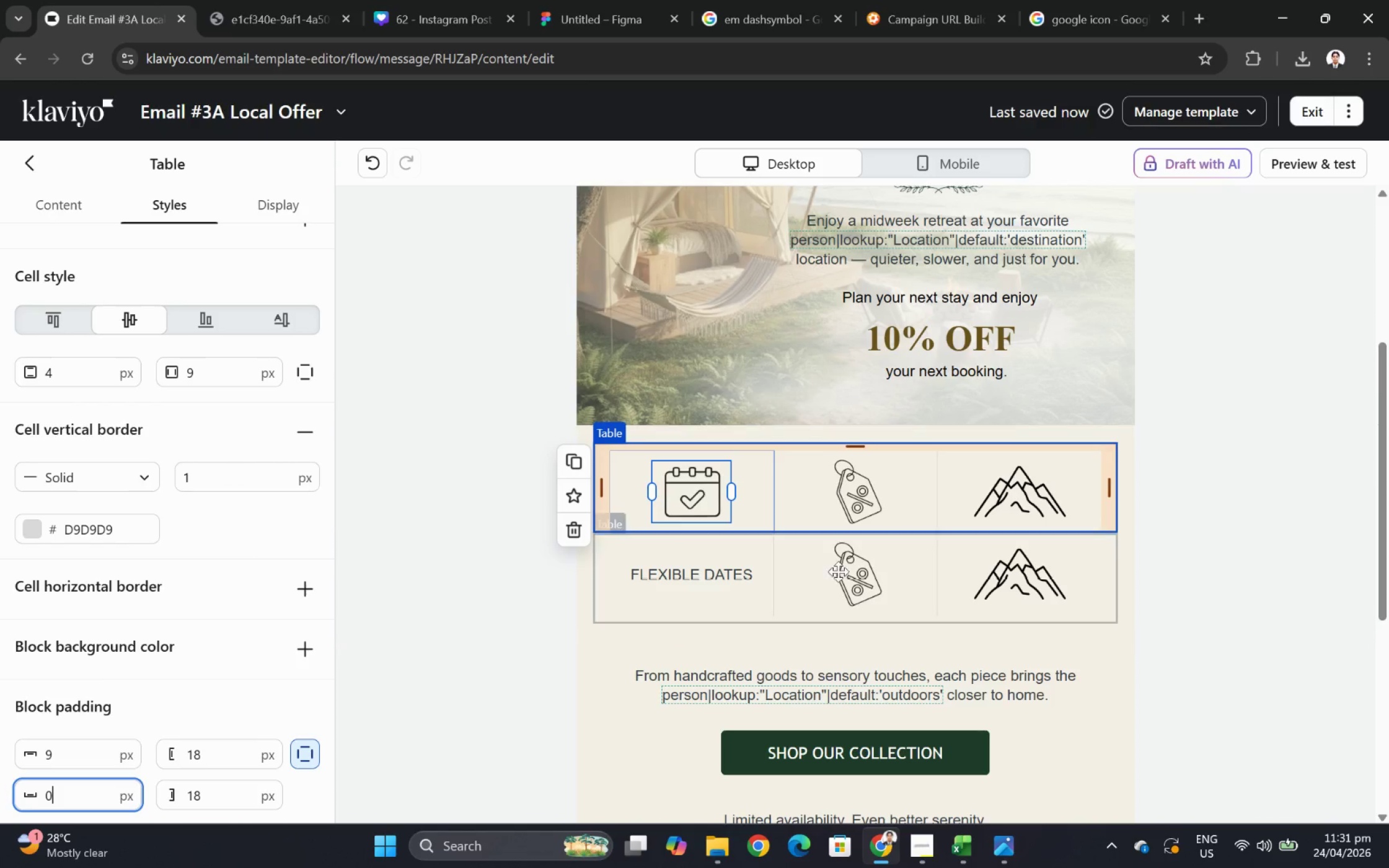 
left_click([725, 543])
 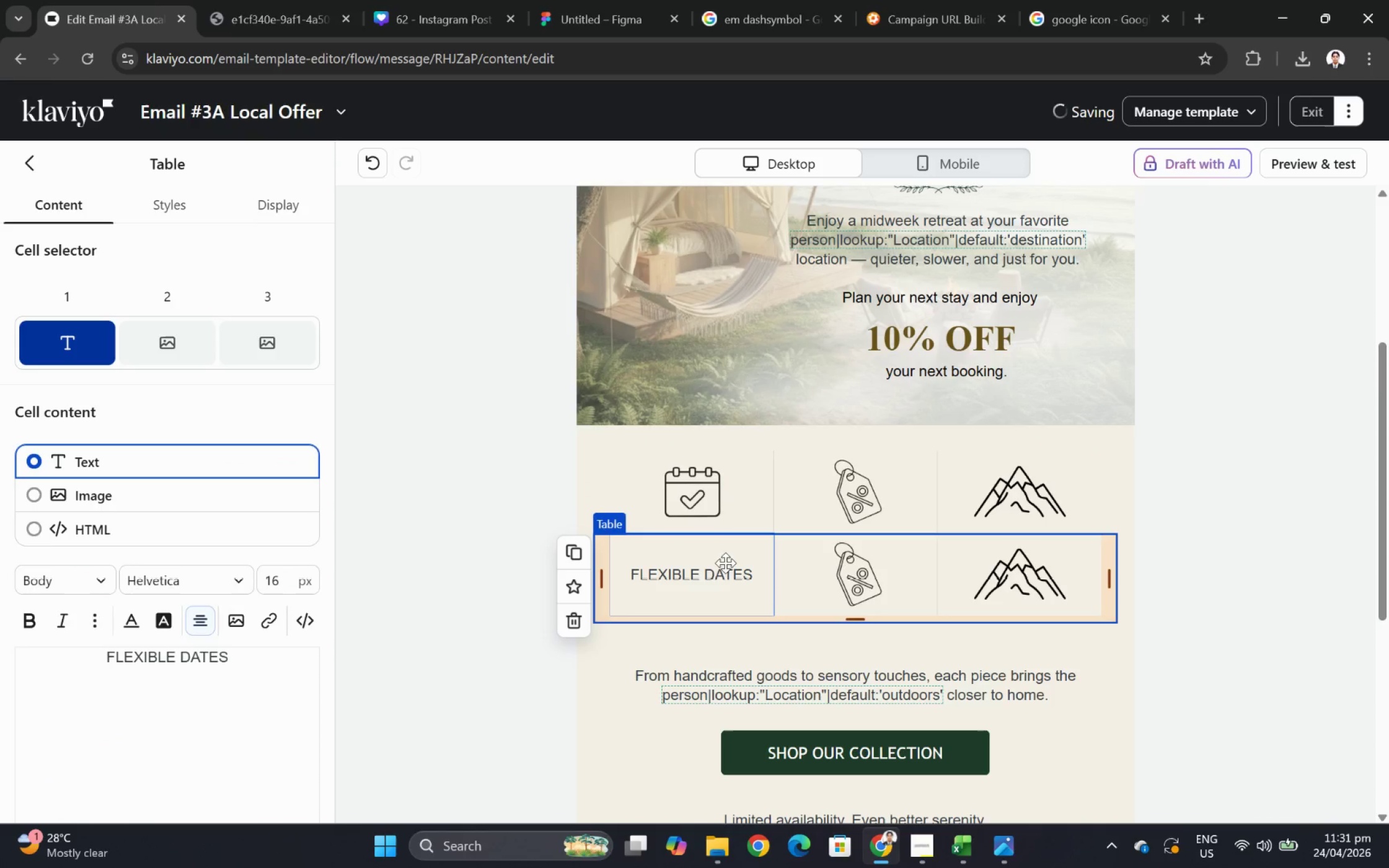 
left_click([715, 572])
 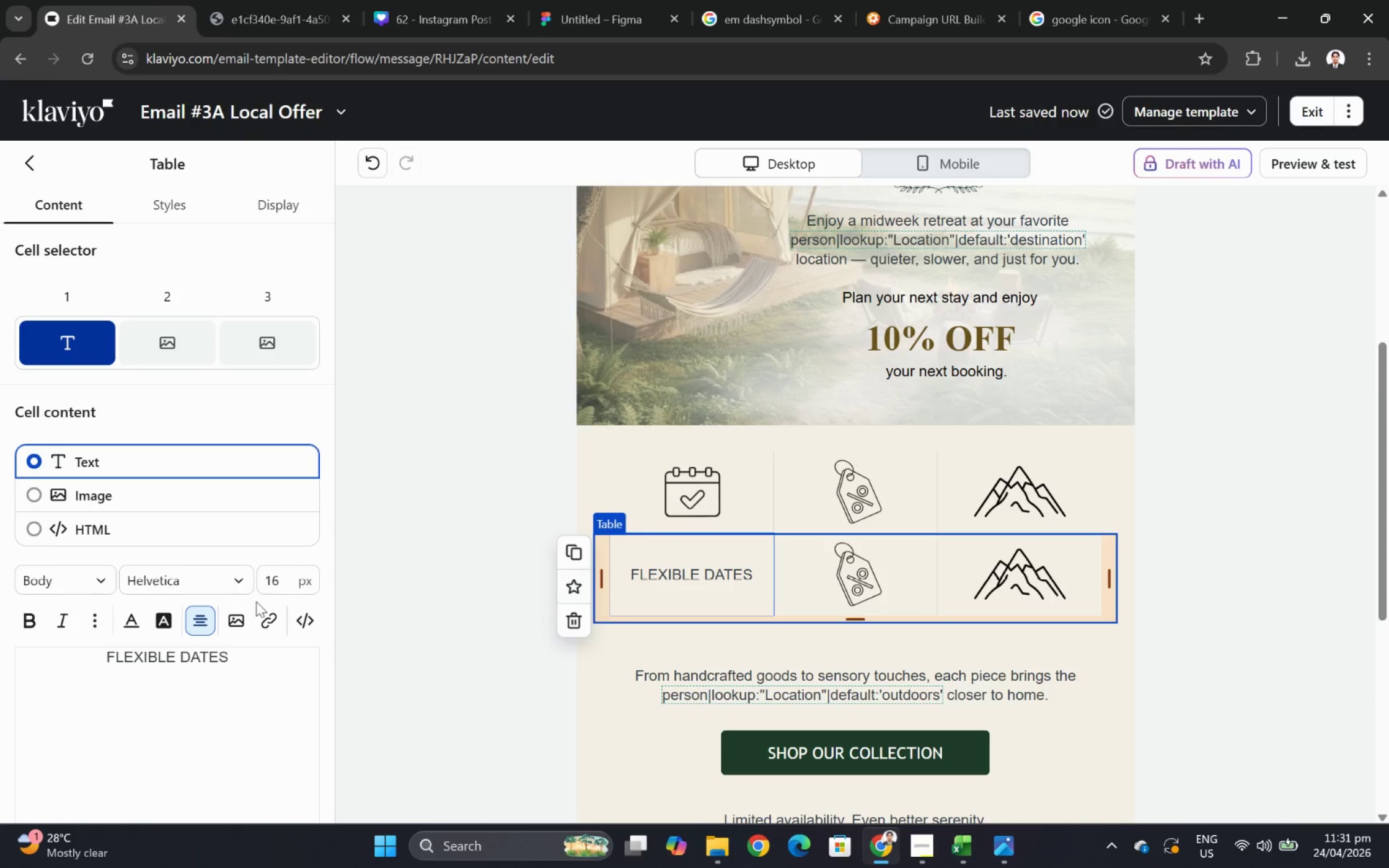 
scroll: coordinate [149, 647], scroll_direction: down, amount: 5.0
 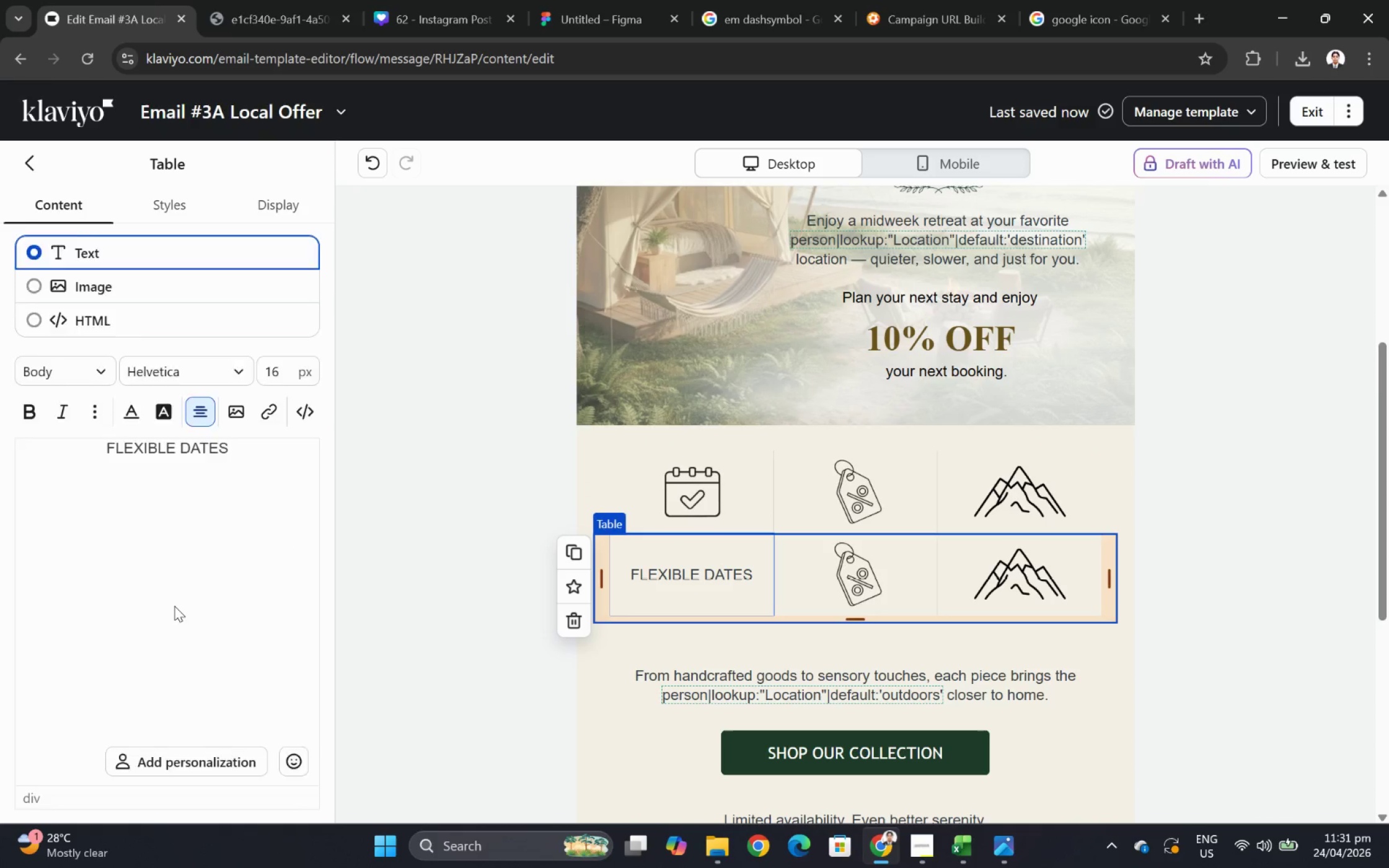 
scroll: coordinate [174, 604], scroll_direction: up, amount: 3.0
 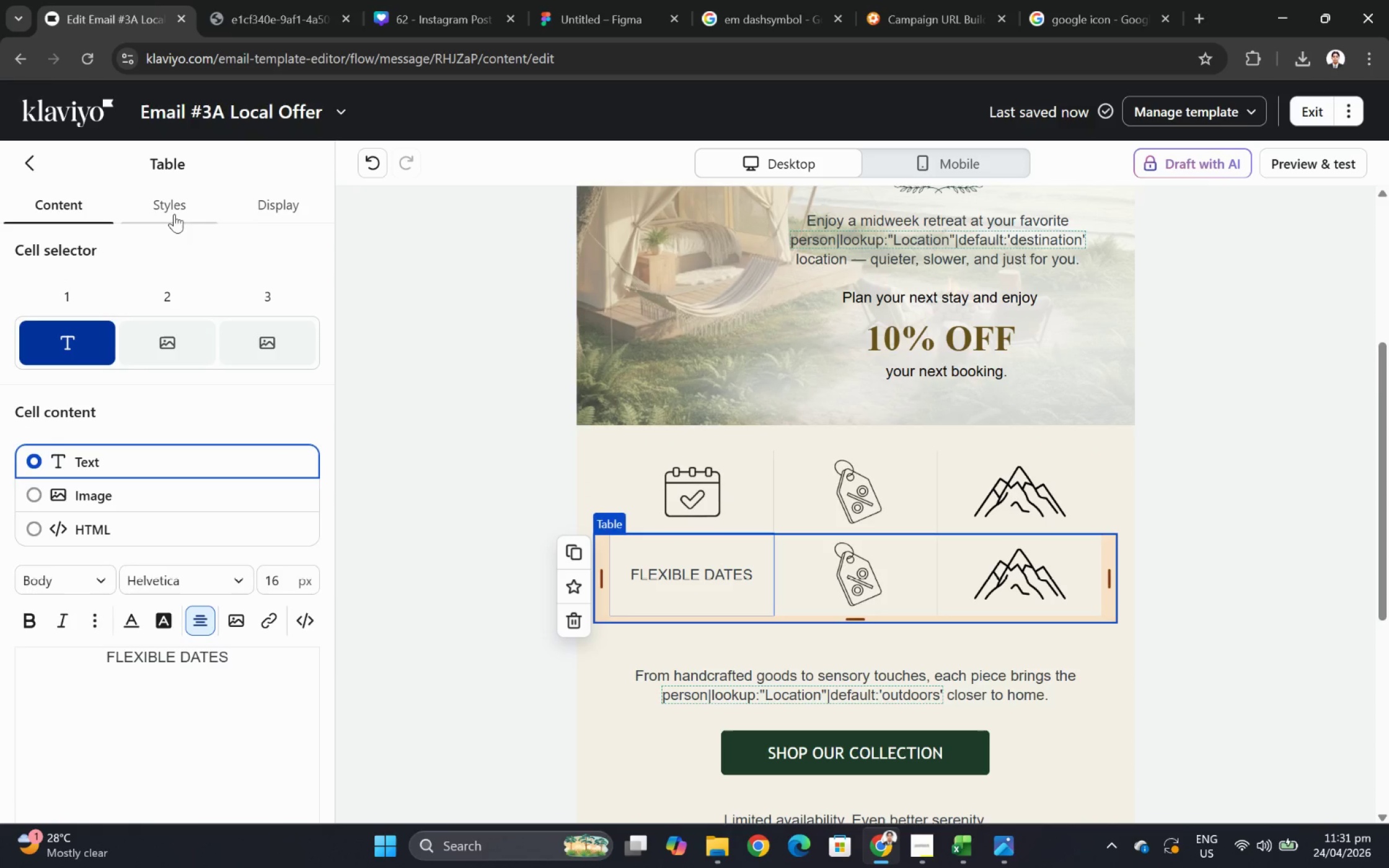 
left_click([174, 211])
 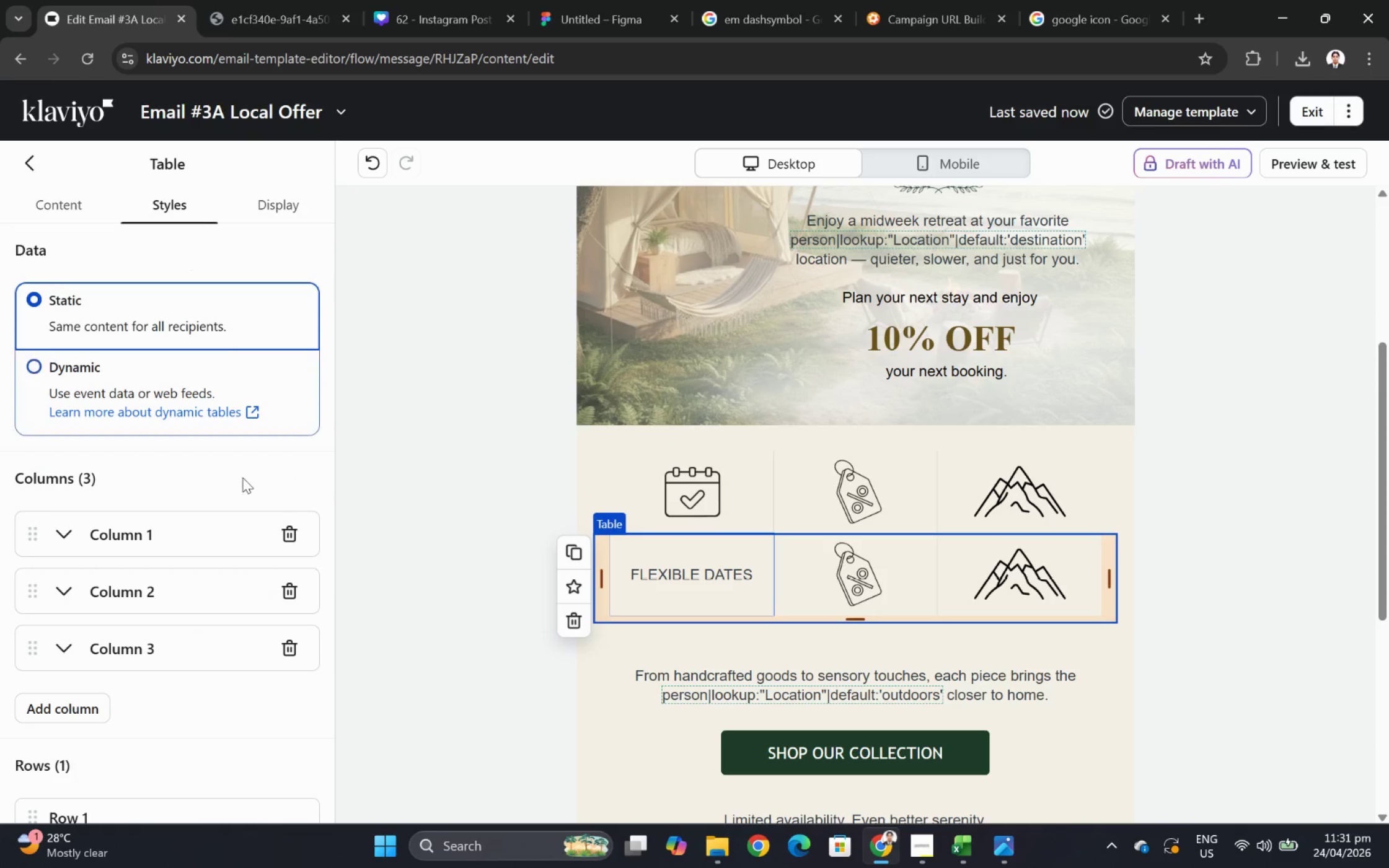 
scroll: coordinate [217, 576], scroll_direction: down, amount: 8.0
 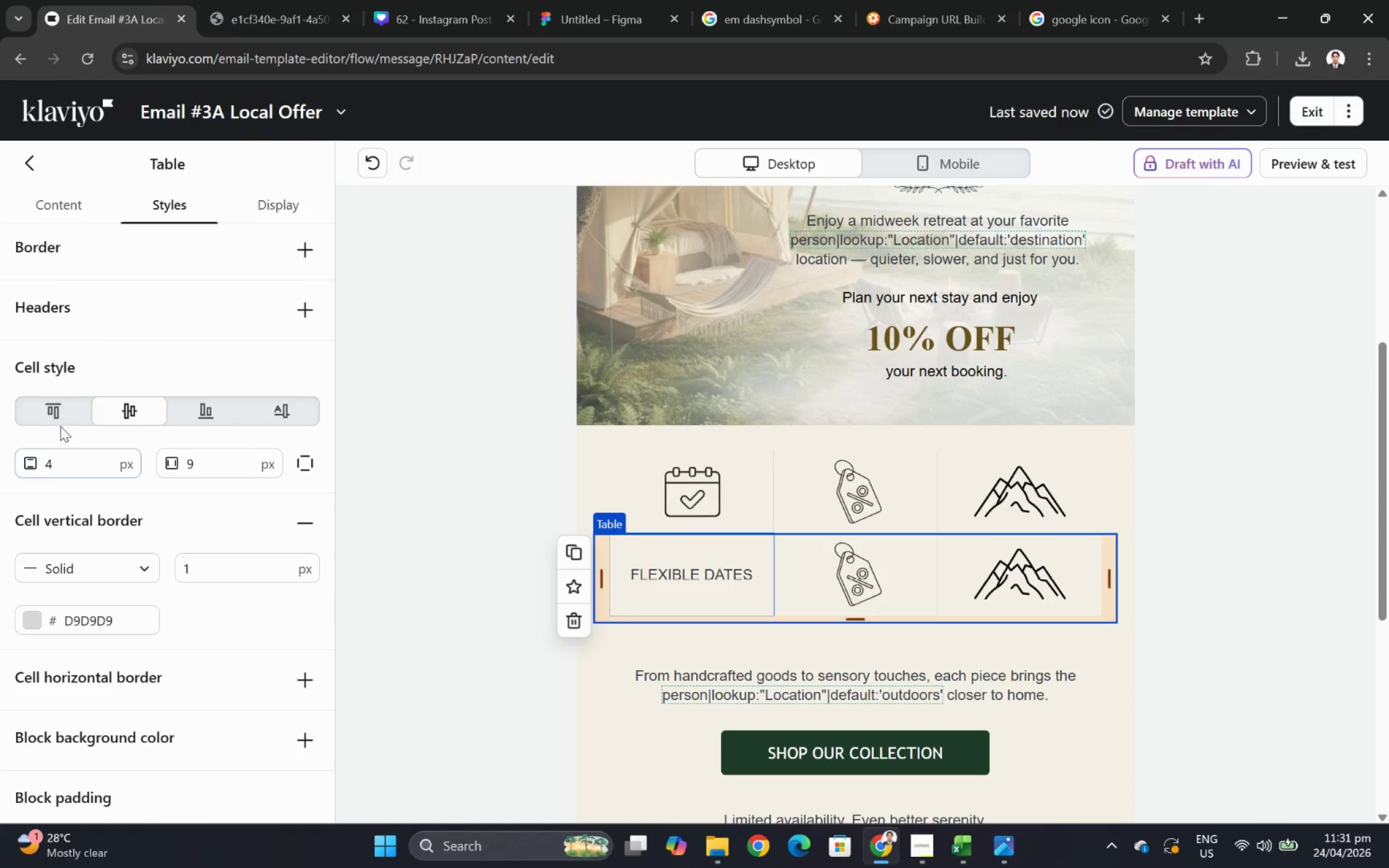 
left_click([64, 405])
 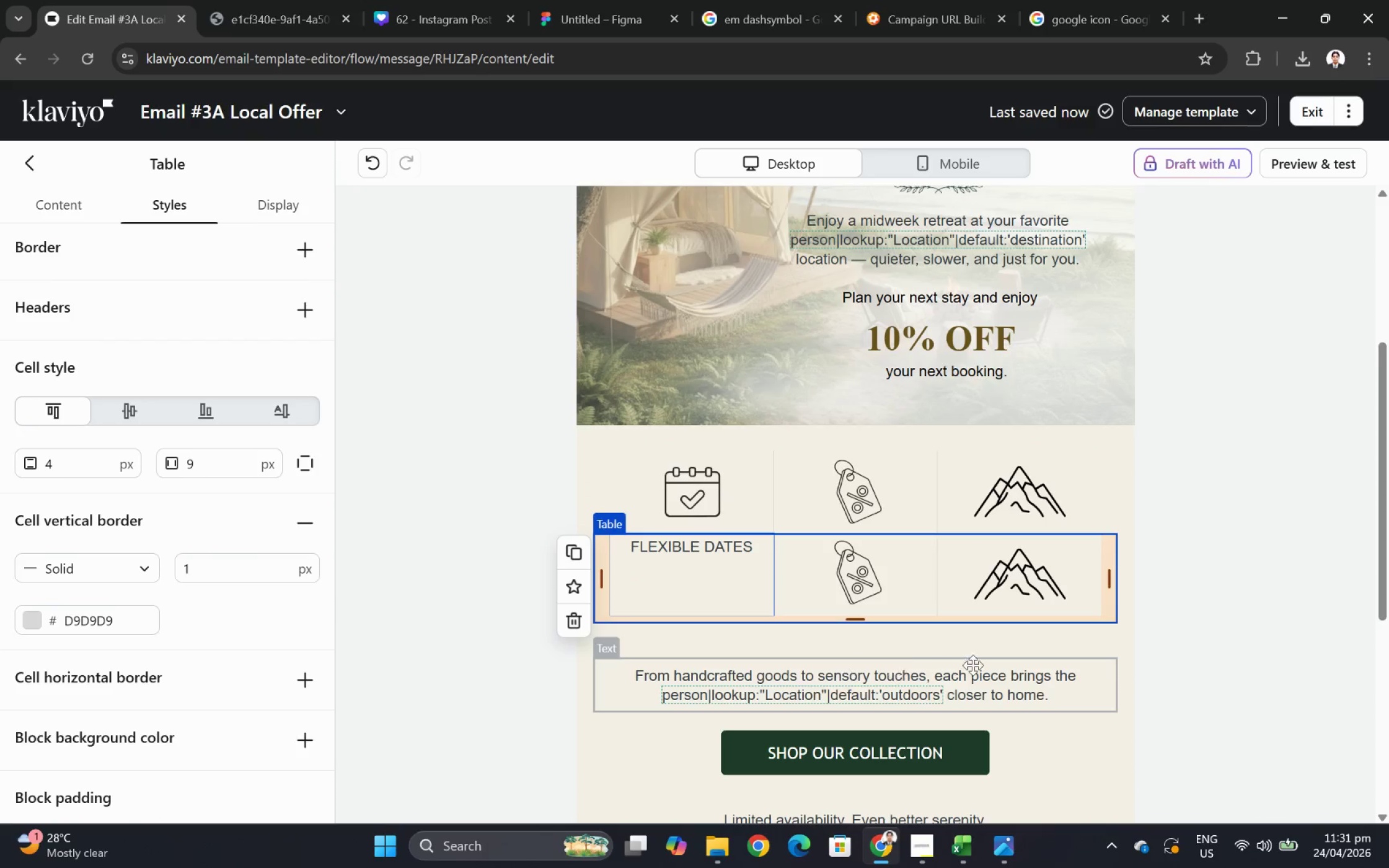 
left_click([1191, 655])
 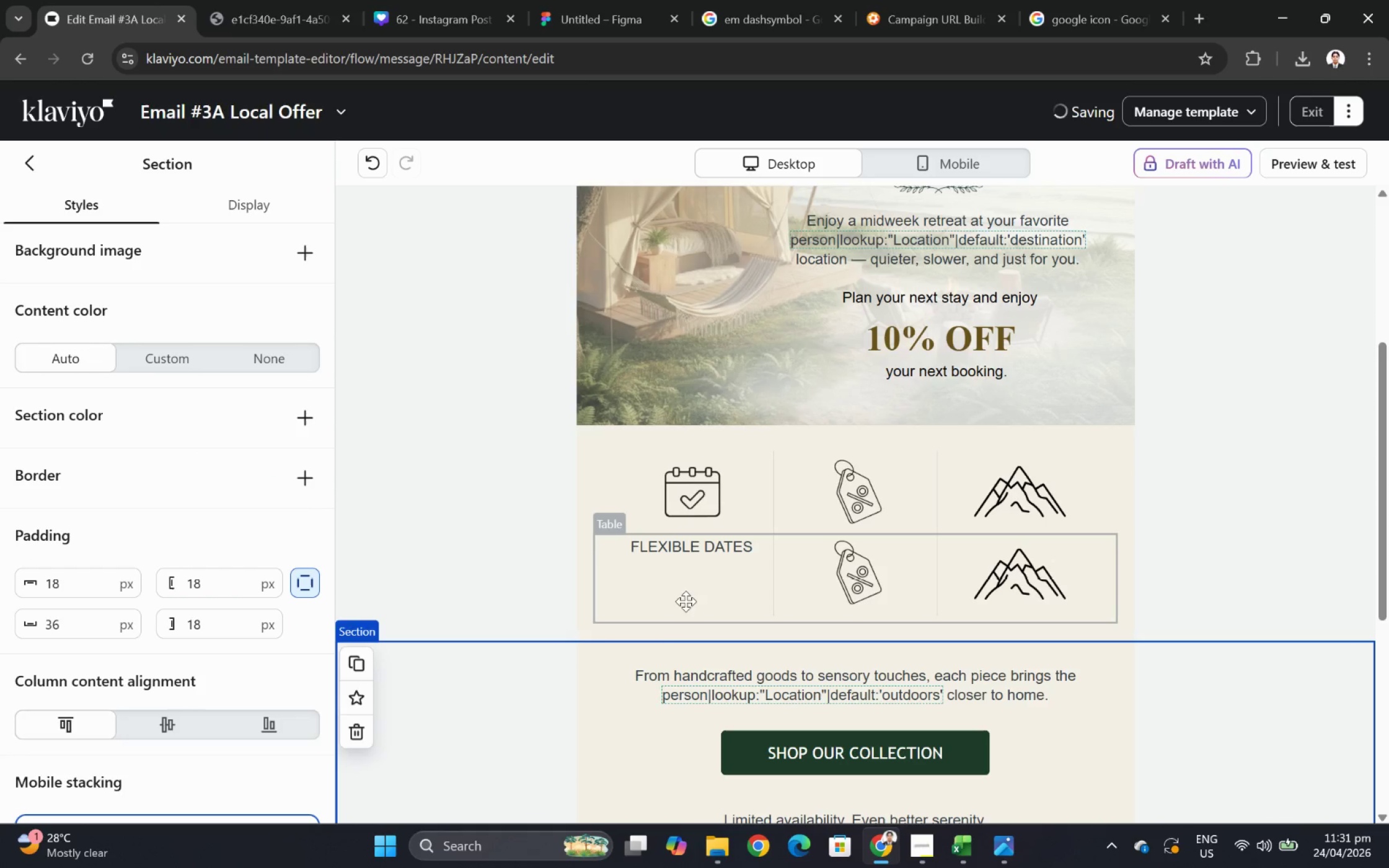 
double_click([695, 543])
 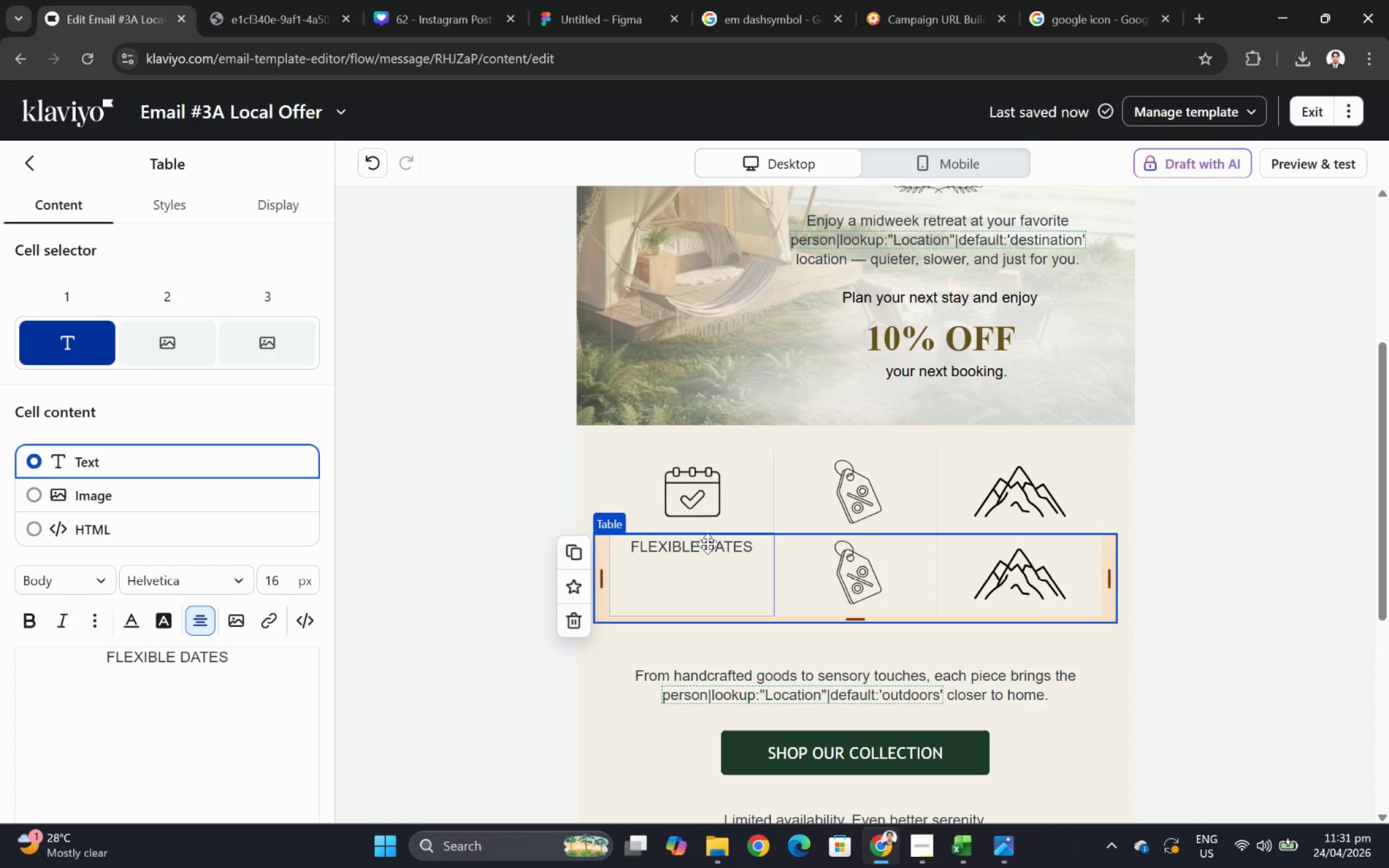 
double_click([707, 543])
 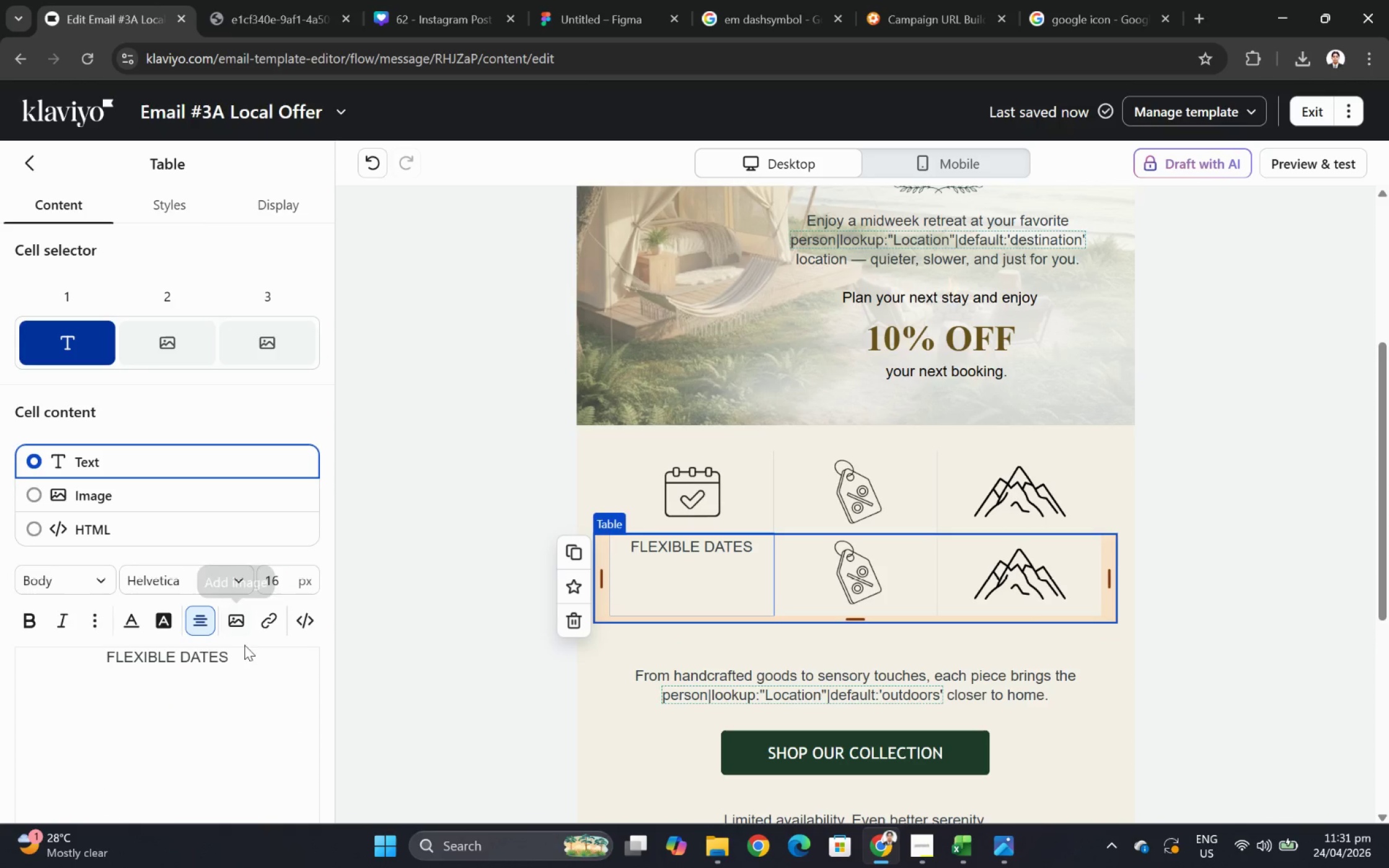 
double_click([232, 658])
 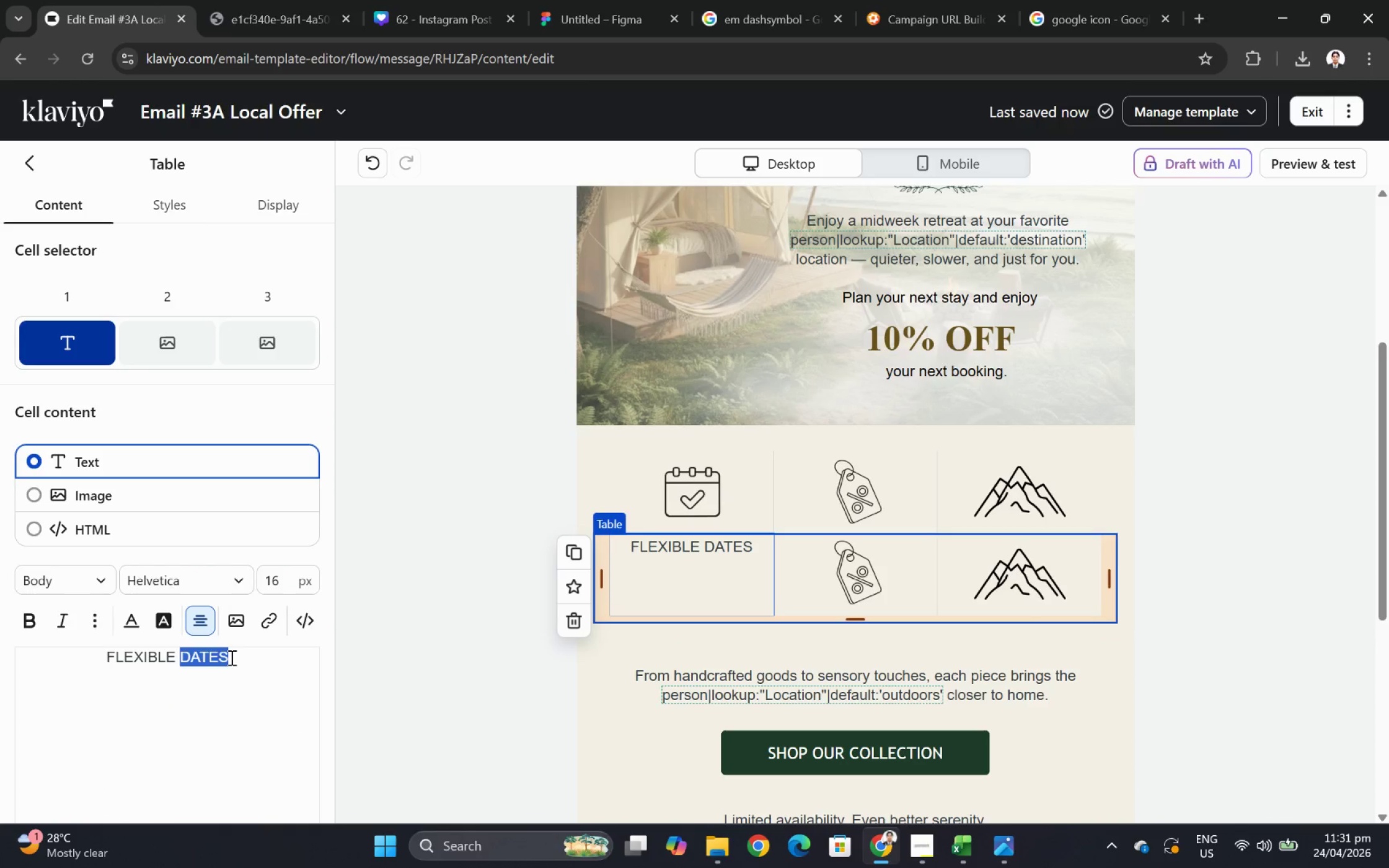 
triple_click([231, 657])
 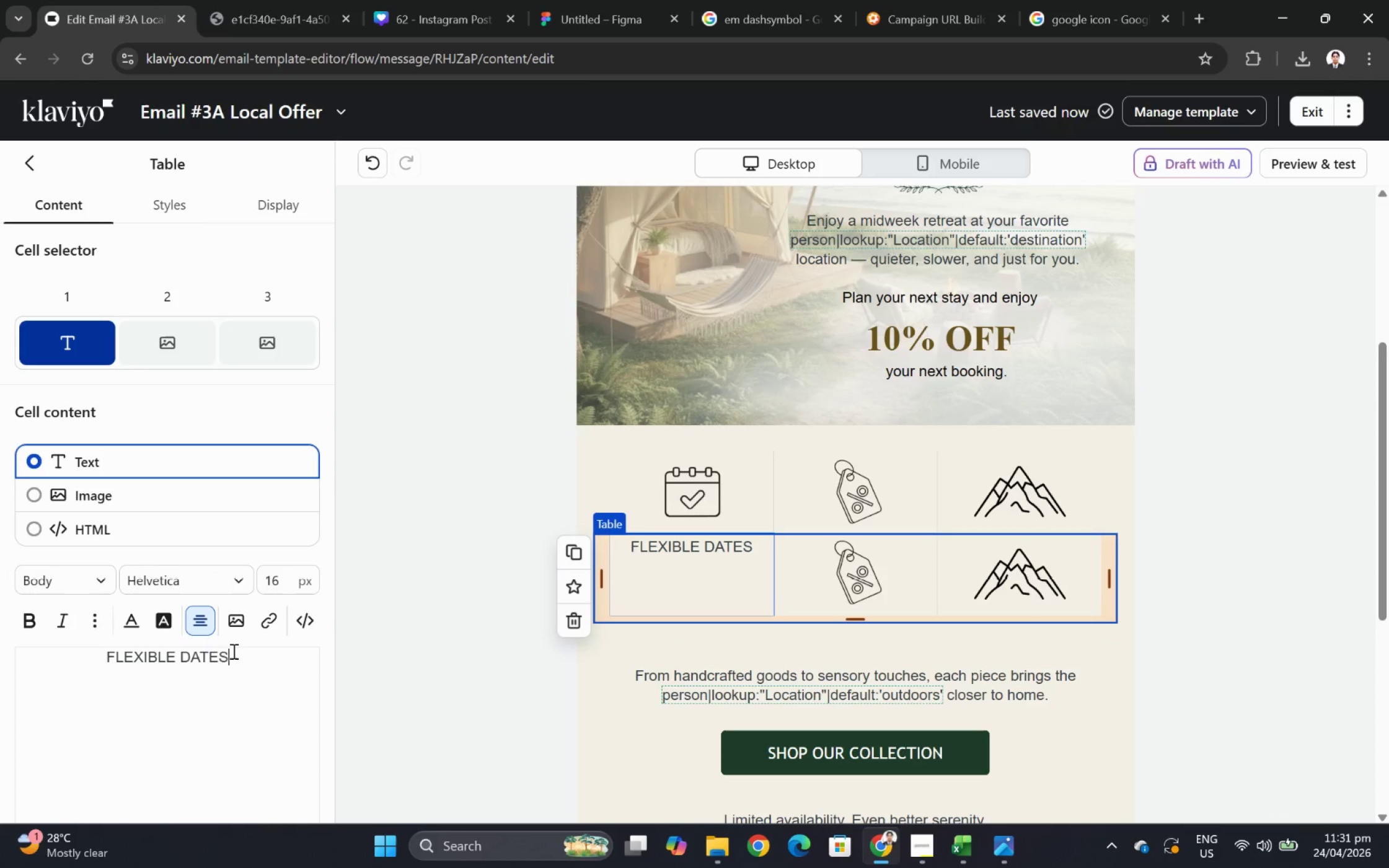 
left_click_drag(start_coordinate=[234, 652], to_coordinate=[95, 662])
 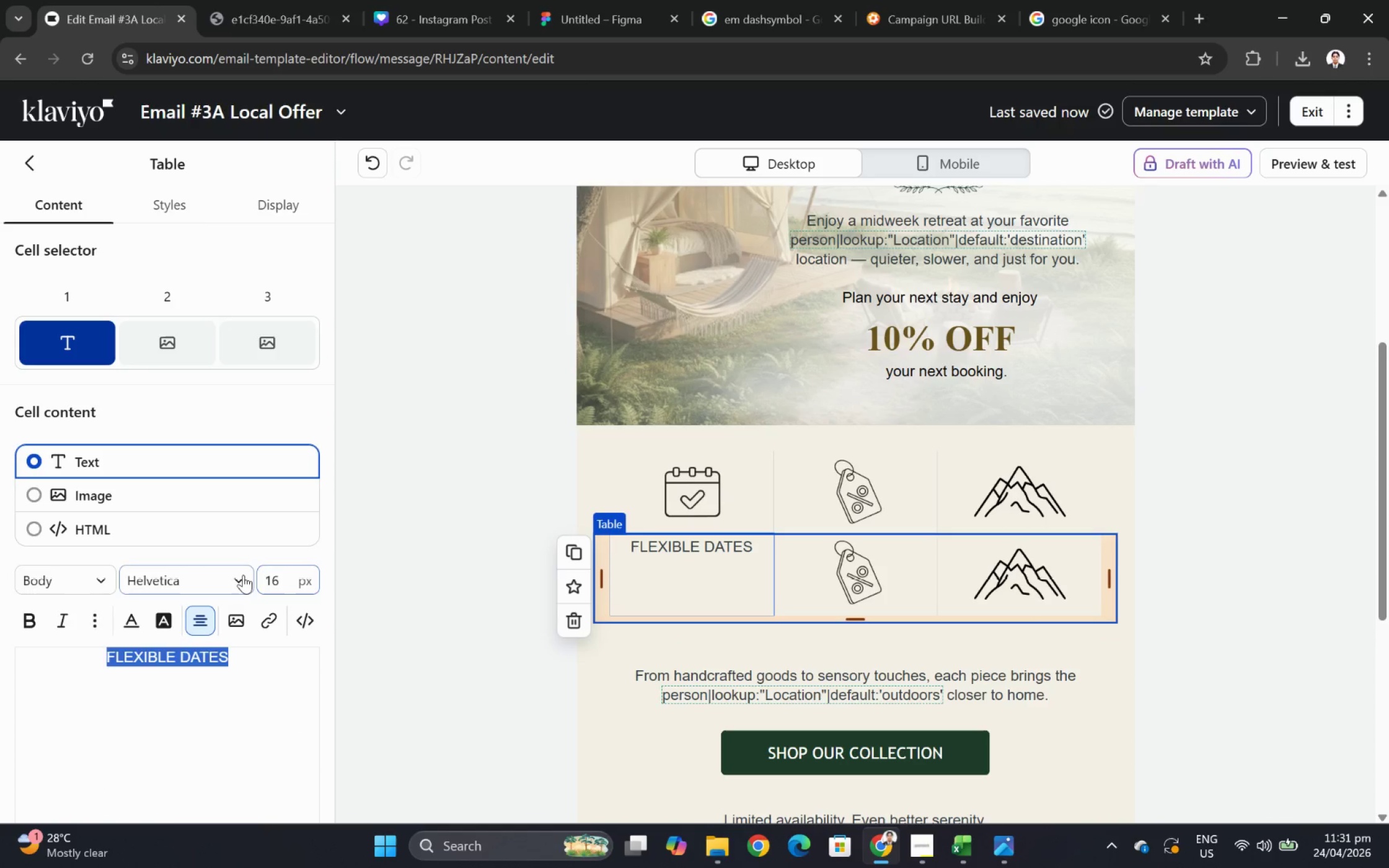 
left_click([236, 576])
 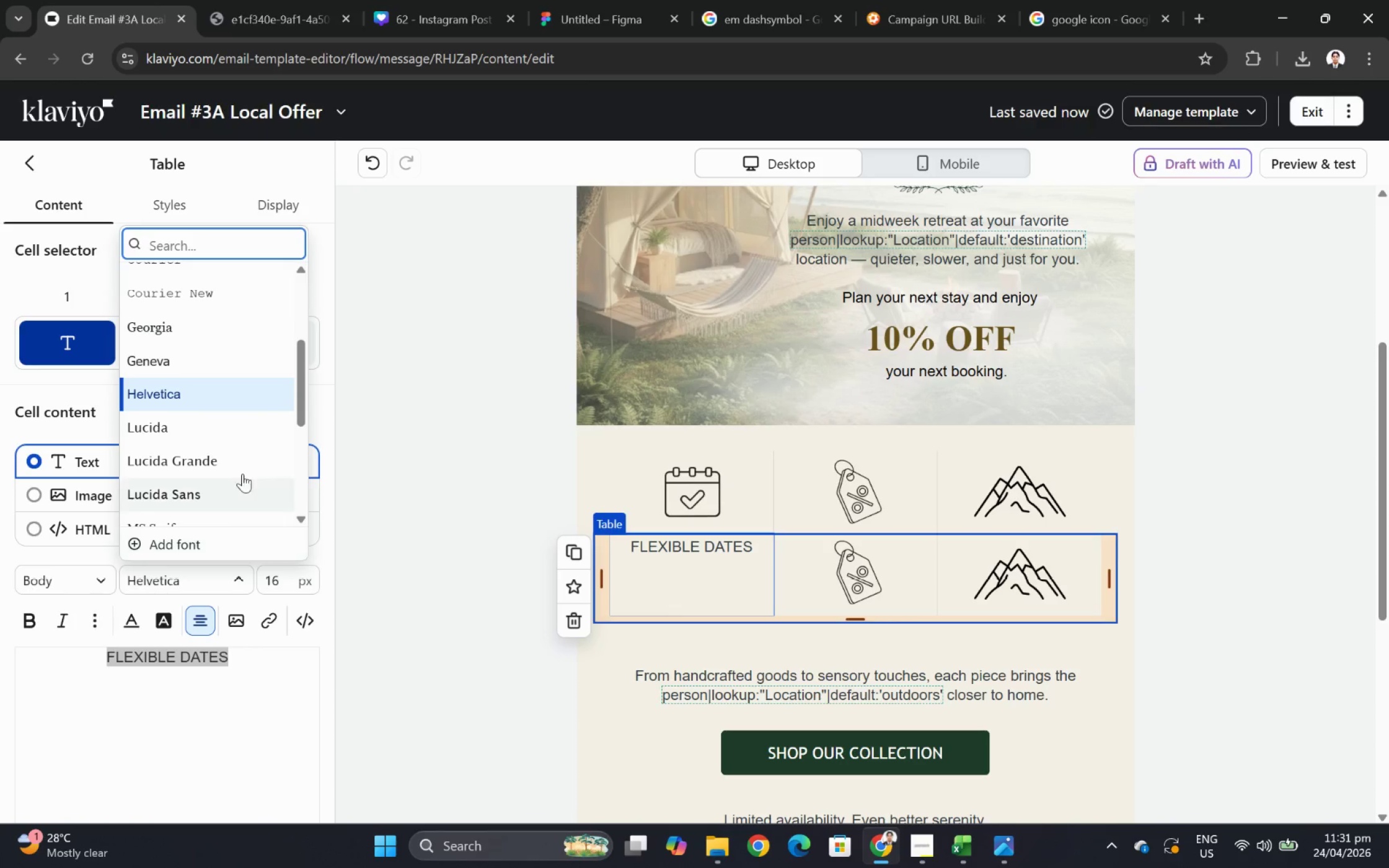 
scroll: coordinate [240, 463], scroll_direction: down, amount: 3.0
 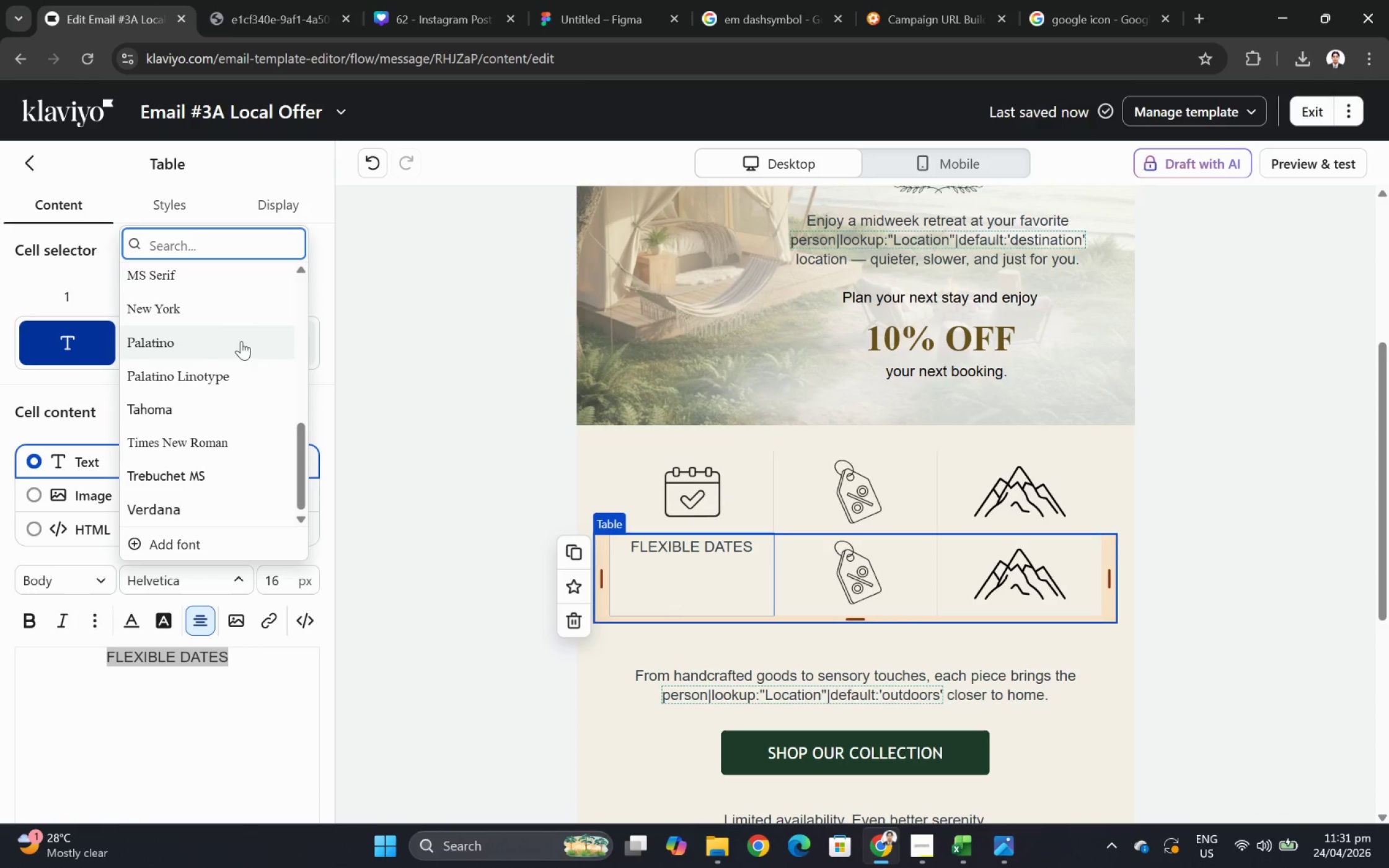 
left_click([250, 279])
 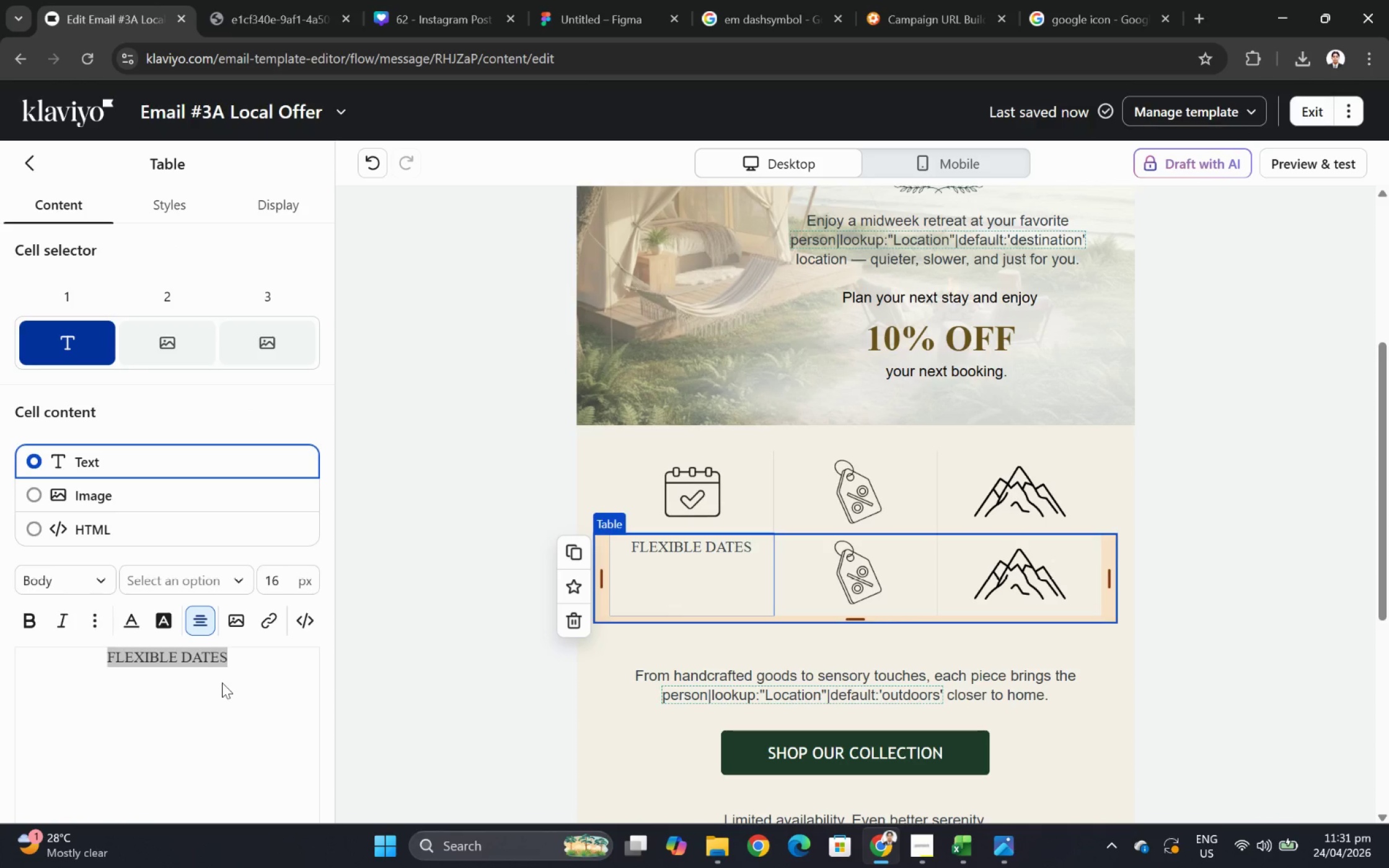 
key(Control+C)
 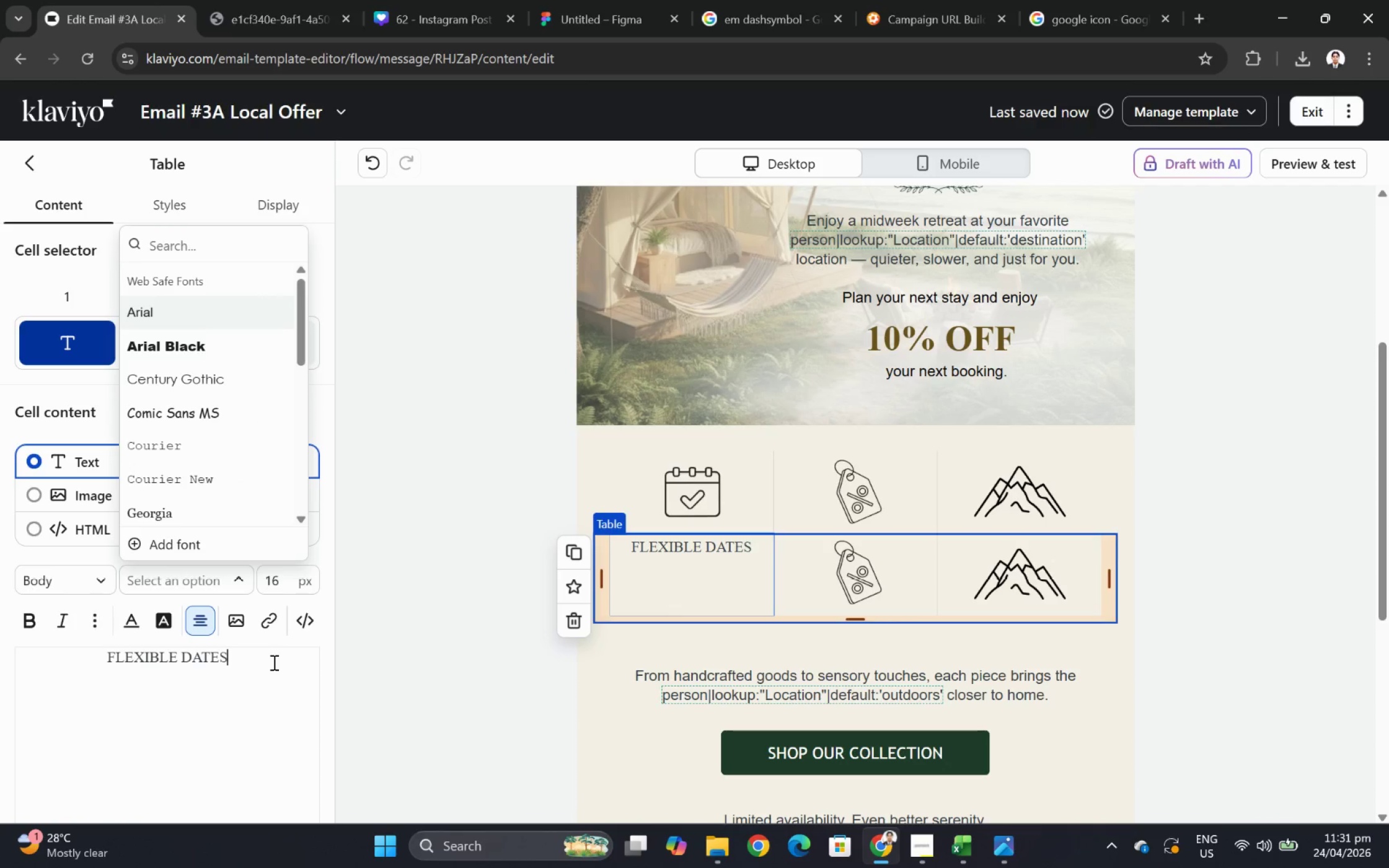 
double_click([271, 662])
 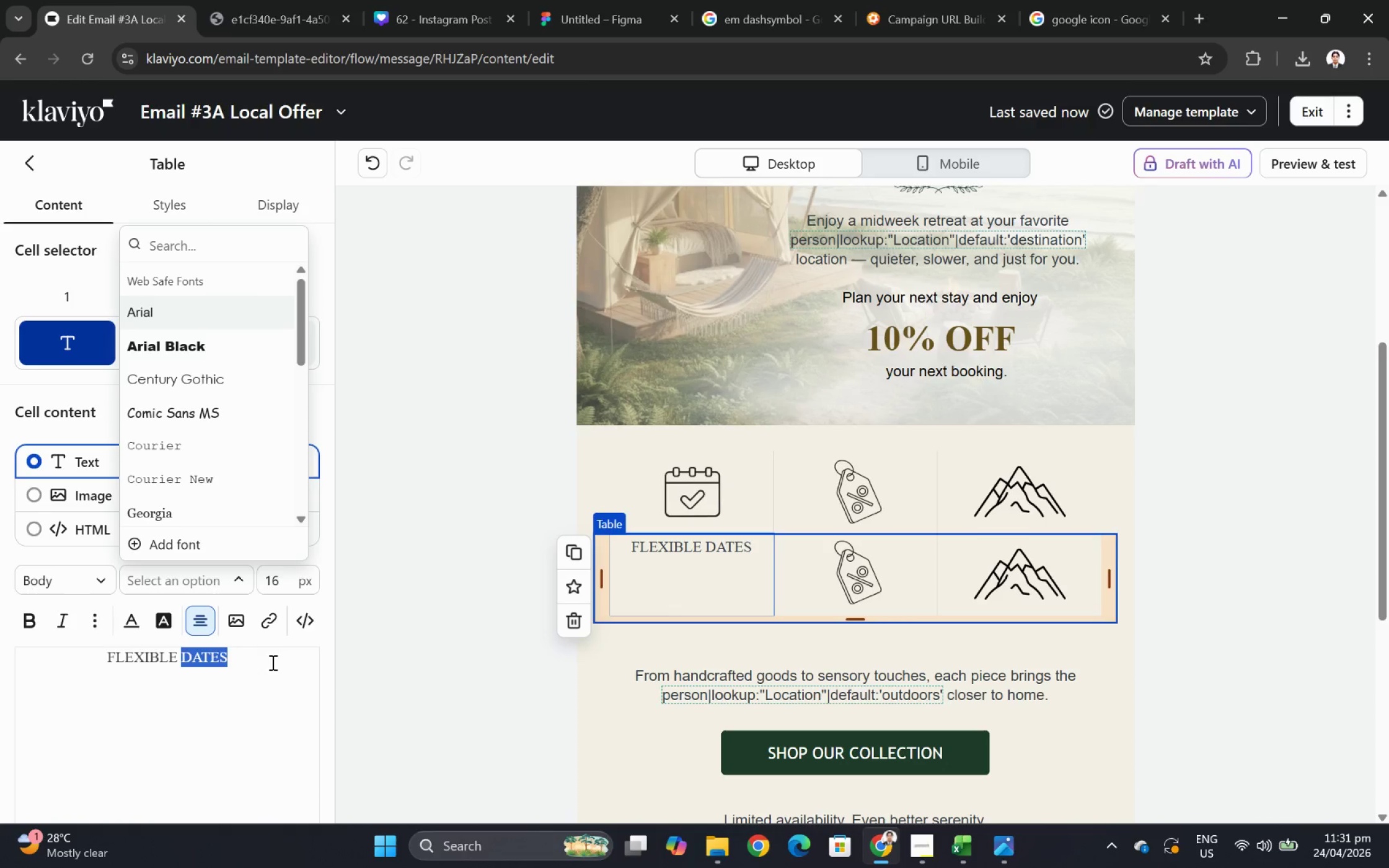 
triple_click([271, 662])
 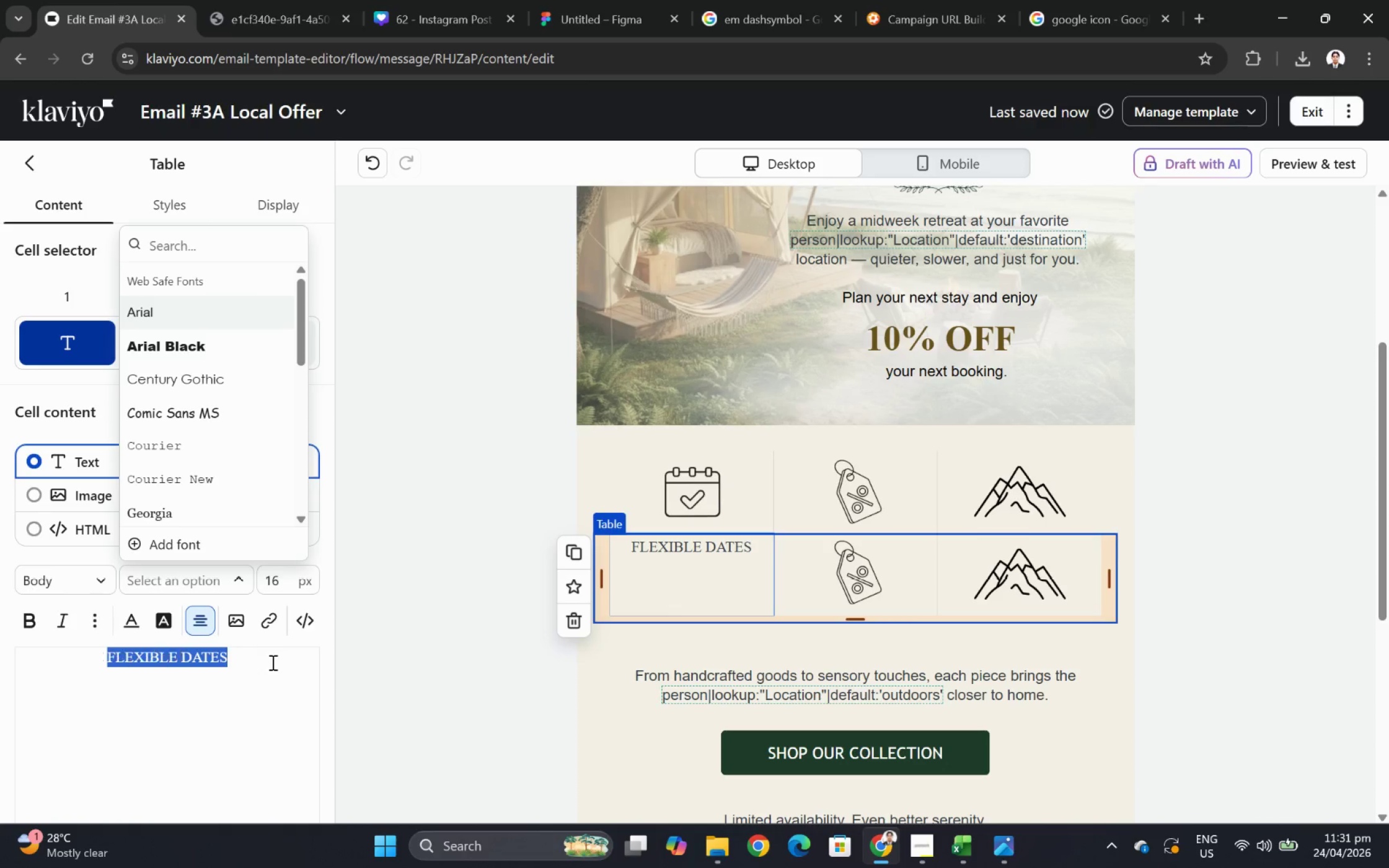 
triple_click([271, 662])
 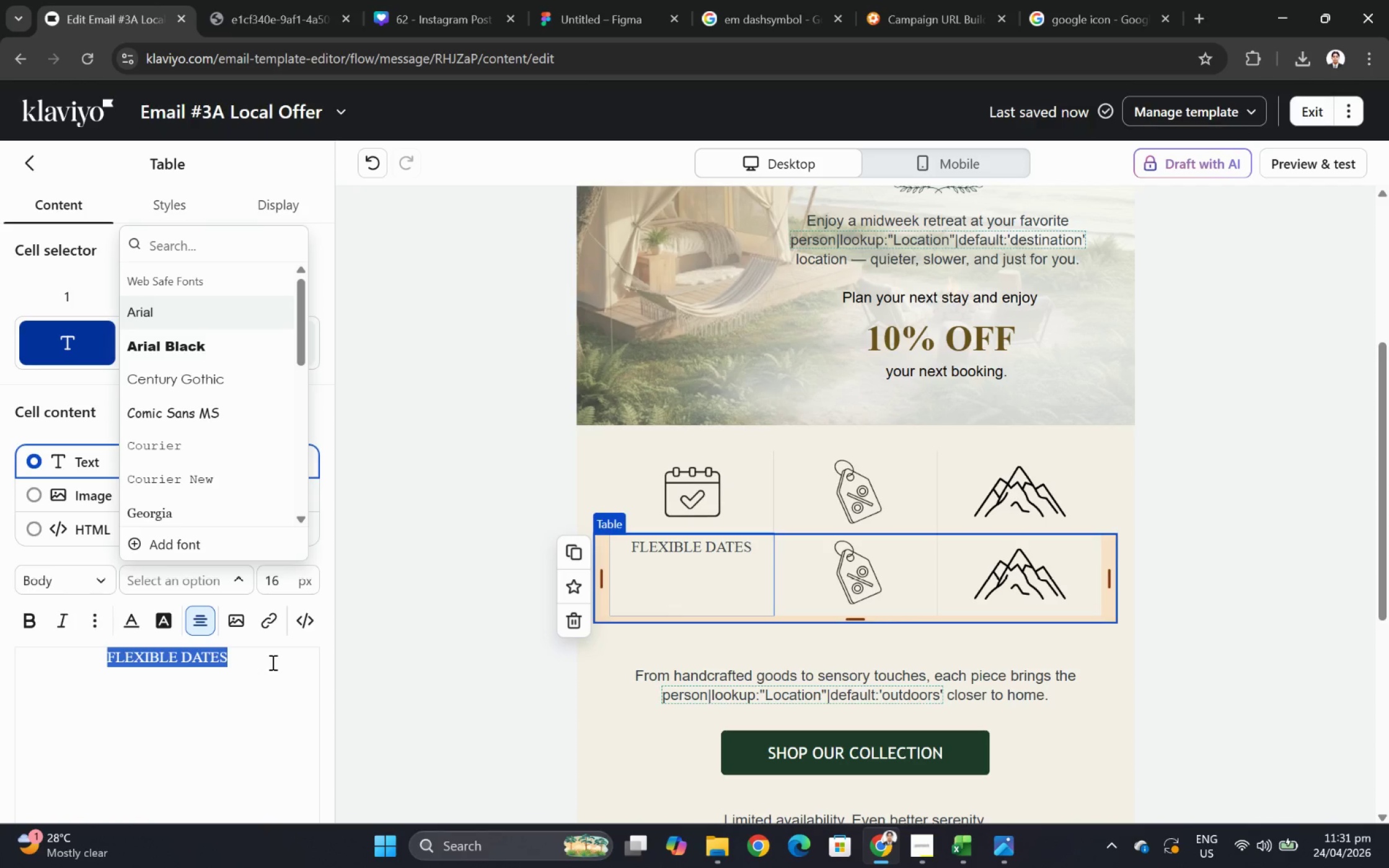 
key(Control+C)
 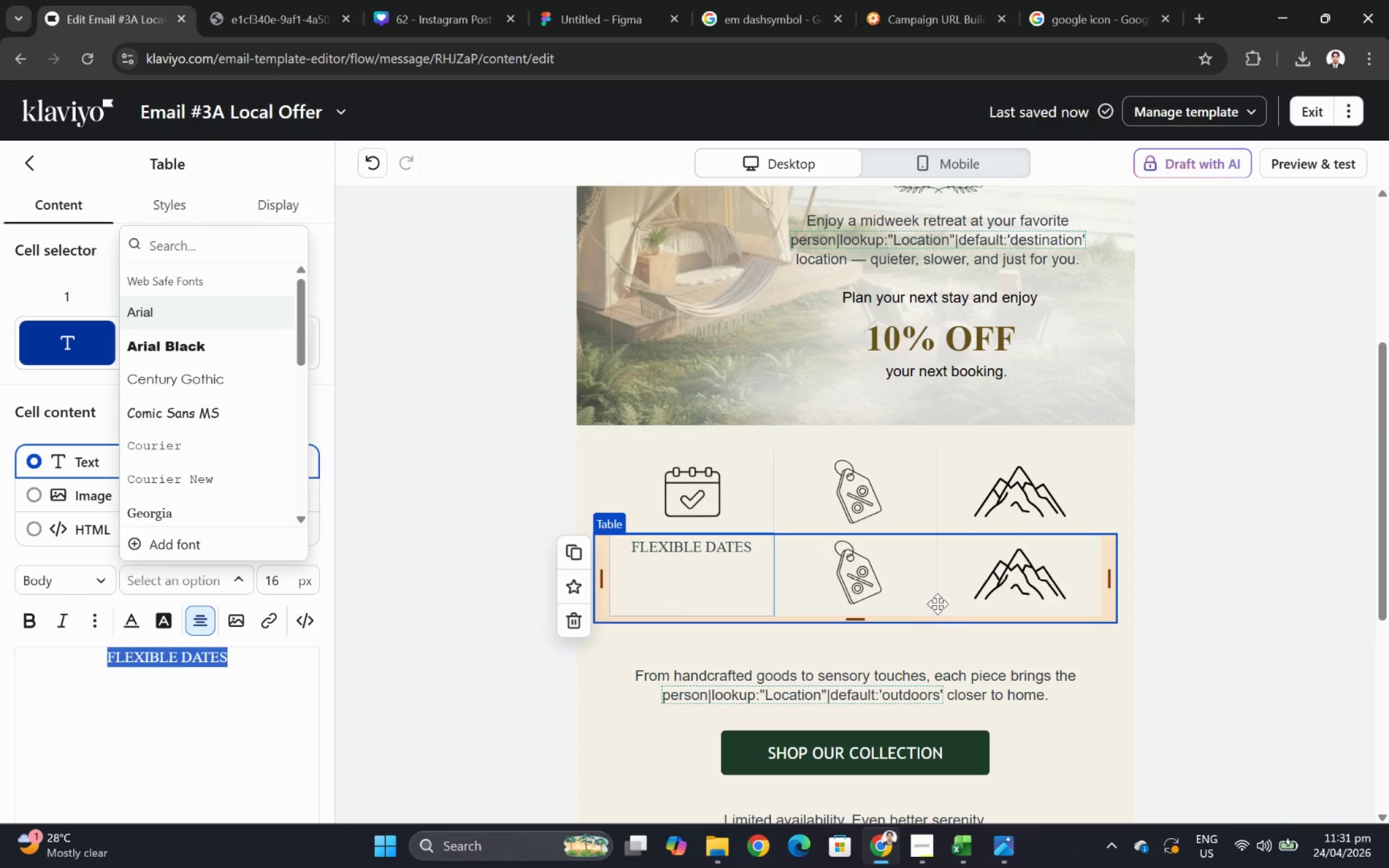 
left_click([853, 579])
 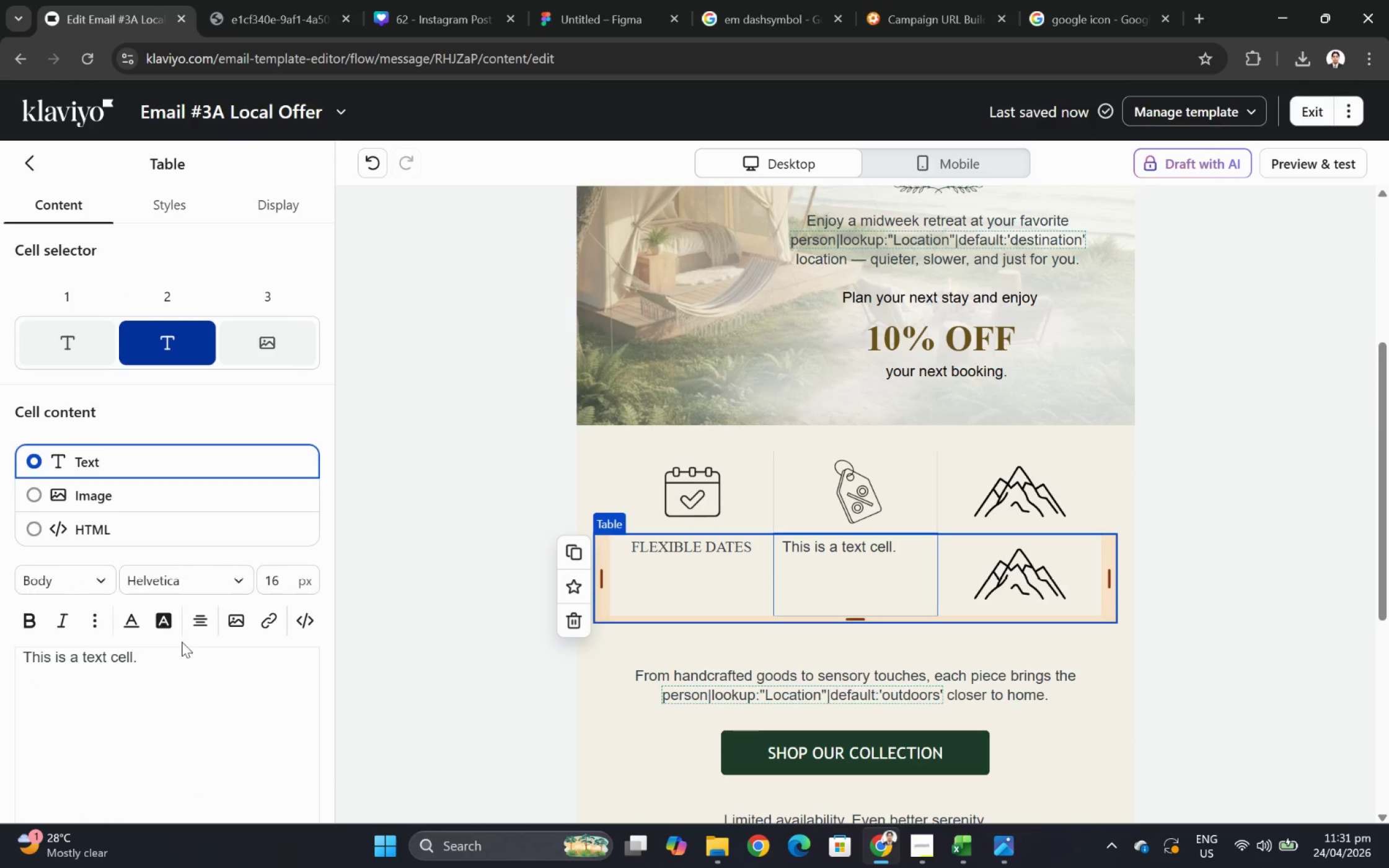 
double_click([185, 658])
 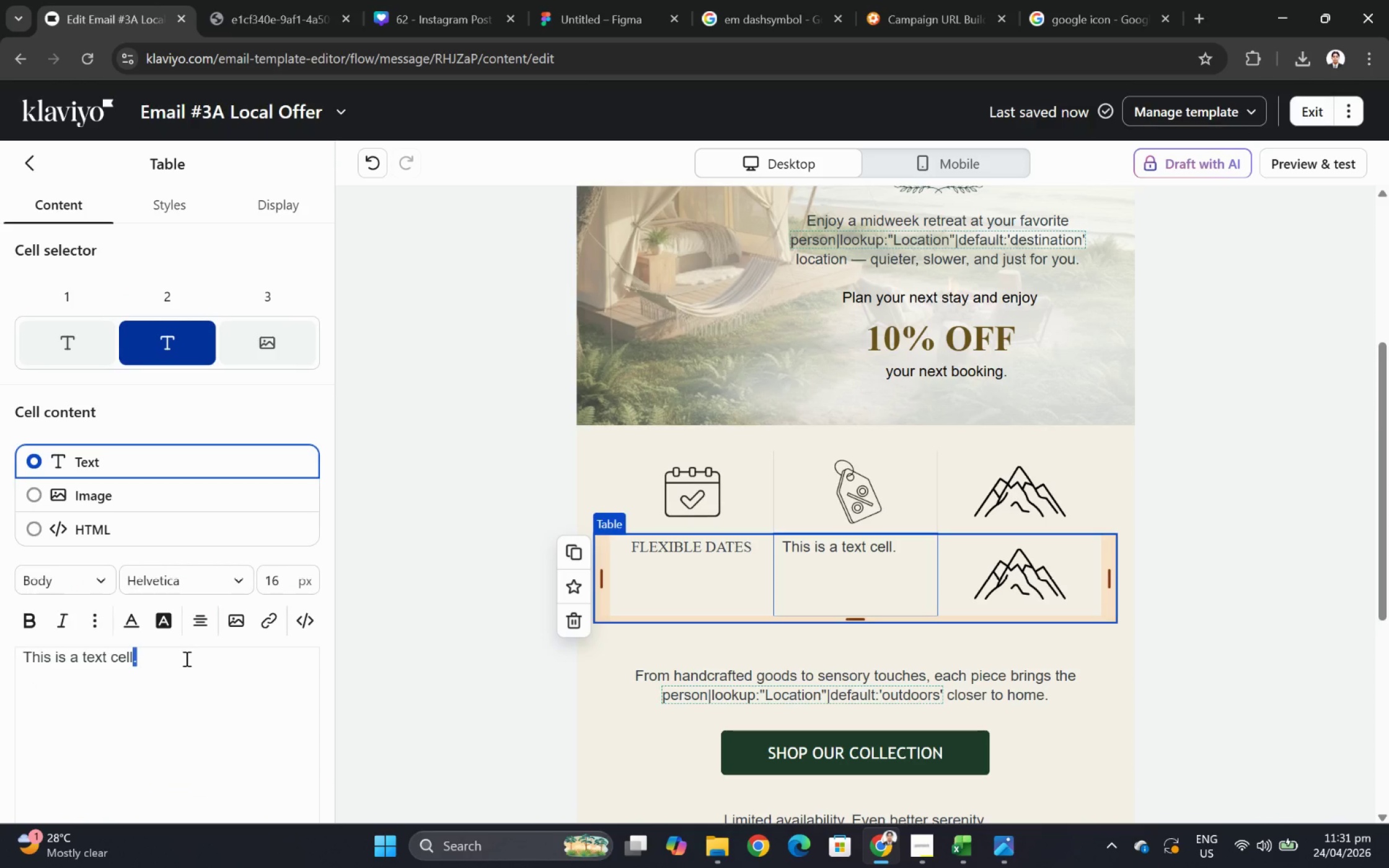 
triple_click([185, 658])
 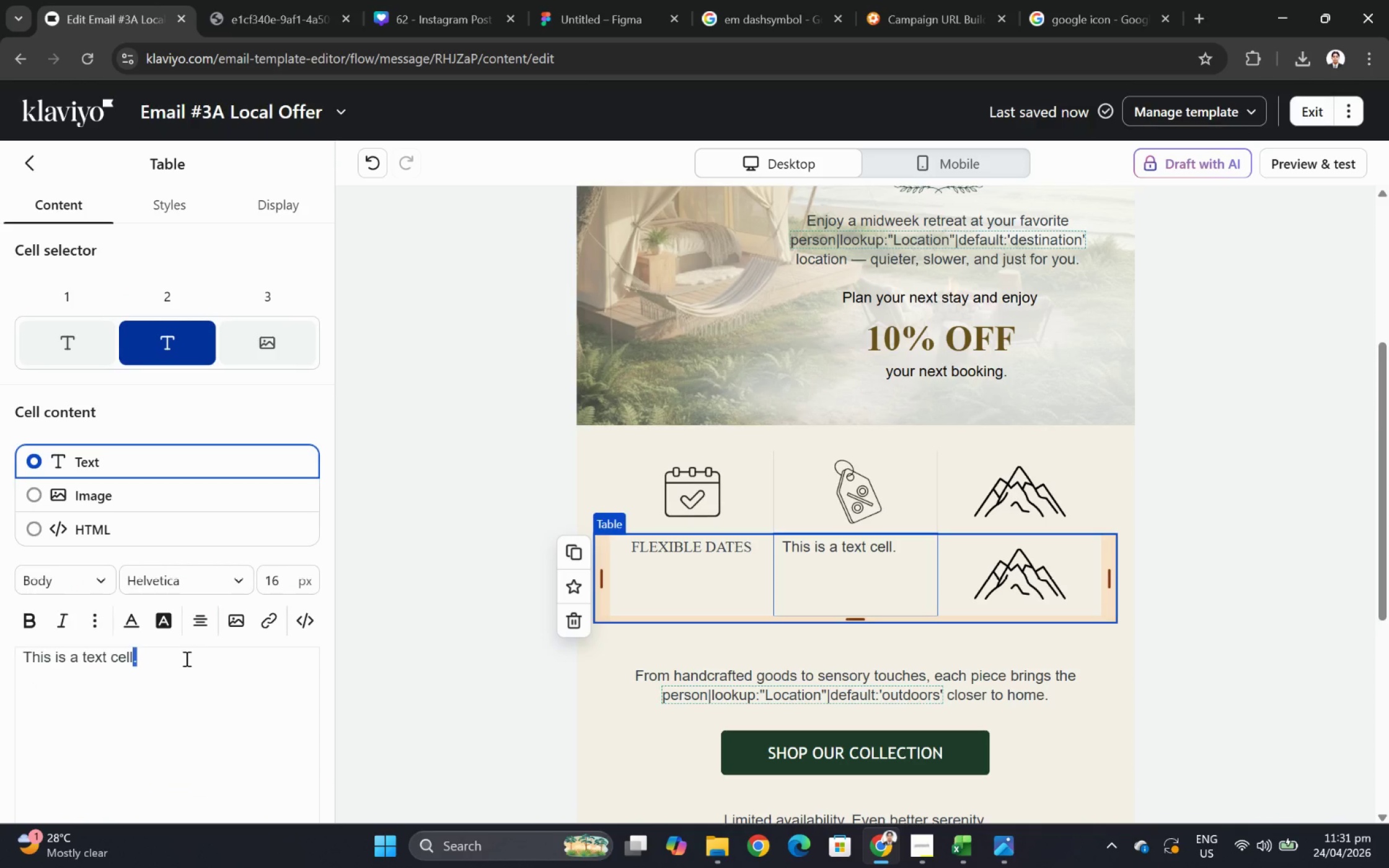 
key(Control+ControlLeft)
 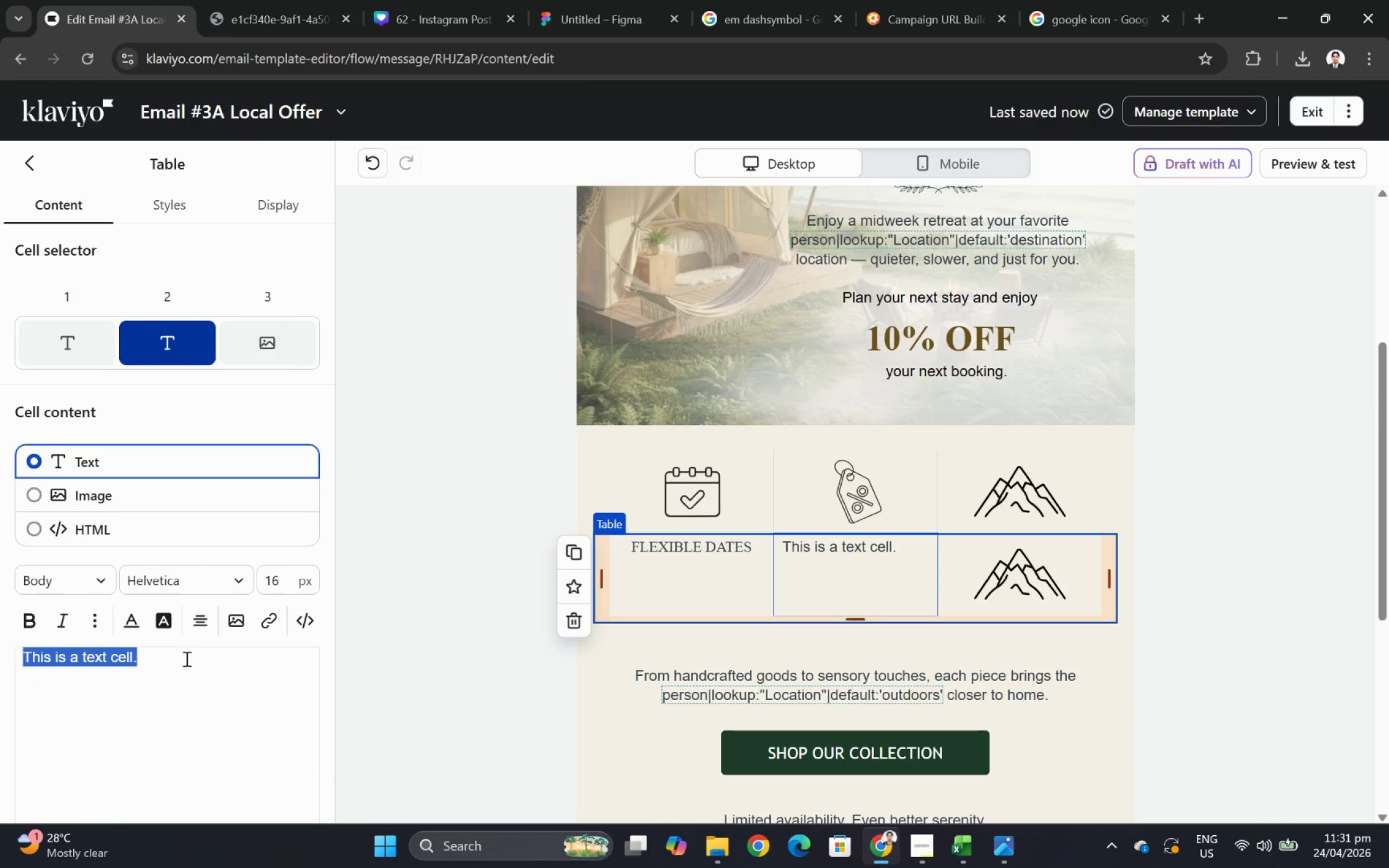 
triple_click([185, 658])
 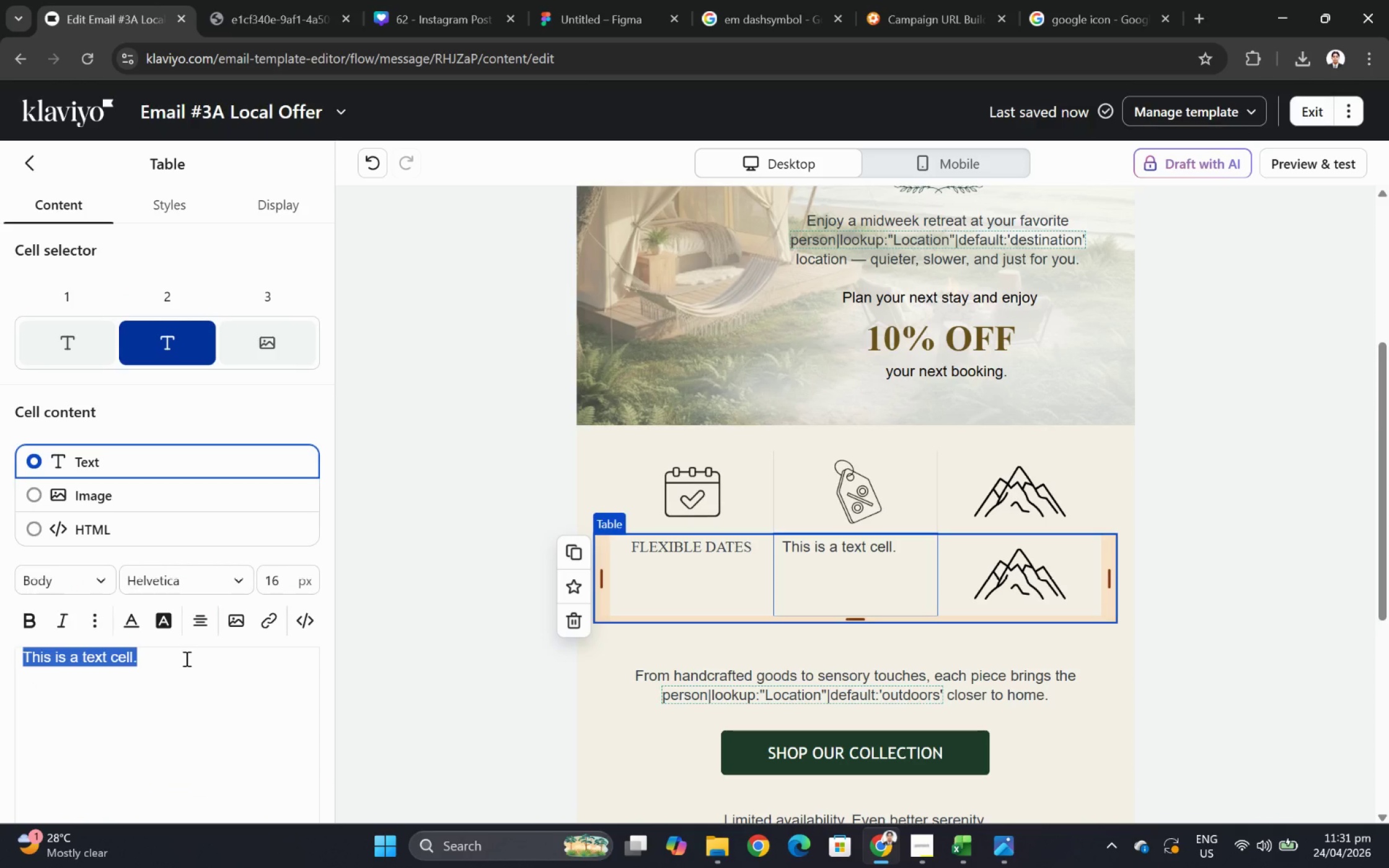 
key(Control+V)
 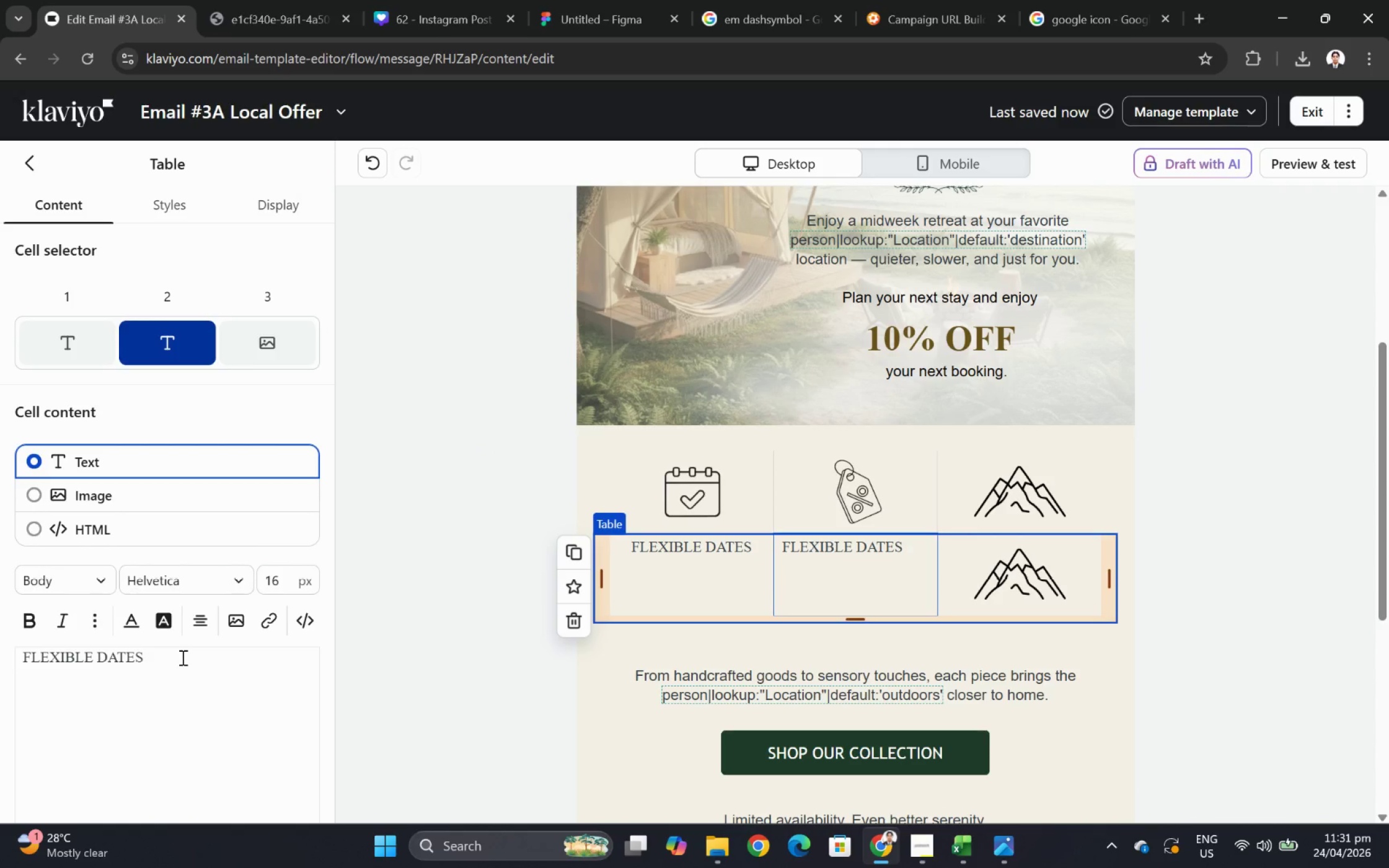 
left_click([201, 619])
 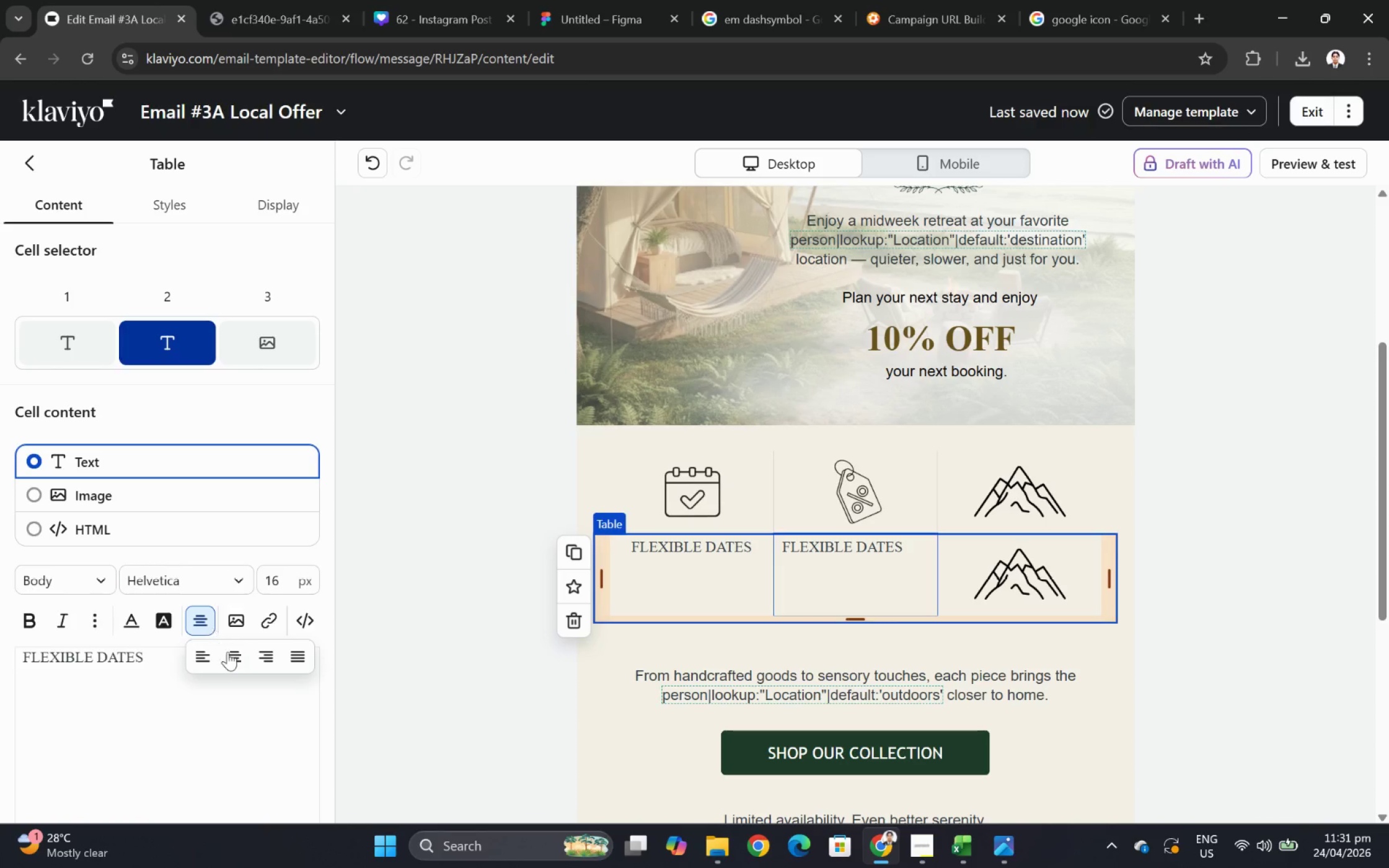 
left_click([233, 654])
 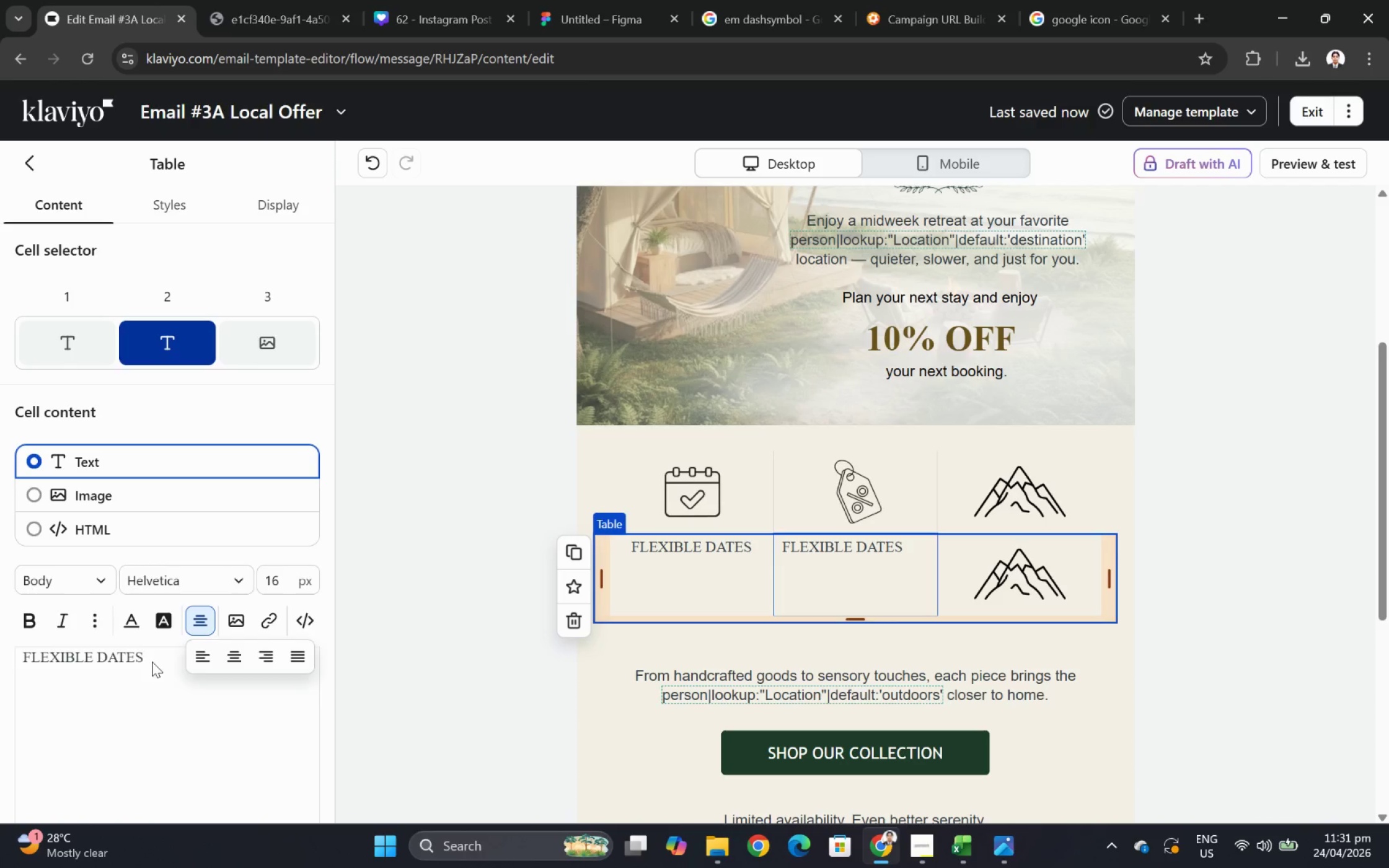 
double_click([152, 660])
 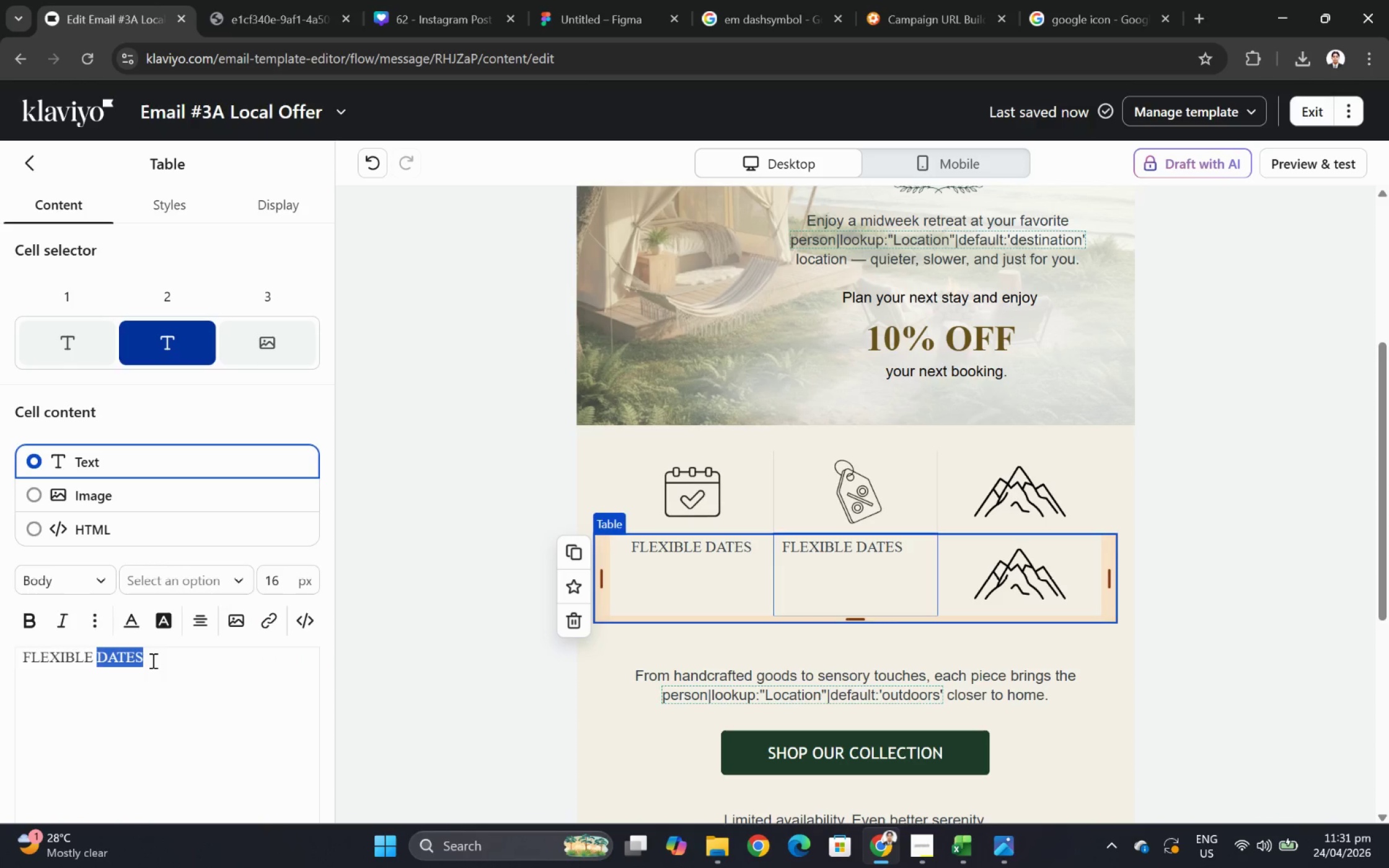 
triple_click([152, 660])
 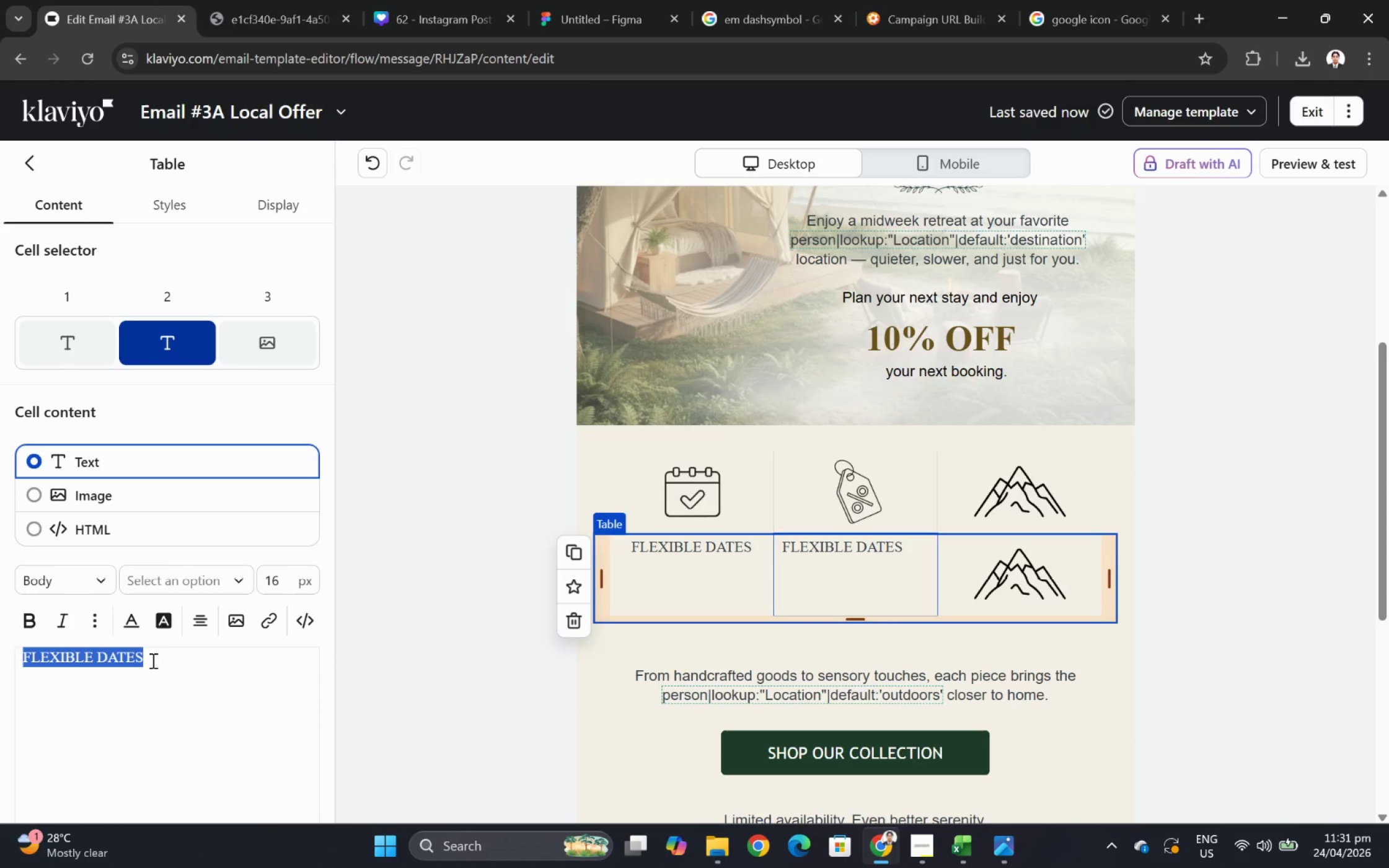 
triple_click([152, 660])
 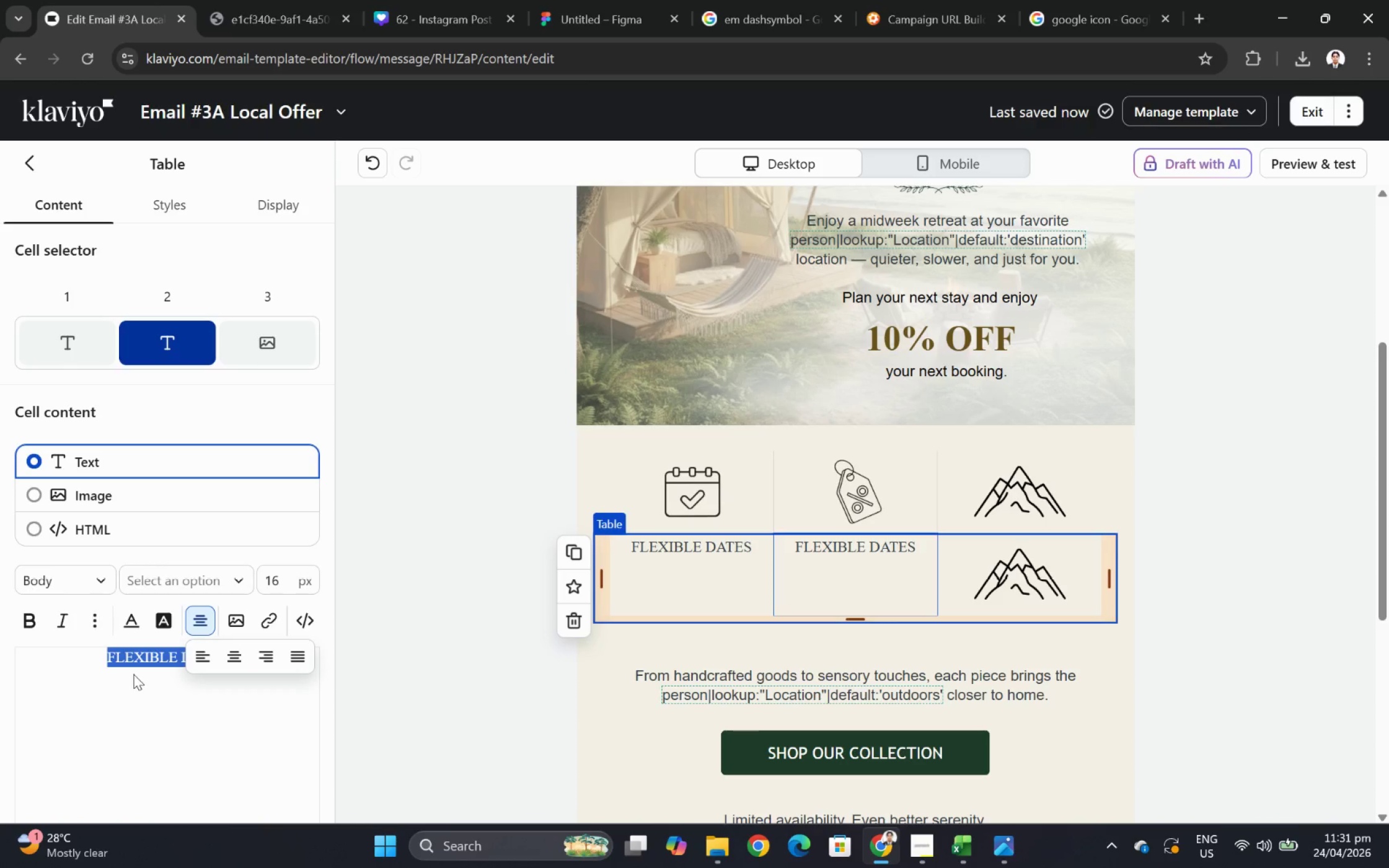 
left_click([136, 651])
 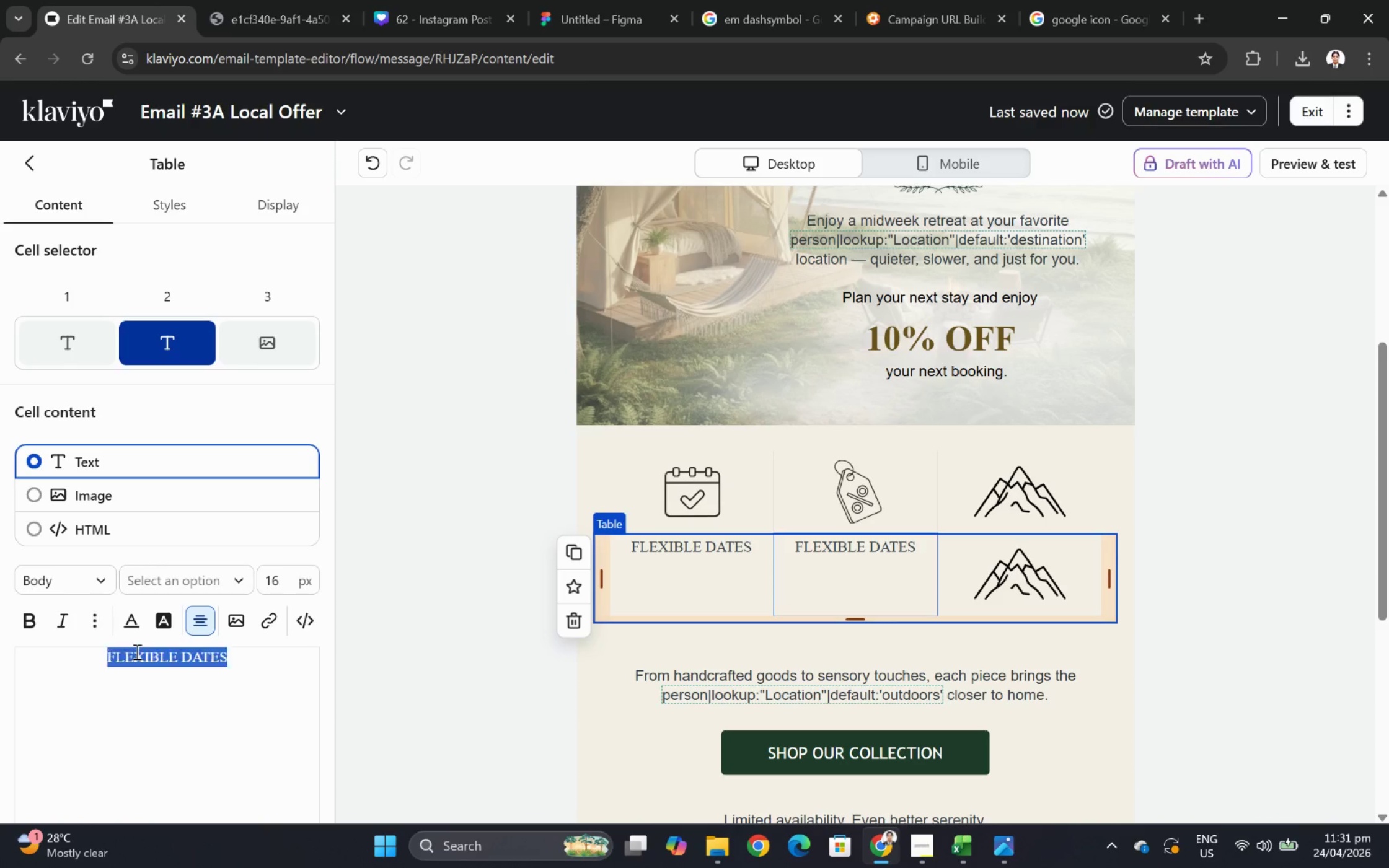 
double_click([136, 651])
 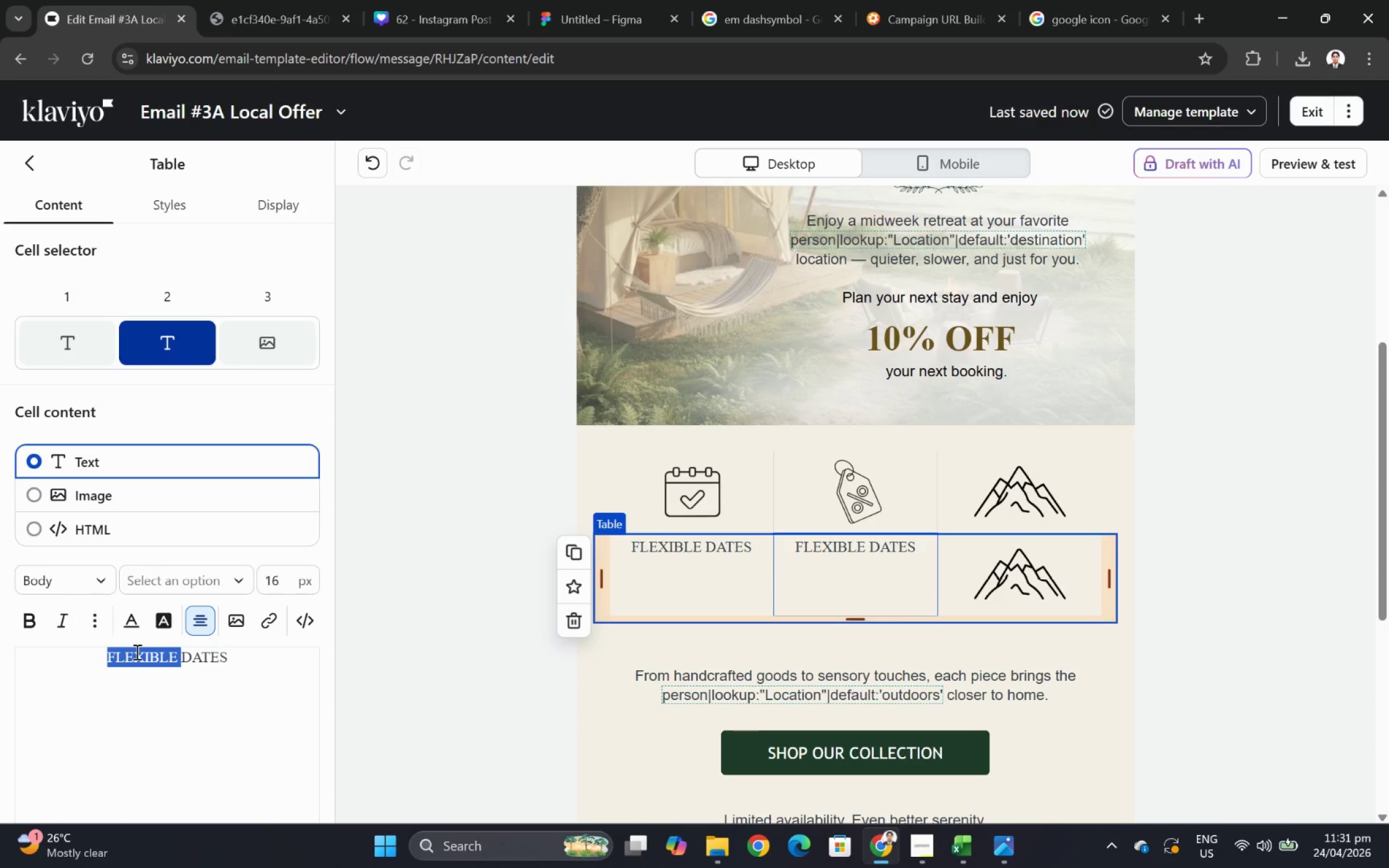 
triple_click([136, 651])
 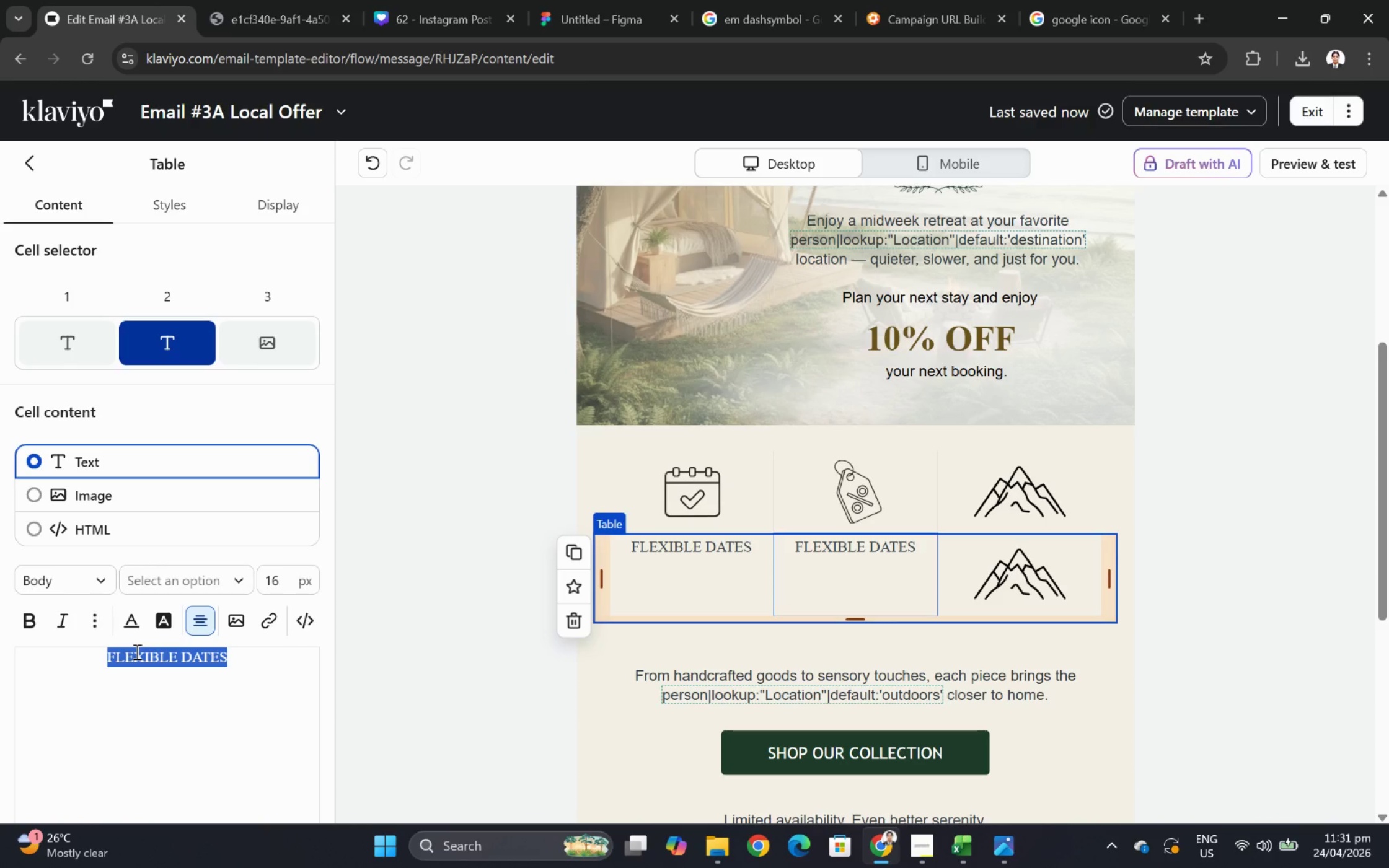 
type(Ex)
key(Backspace)
key(Backspace)
type(exclusive offer)
 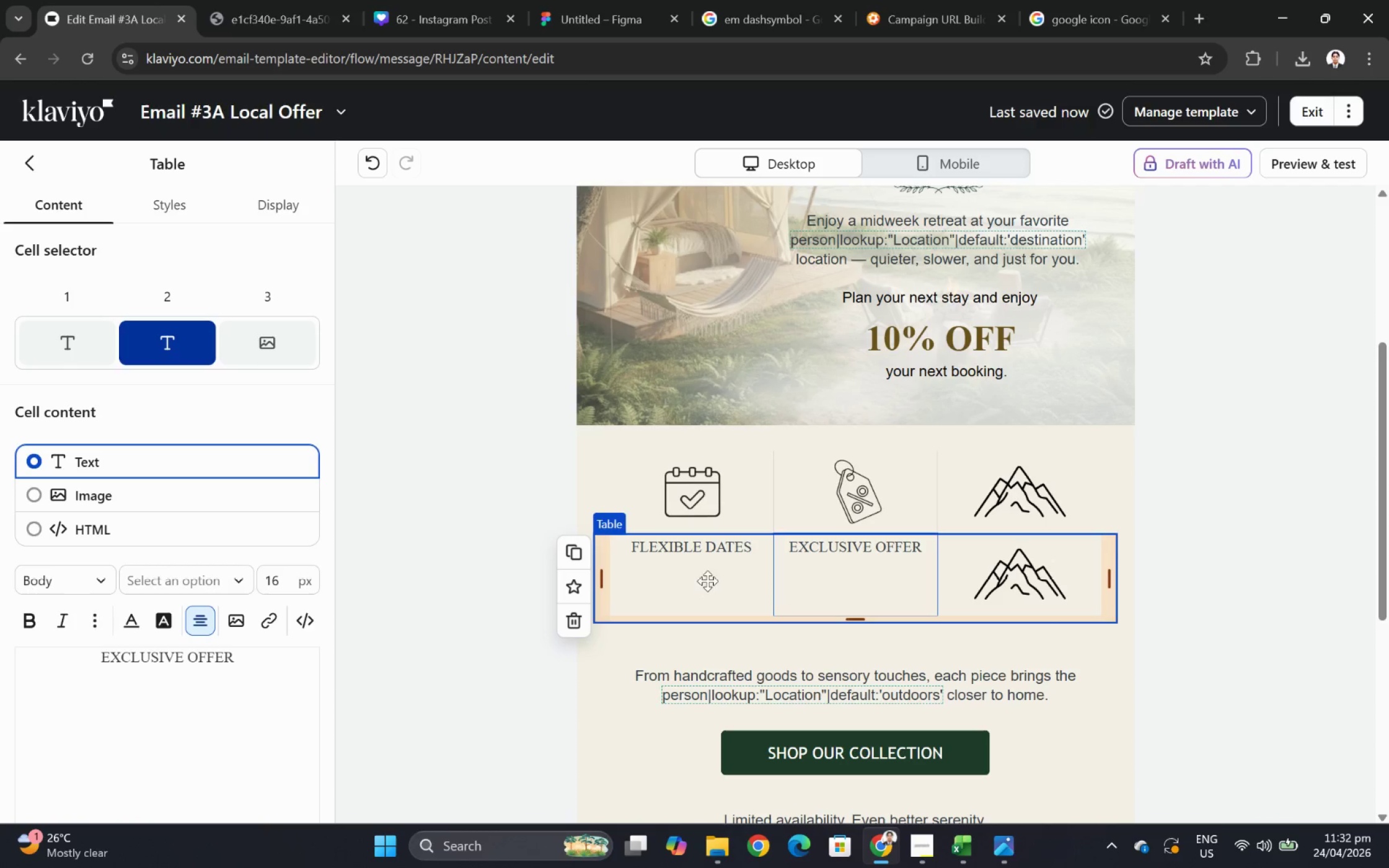 
left_click([1012, 563])
 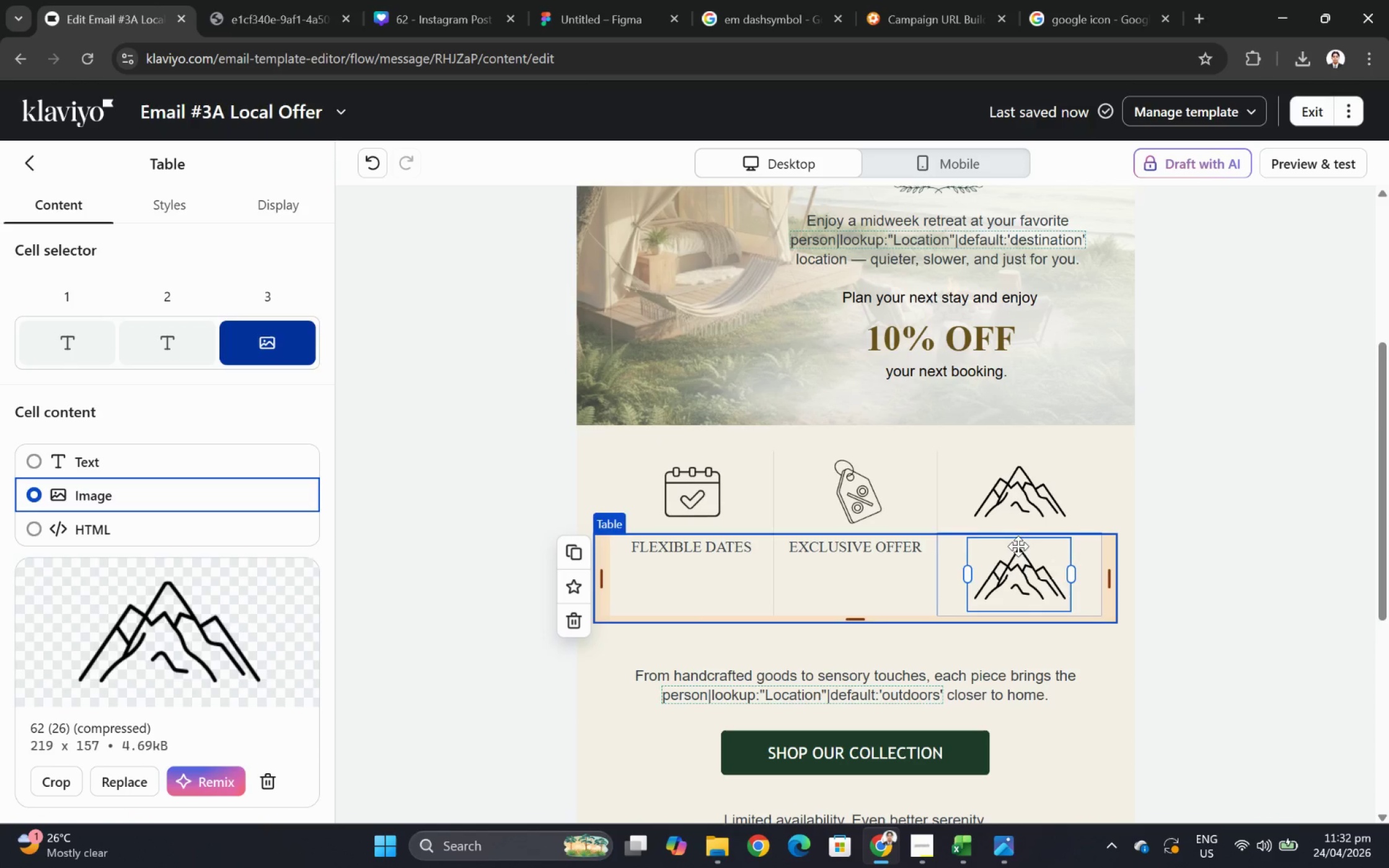 
left_click([212, 473])
 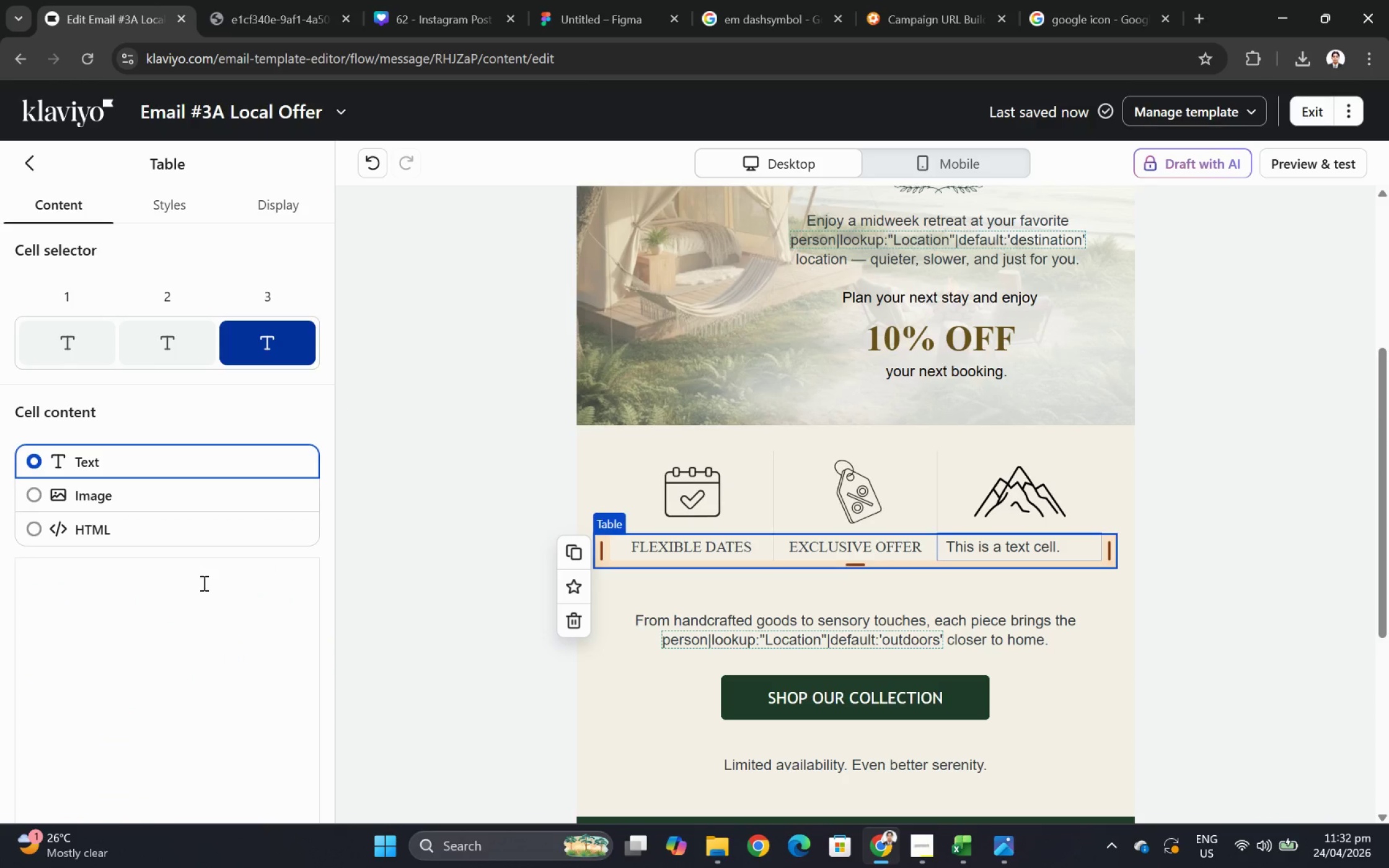 
left_click([203, 583])
 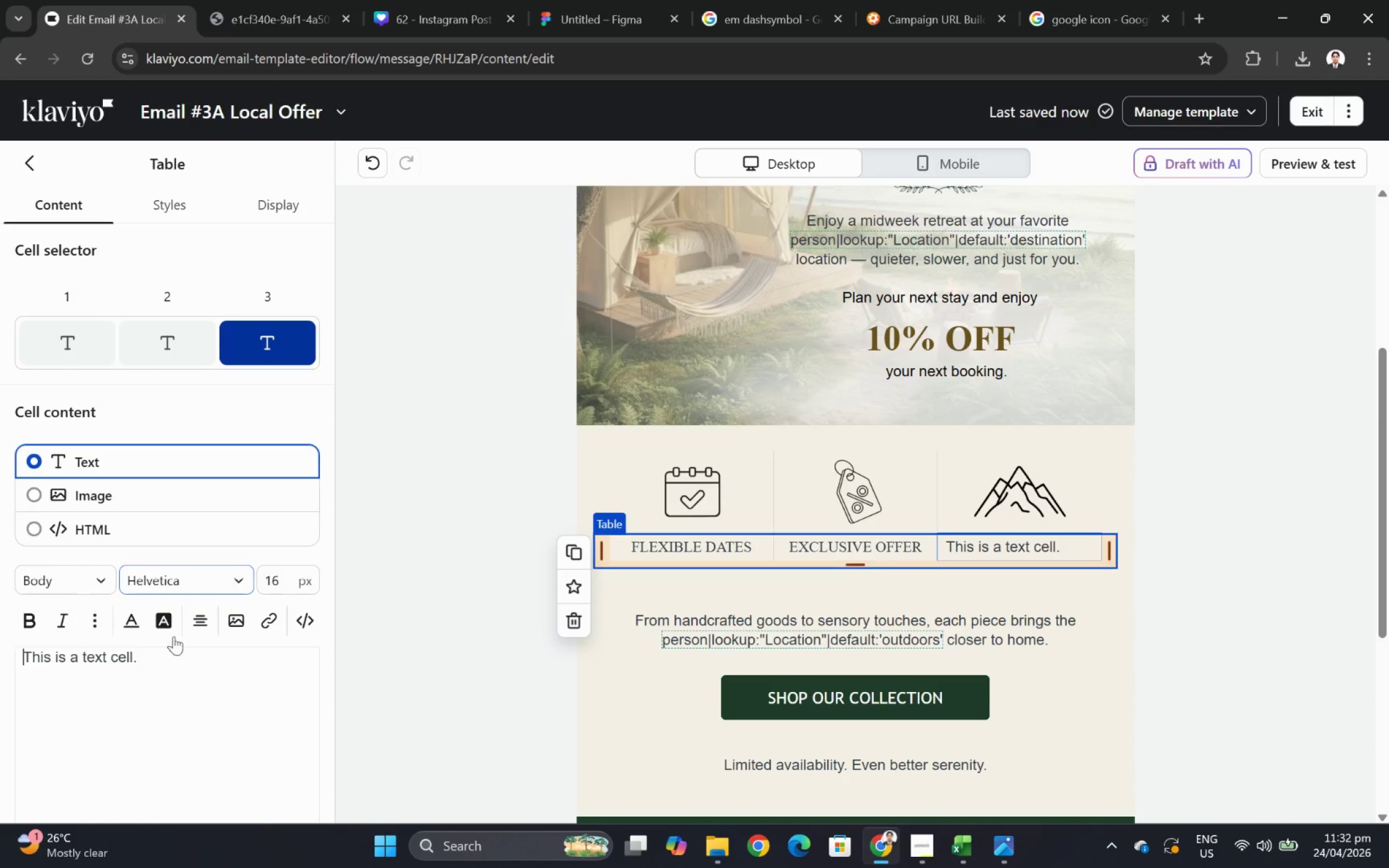 
double_click([170, 658])
 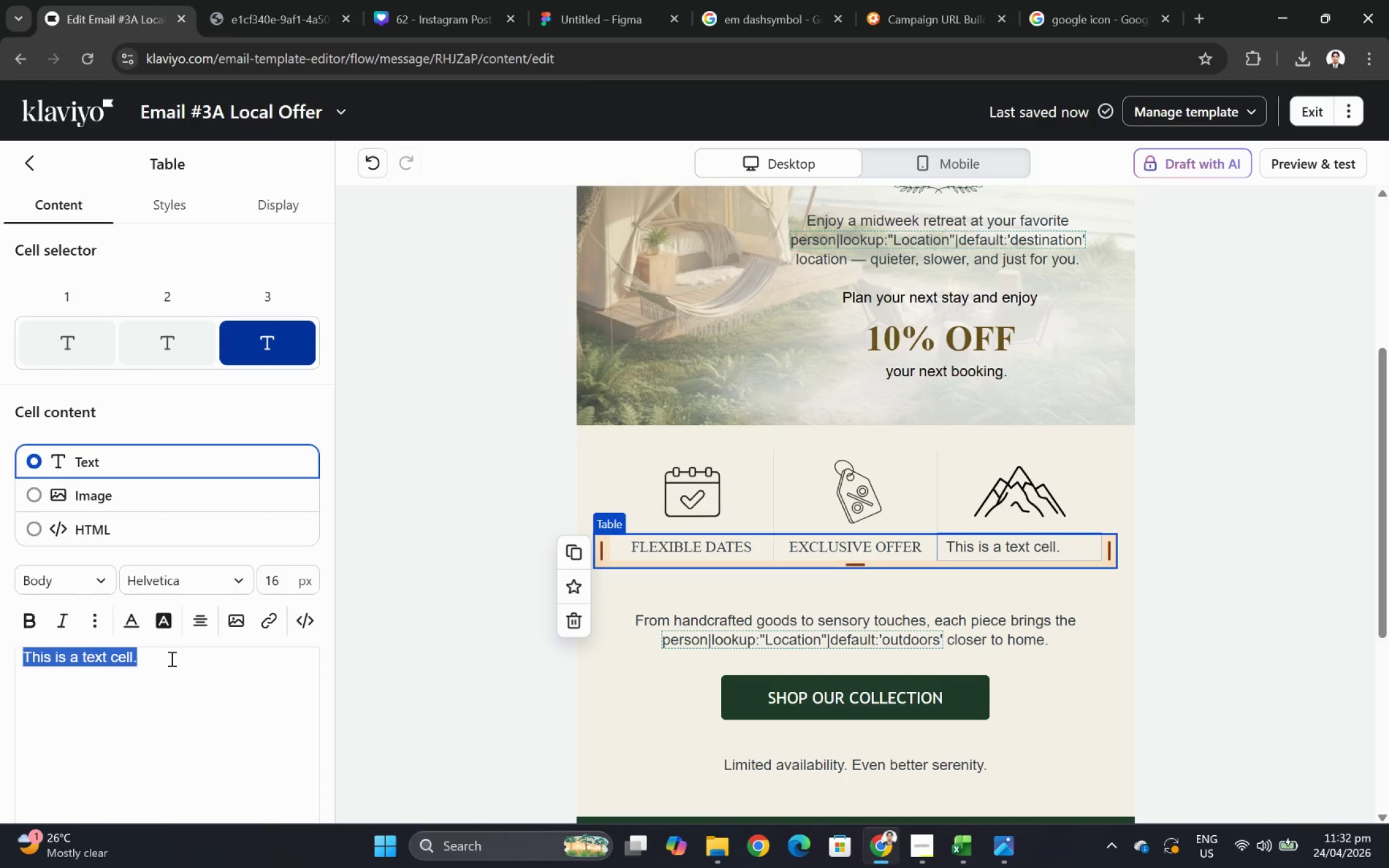 
triple_click([170, 658])
 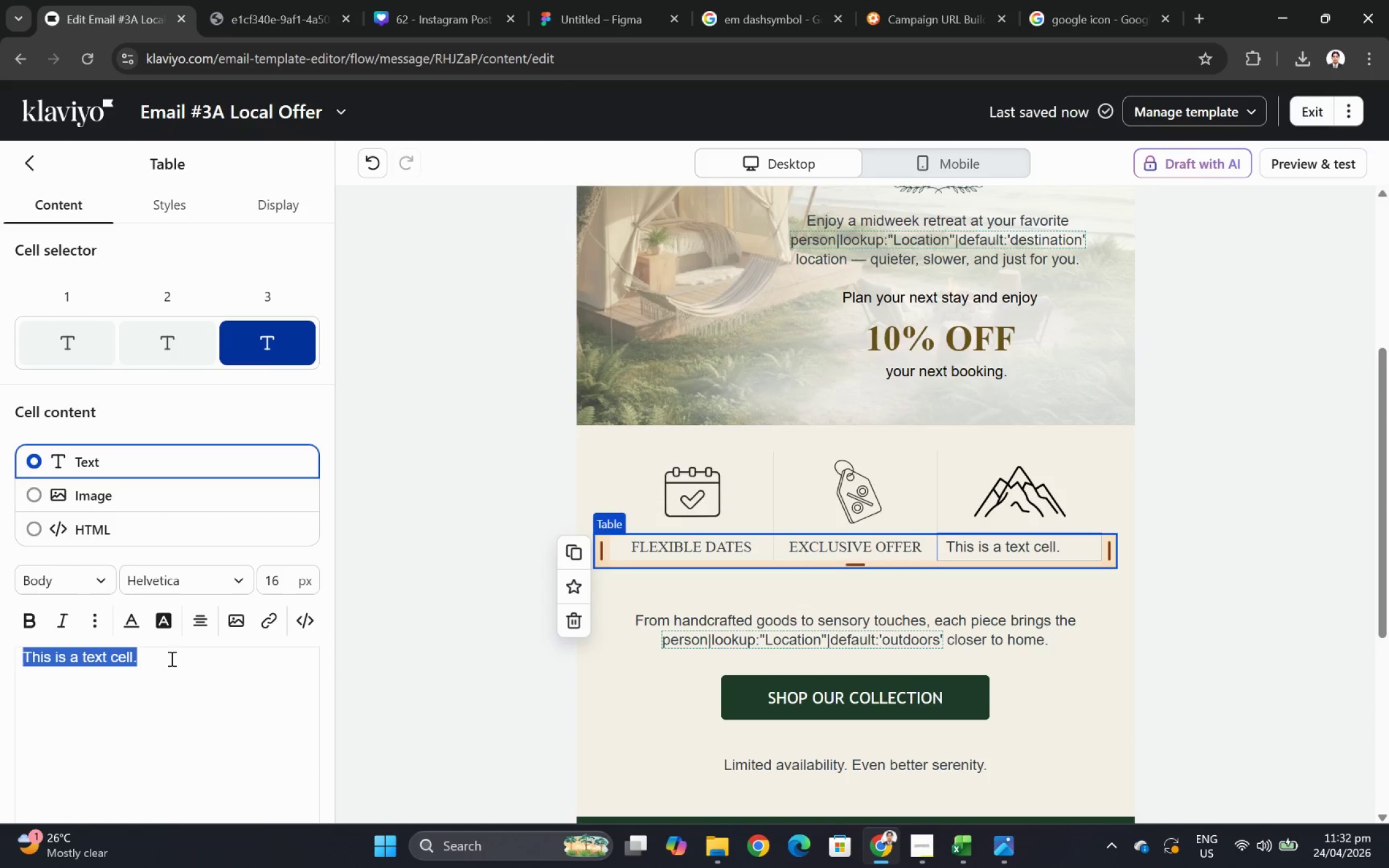 
key(Control+V)
 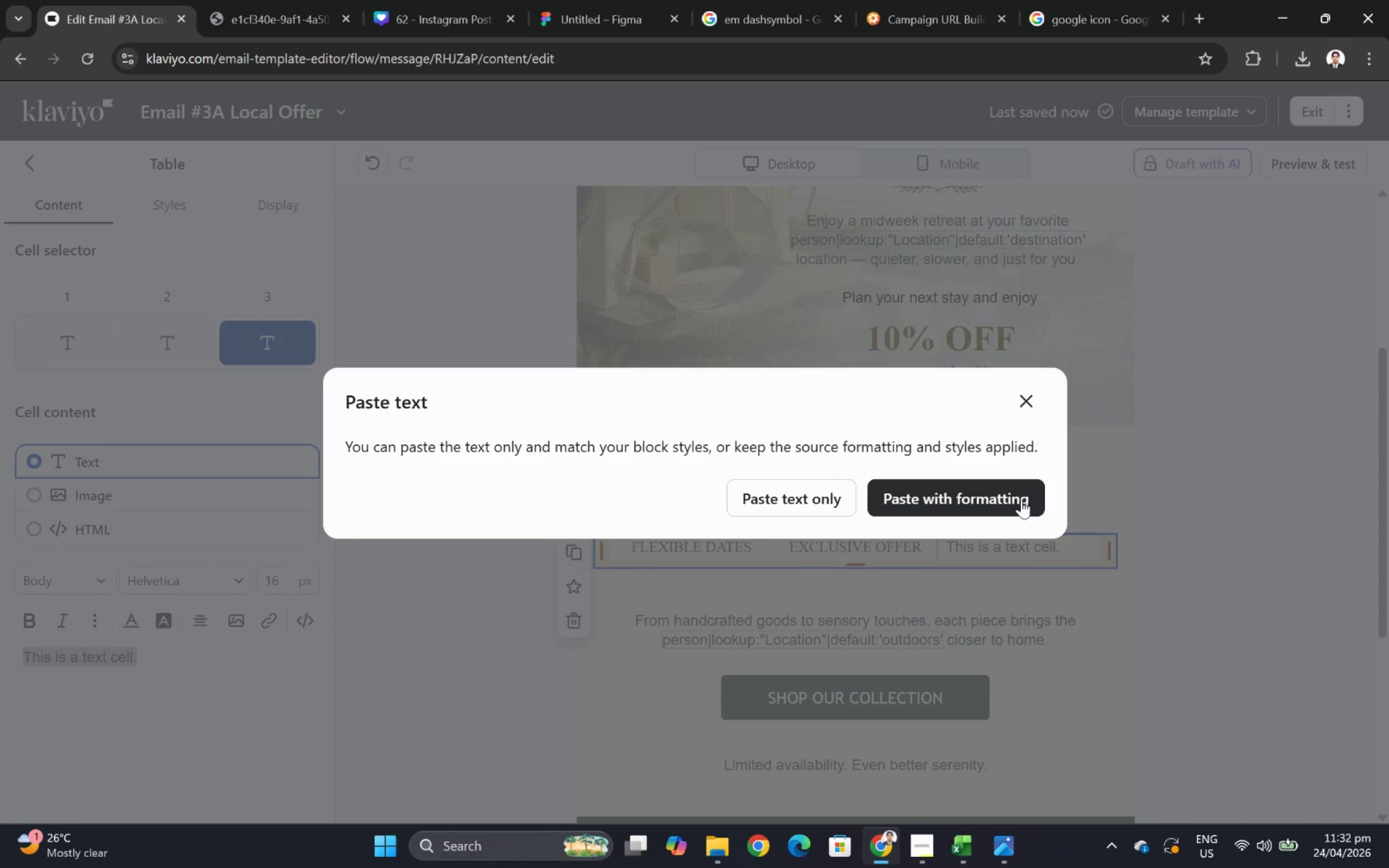 
left_click([1031, 496])
 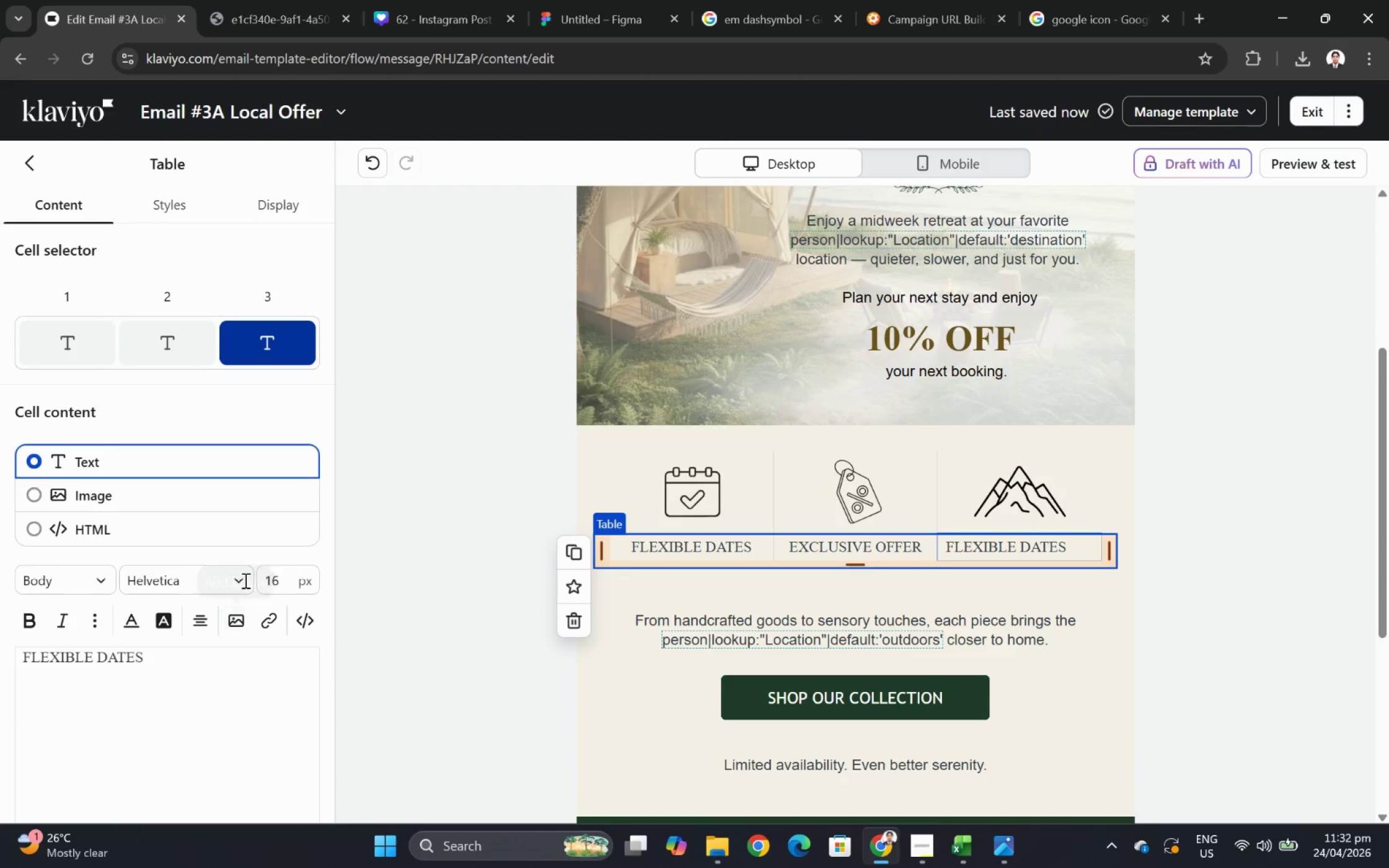 
key(Control+A)
 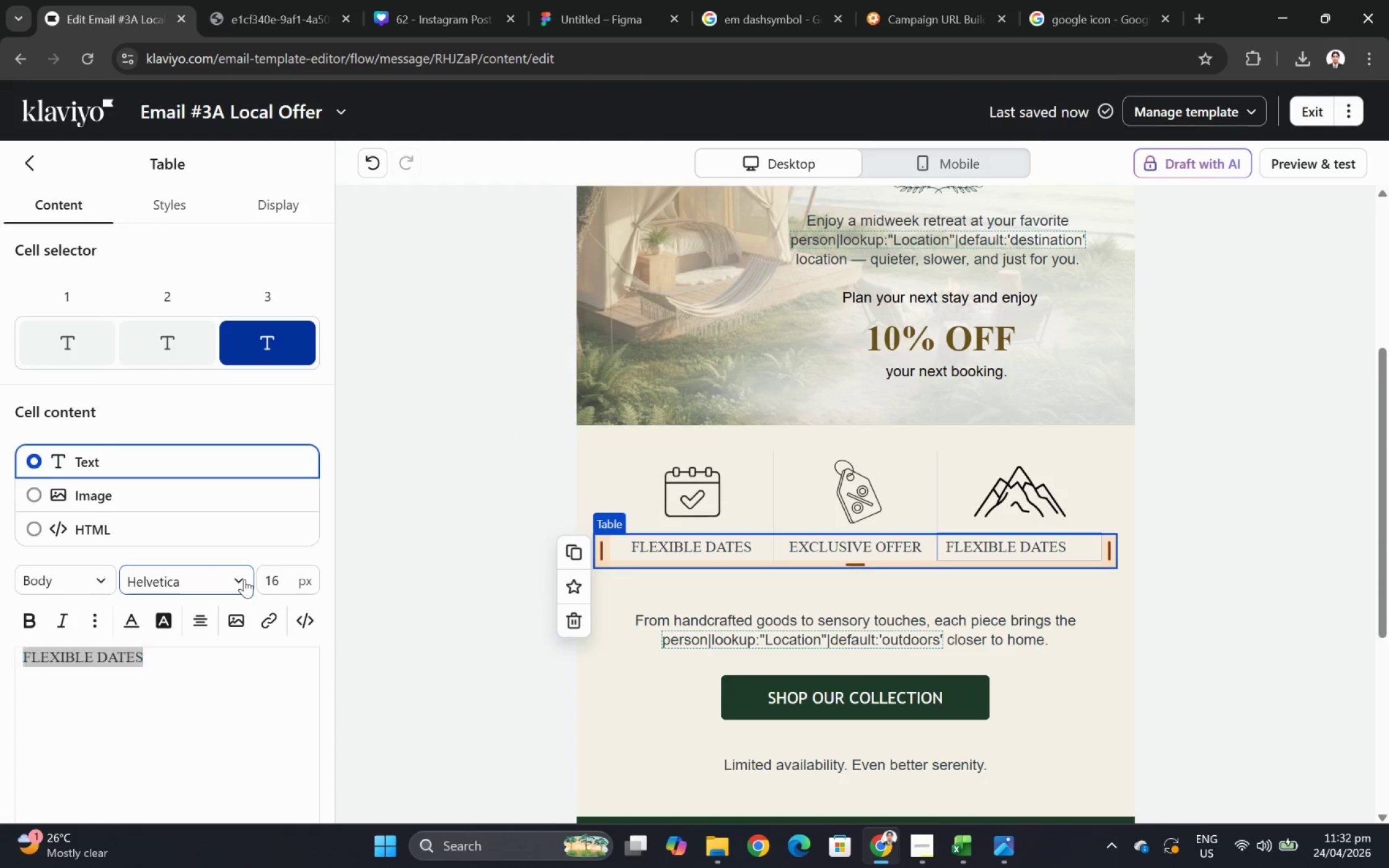 
left_click([244, 579])
 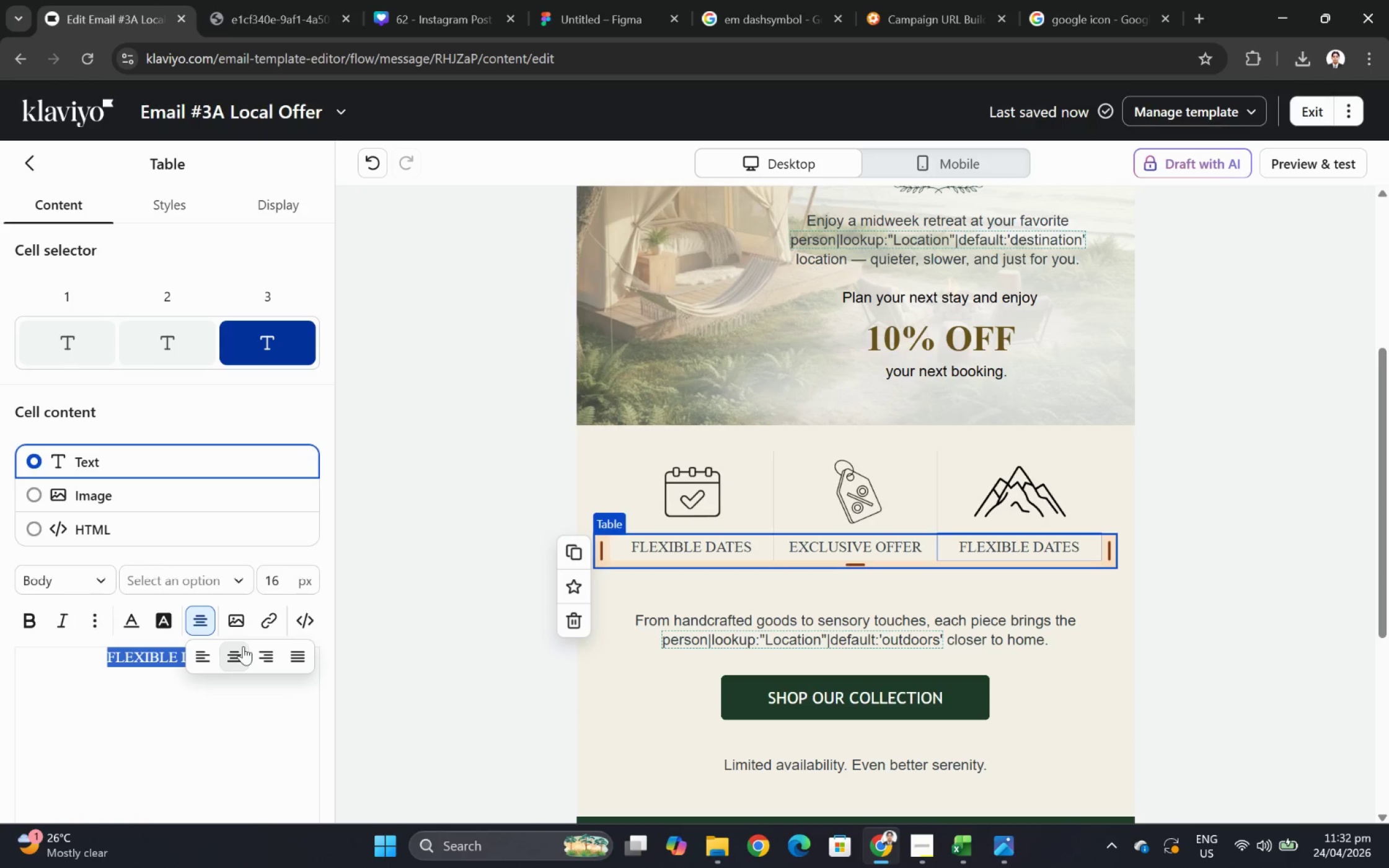 
wait(5.58)
 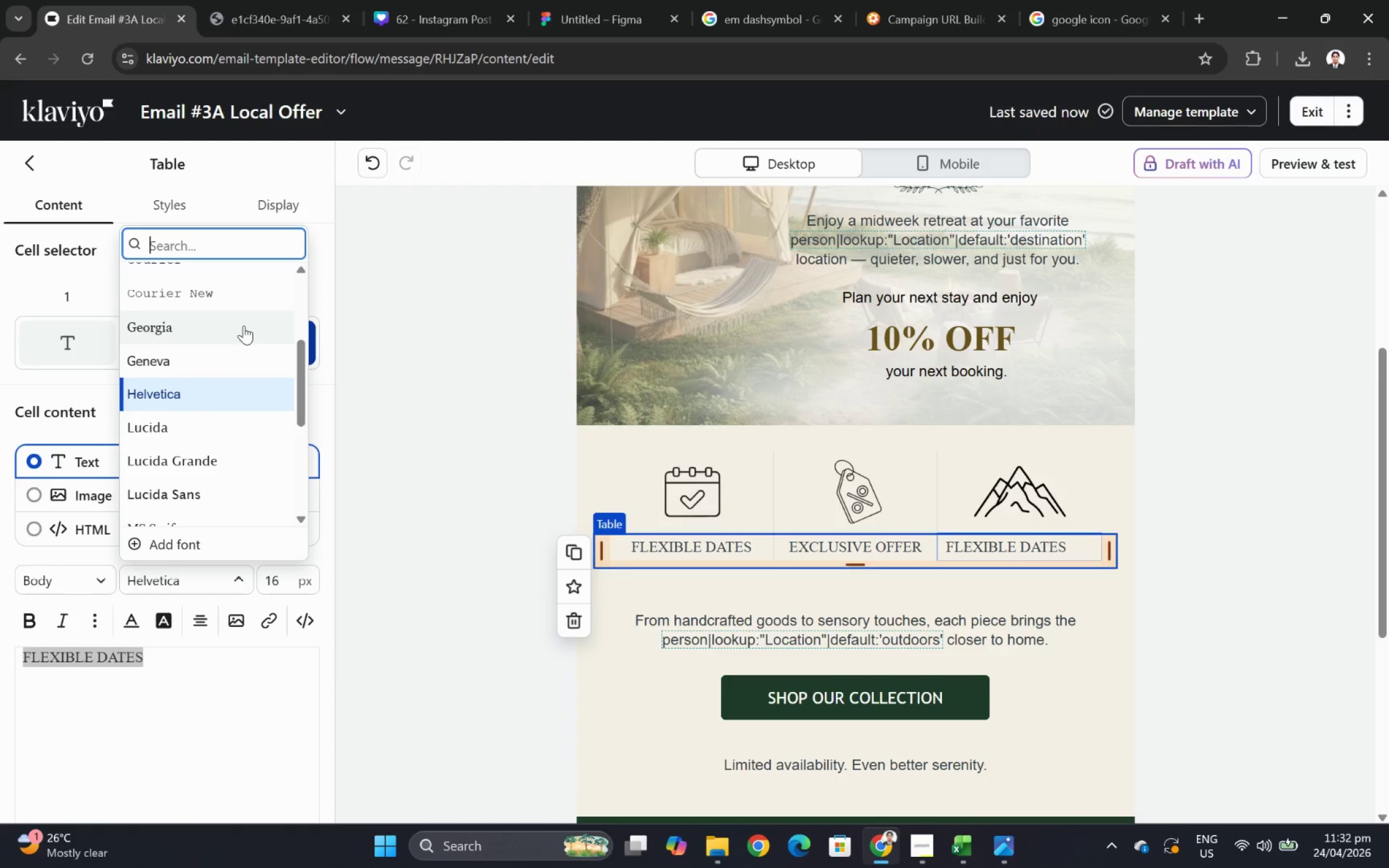 
double_click([150, 656])
 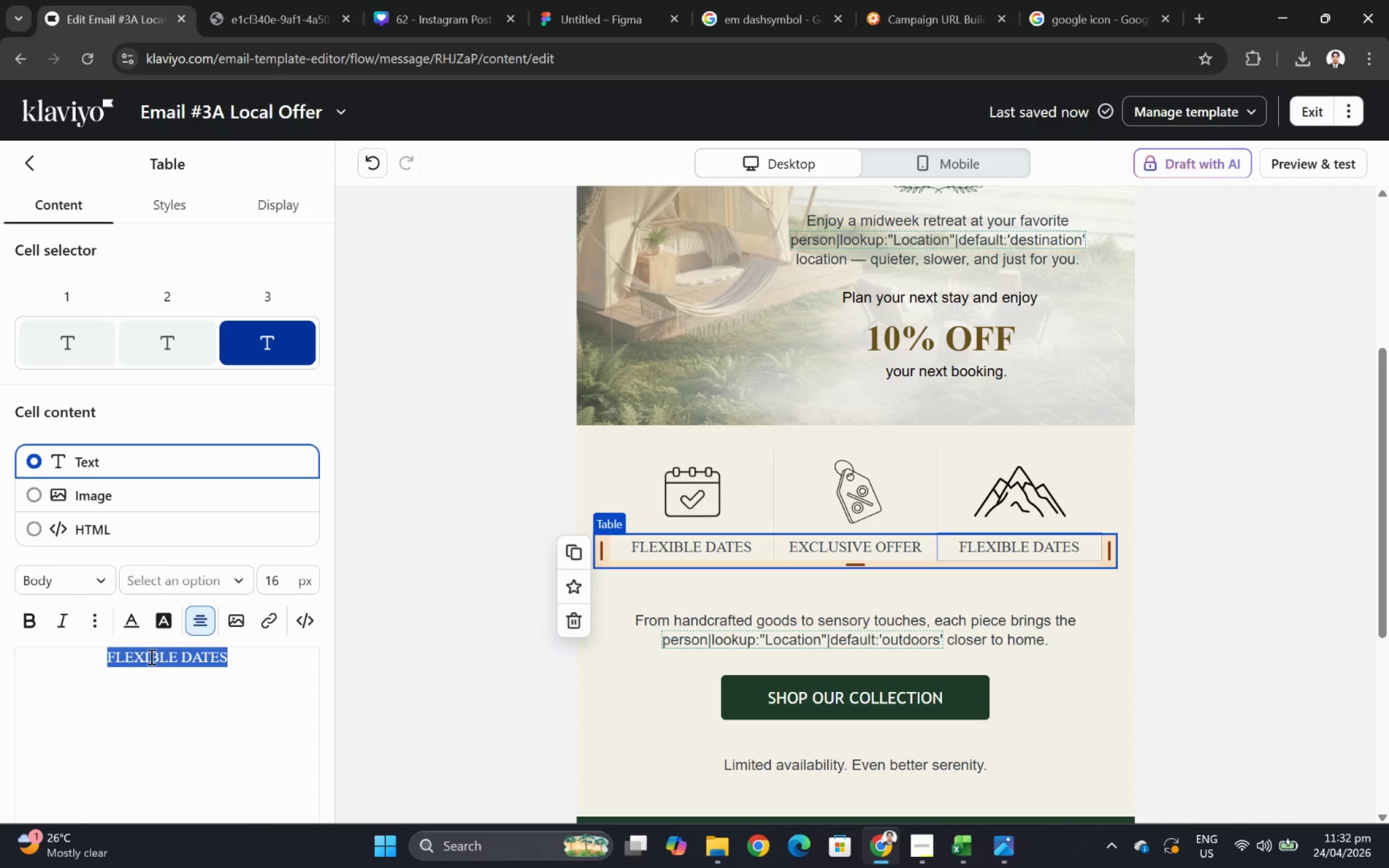 
triple_click([150, 656])
 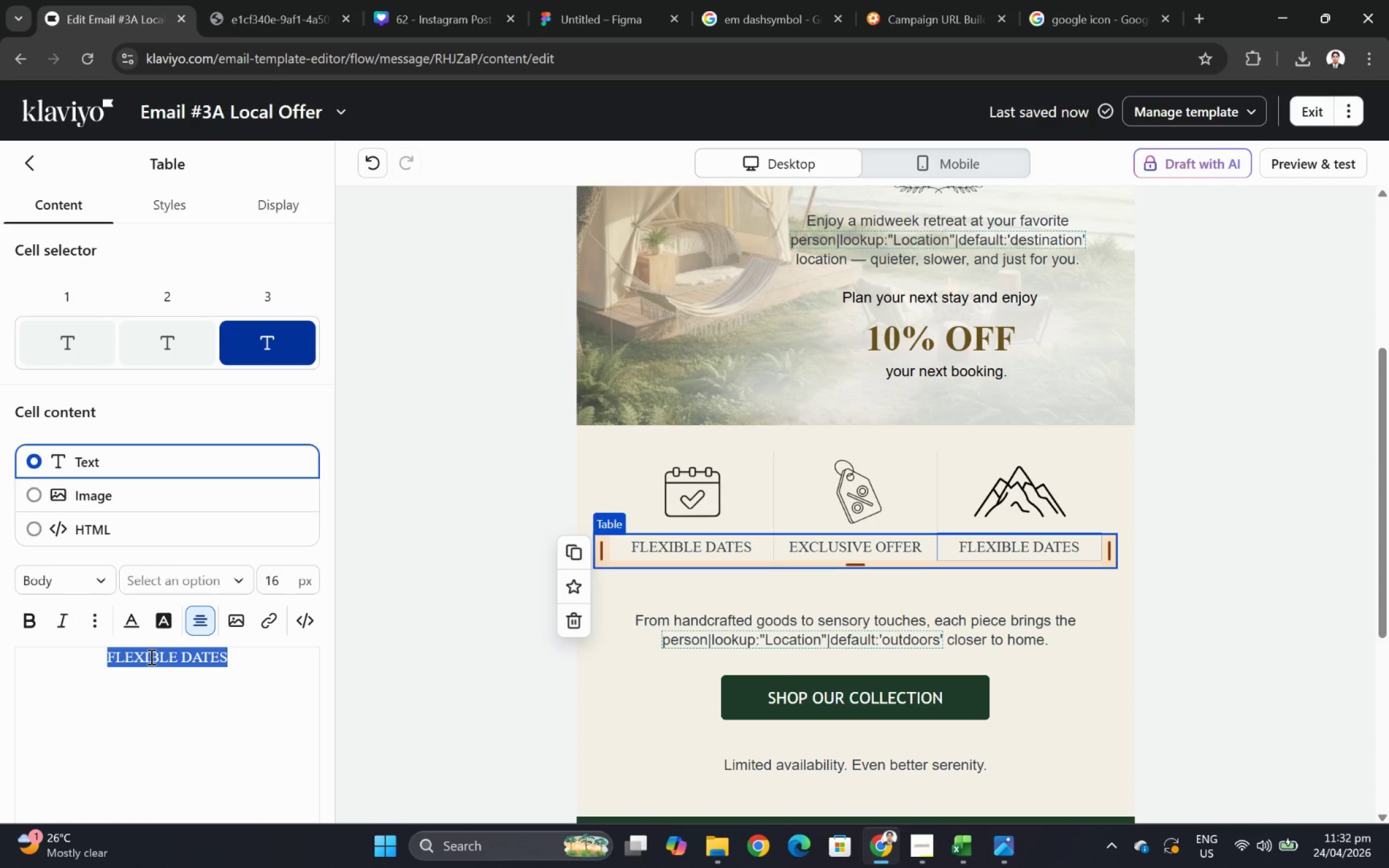 
triple_click([150, 656])
 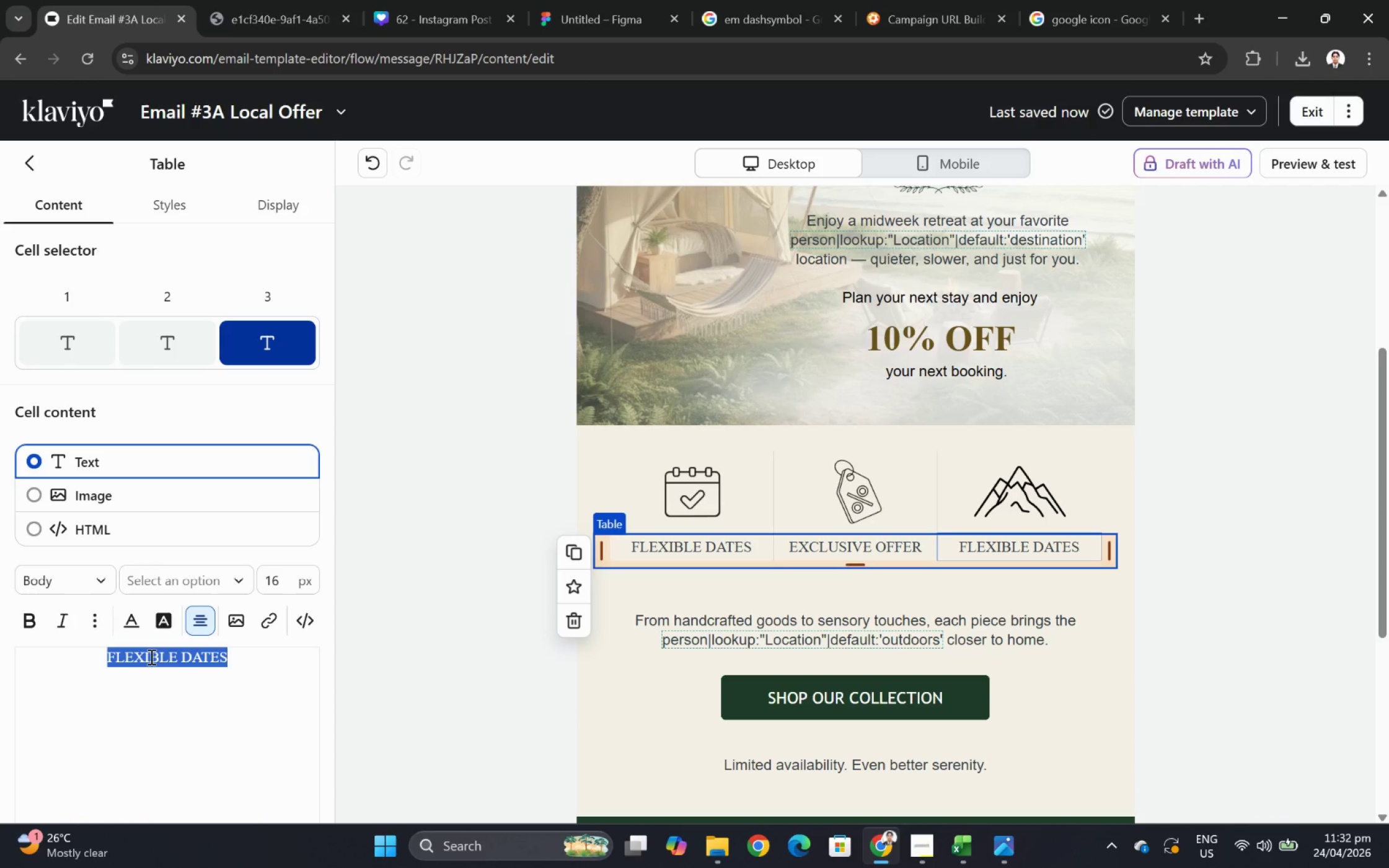 
type(new adventures)
 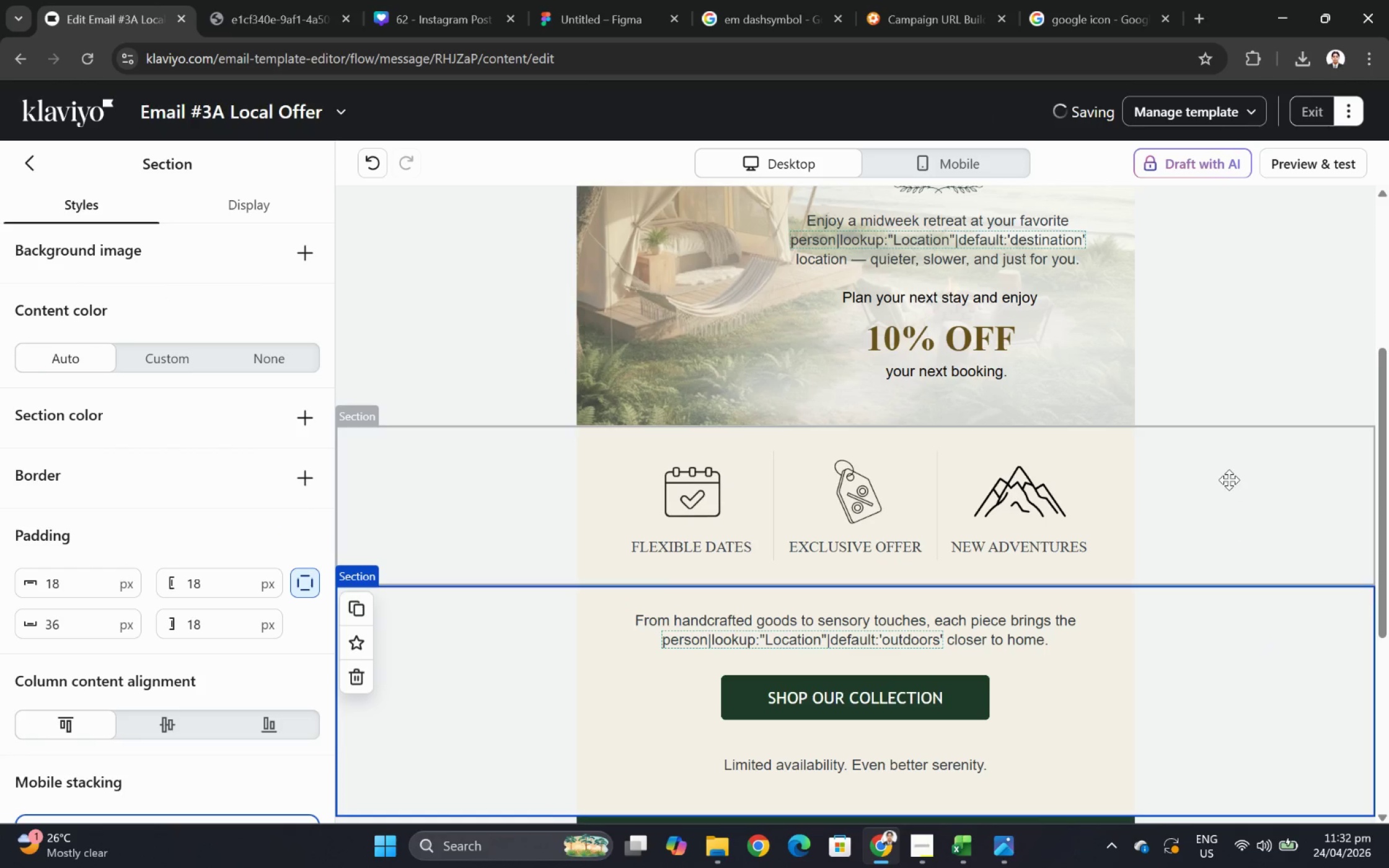 
left_click([990, 162])
 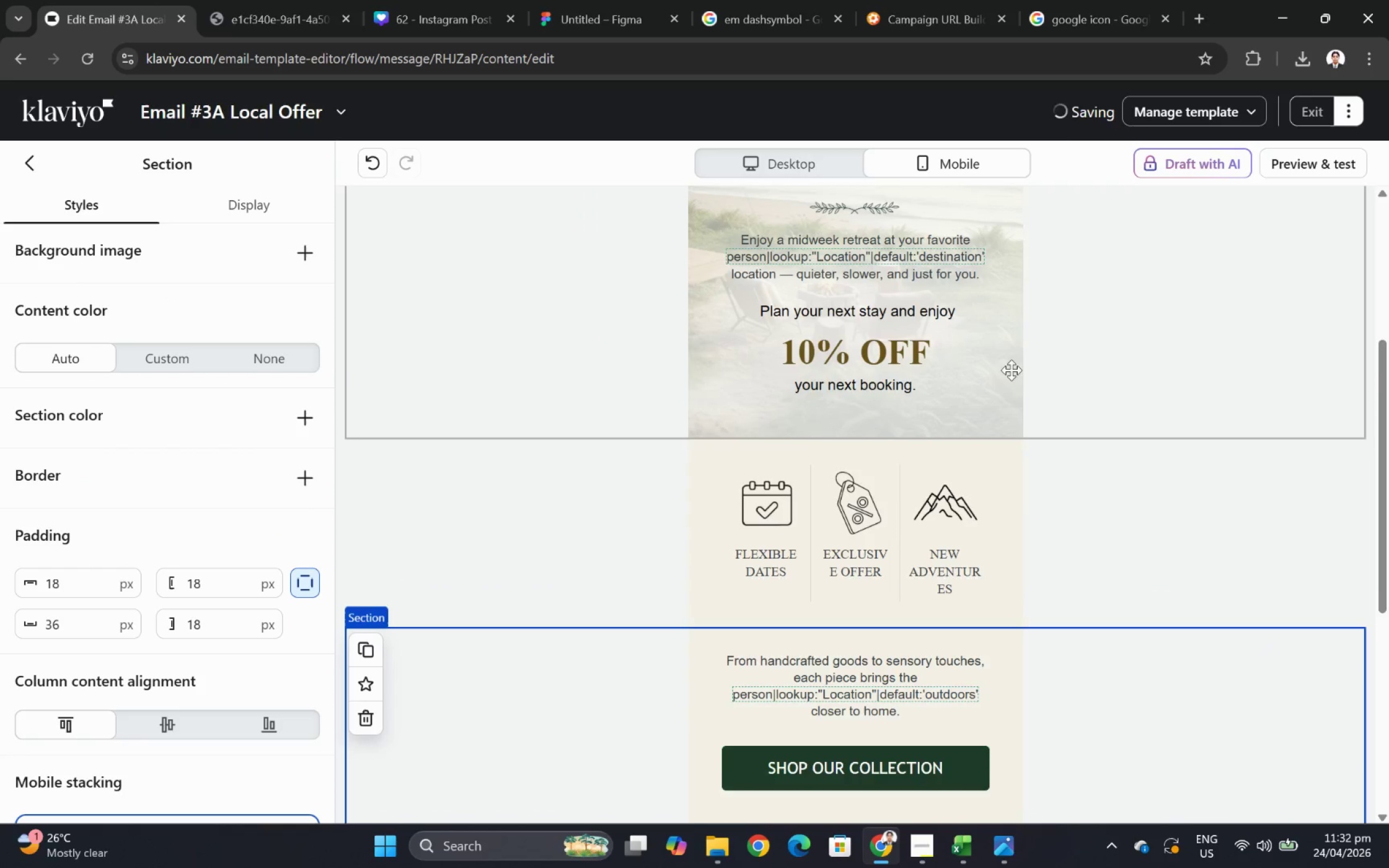 
scroll: coordinate [1012, 440], scroll_direction: down, amount: 3.0
 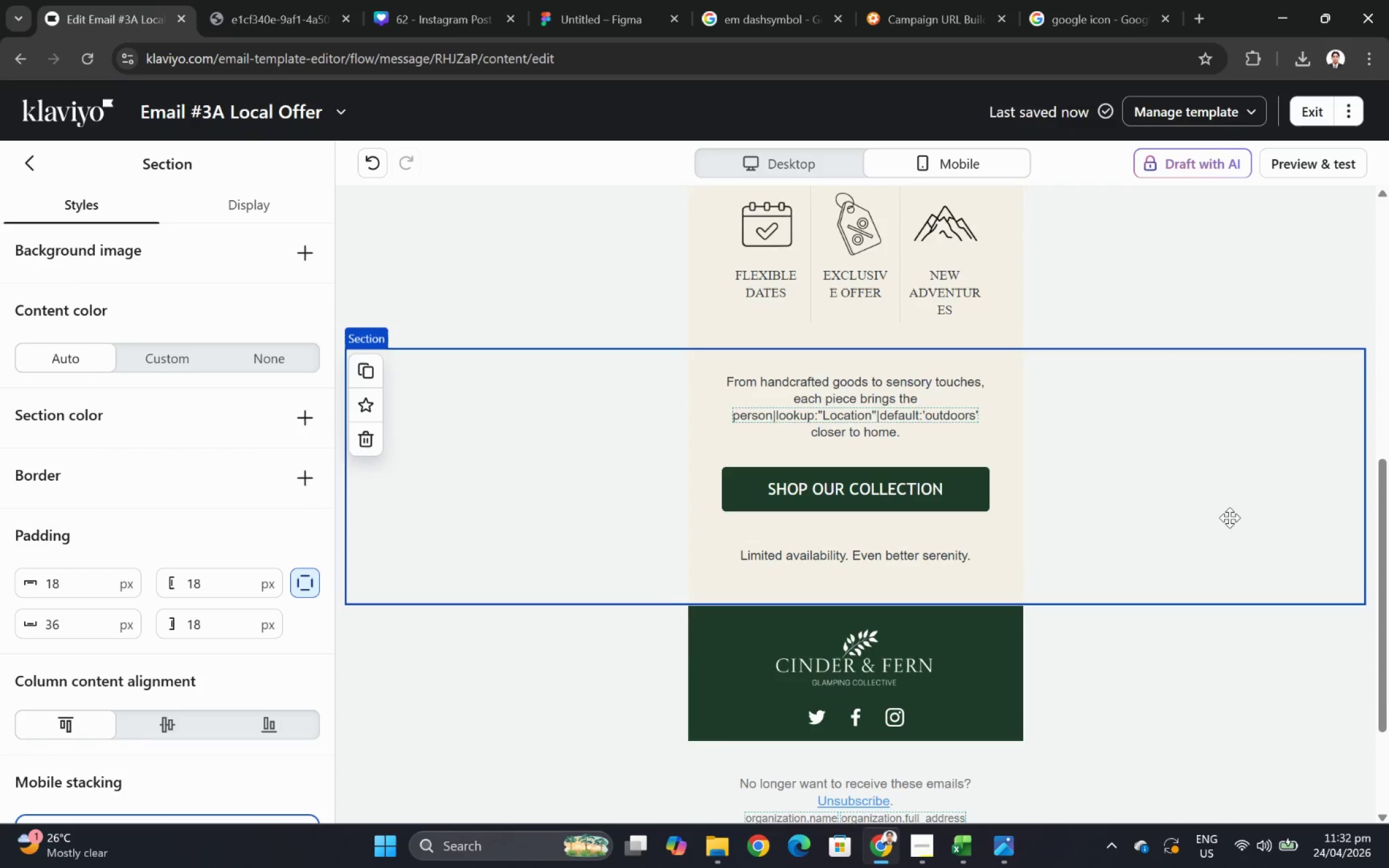 
scroll: coordinate [1241, 521], scroll_direction: up, amount: 5.0
 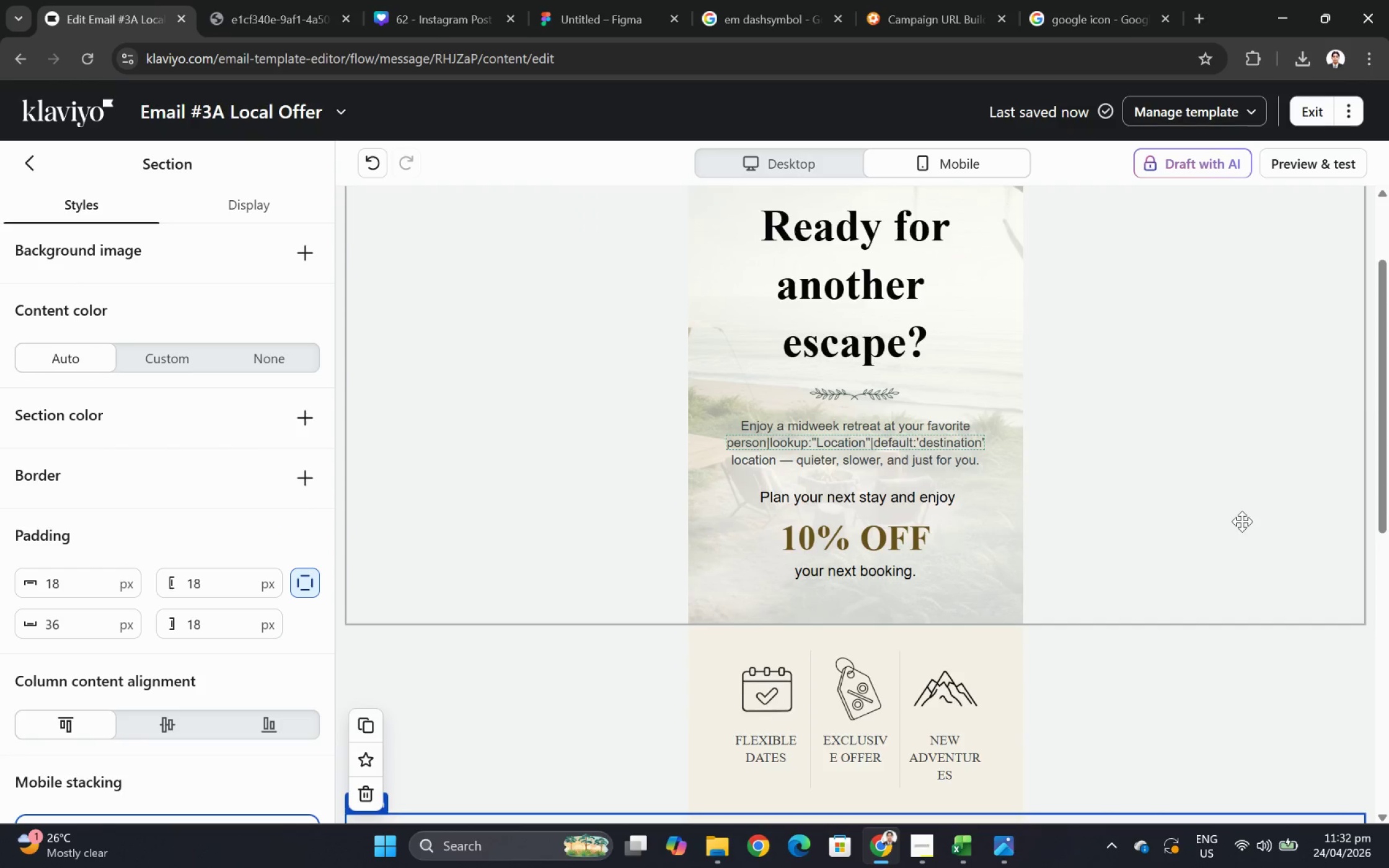 
scroll: coordinate [1241, 521], scroll_direction: down, amount: 2.0
 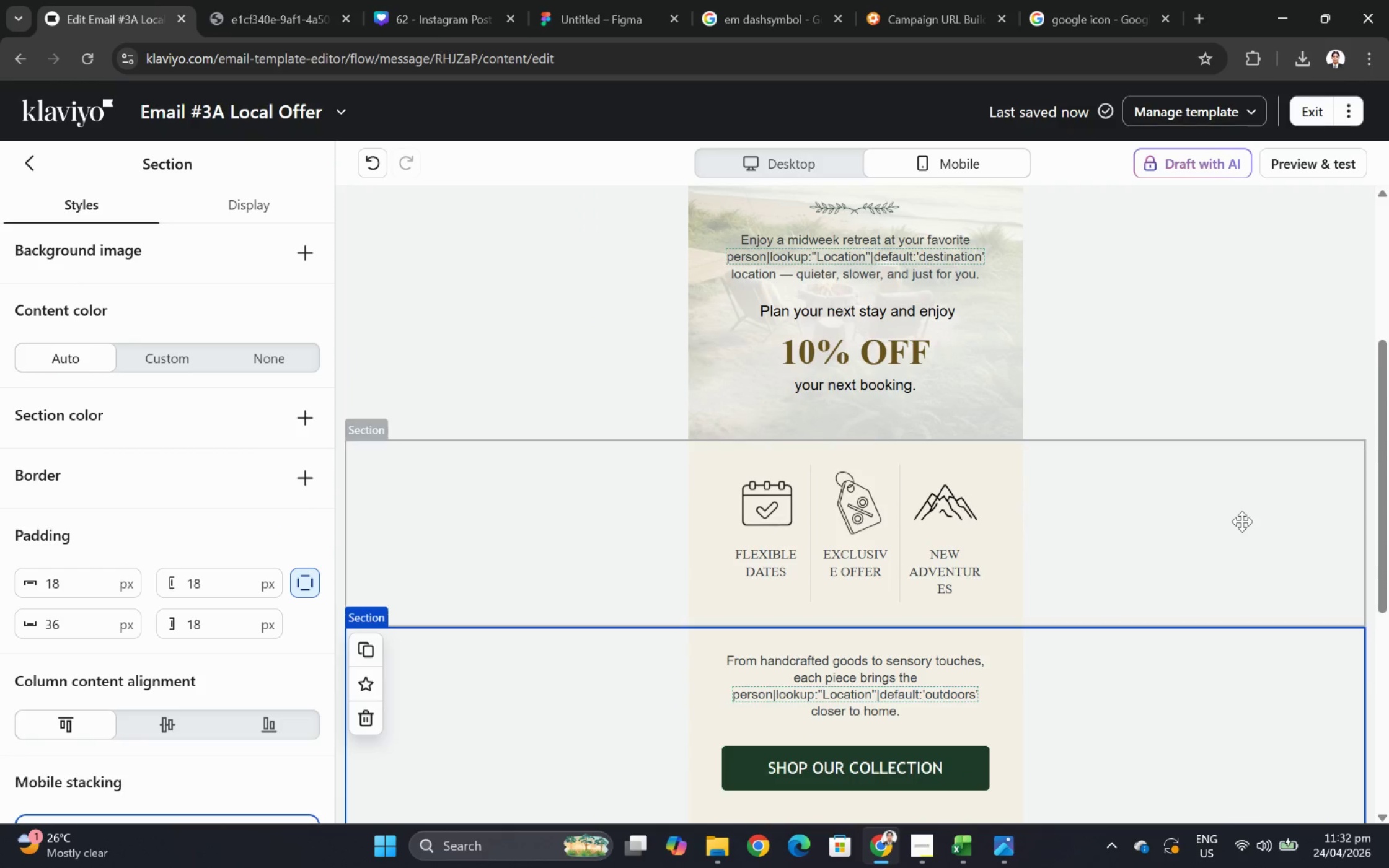 
left_click([1241, 521])
 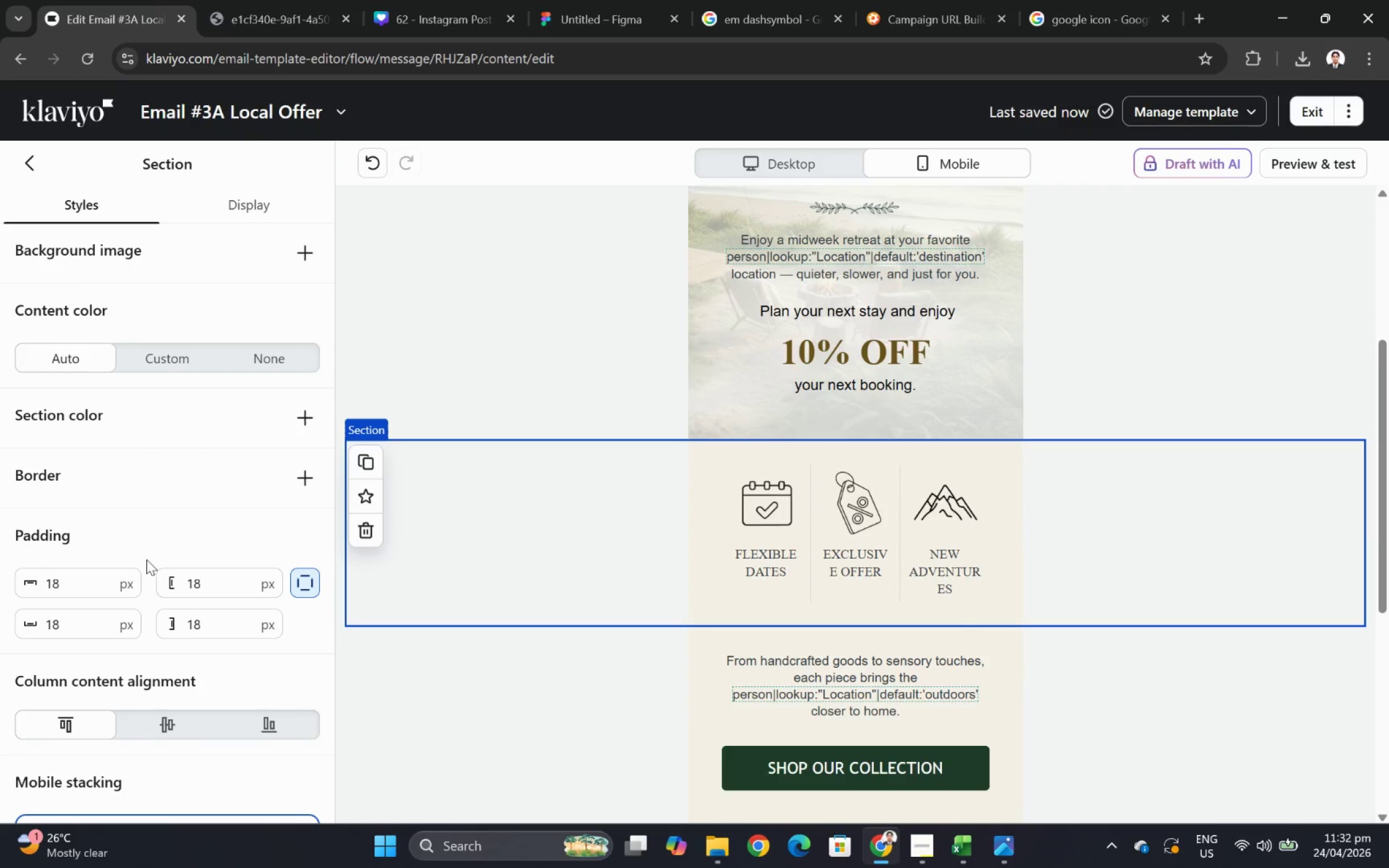 
scroll: coordinate [255, 609], scroll_direction: down, amount: 9.0
 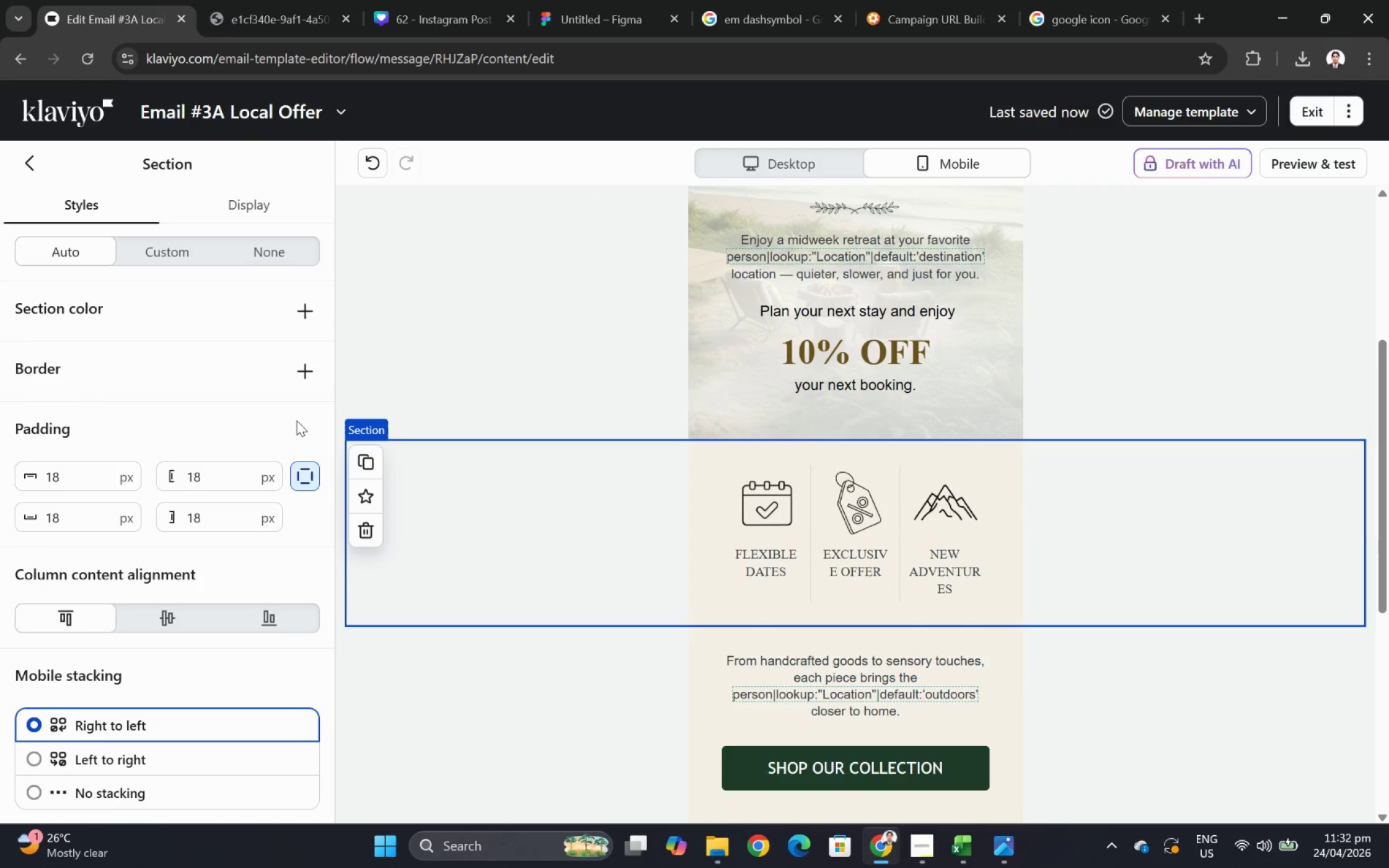 
scroll: coordinate [178, 342], scroll_direction: up, amount: 6.0
 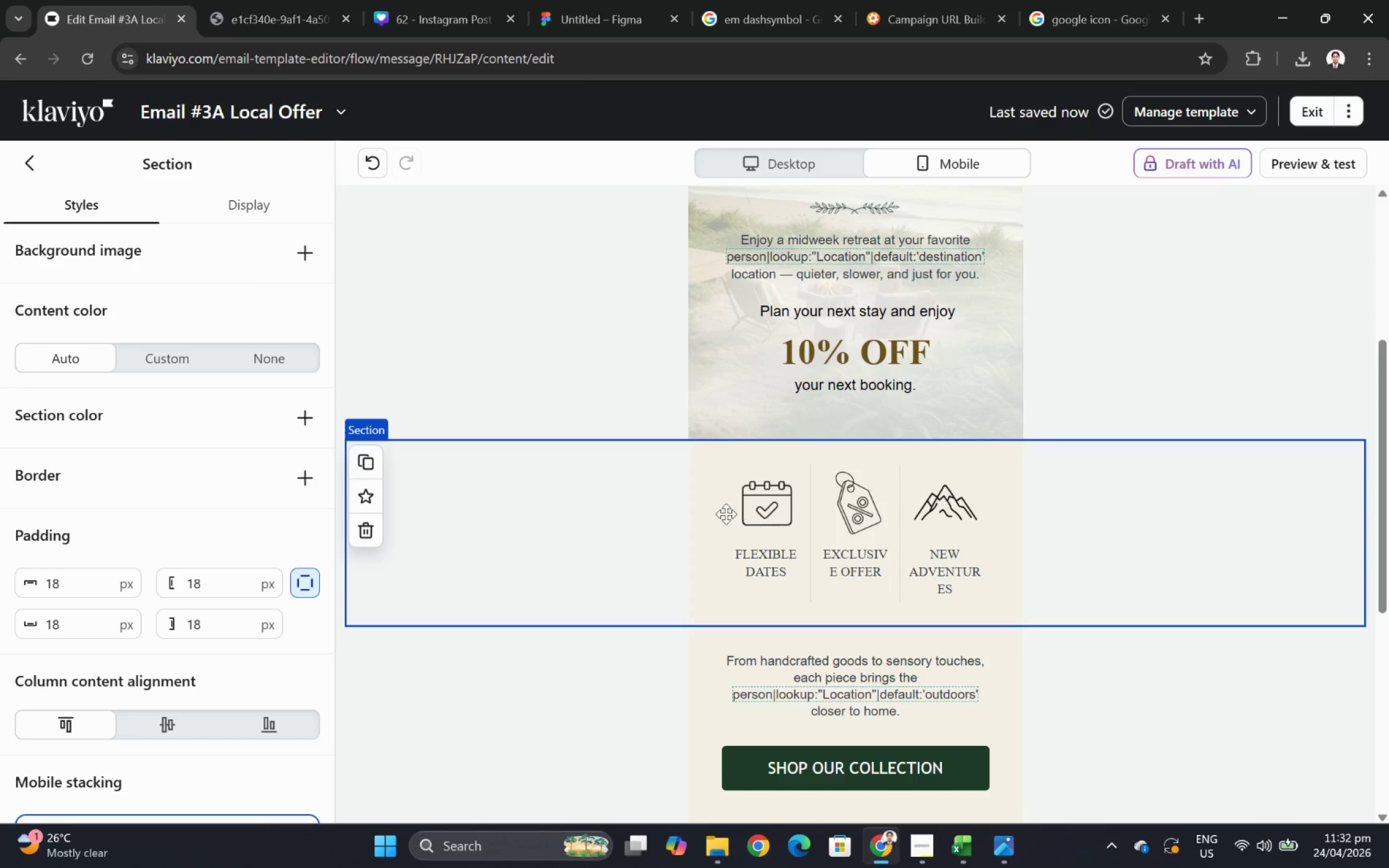 
left_click([773, 510])
 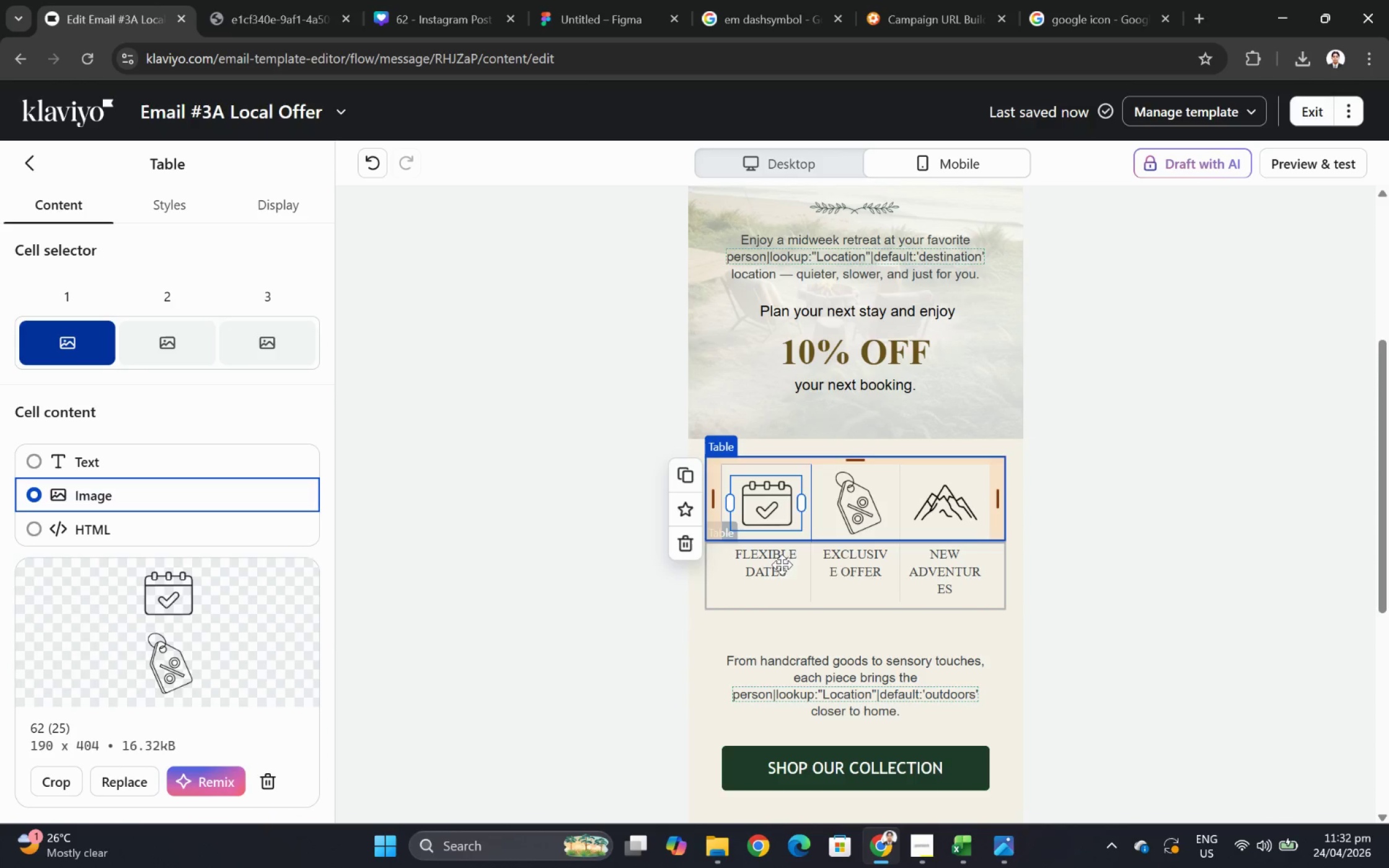 
left_click([842, 564])
 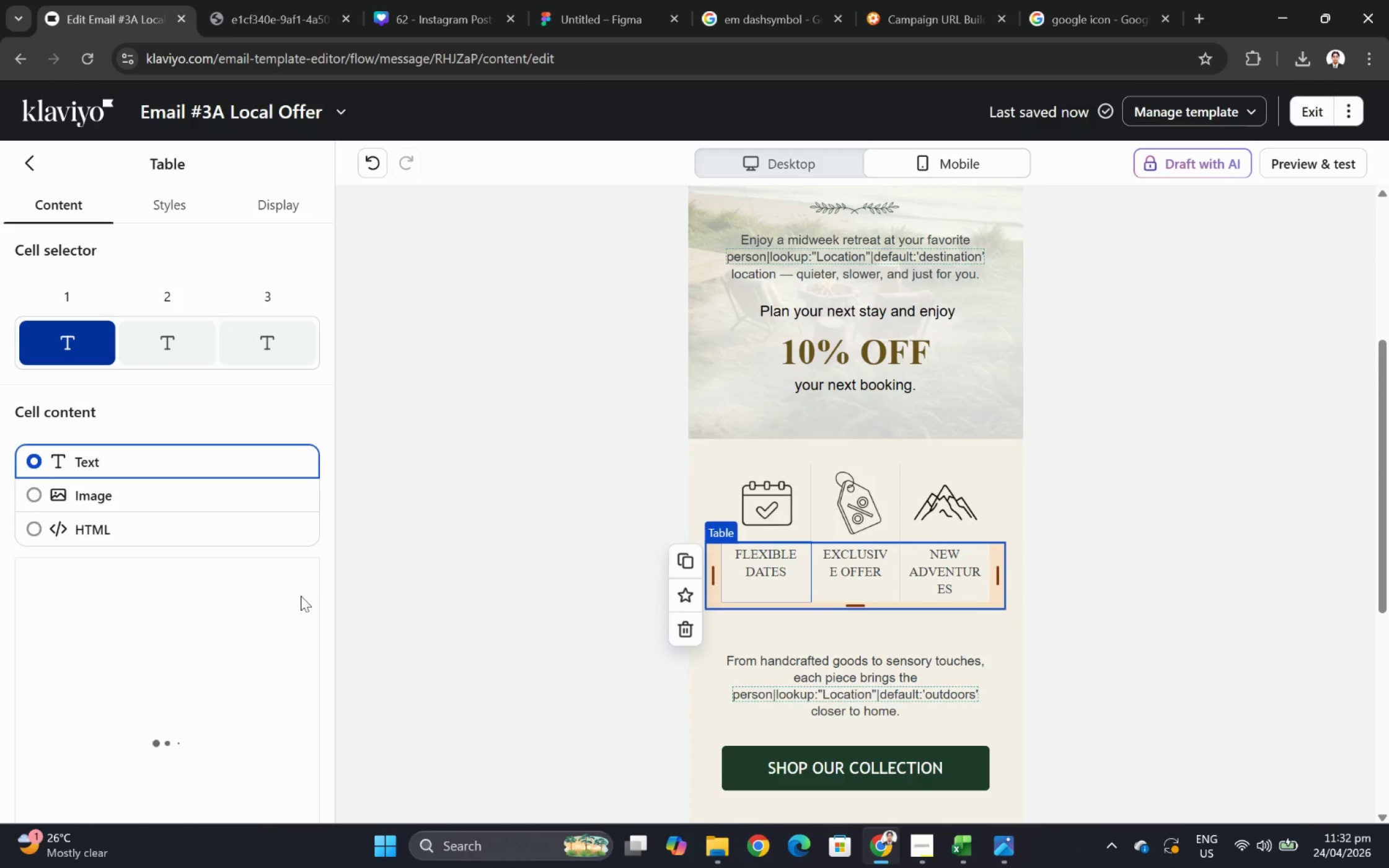 
scroll: coordinate [241, 504], scroll_direction: down, amount: 4.0
 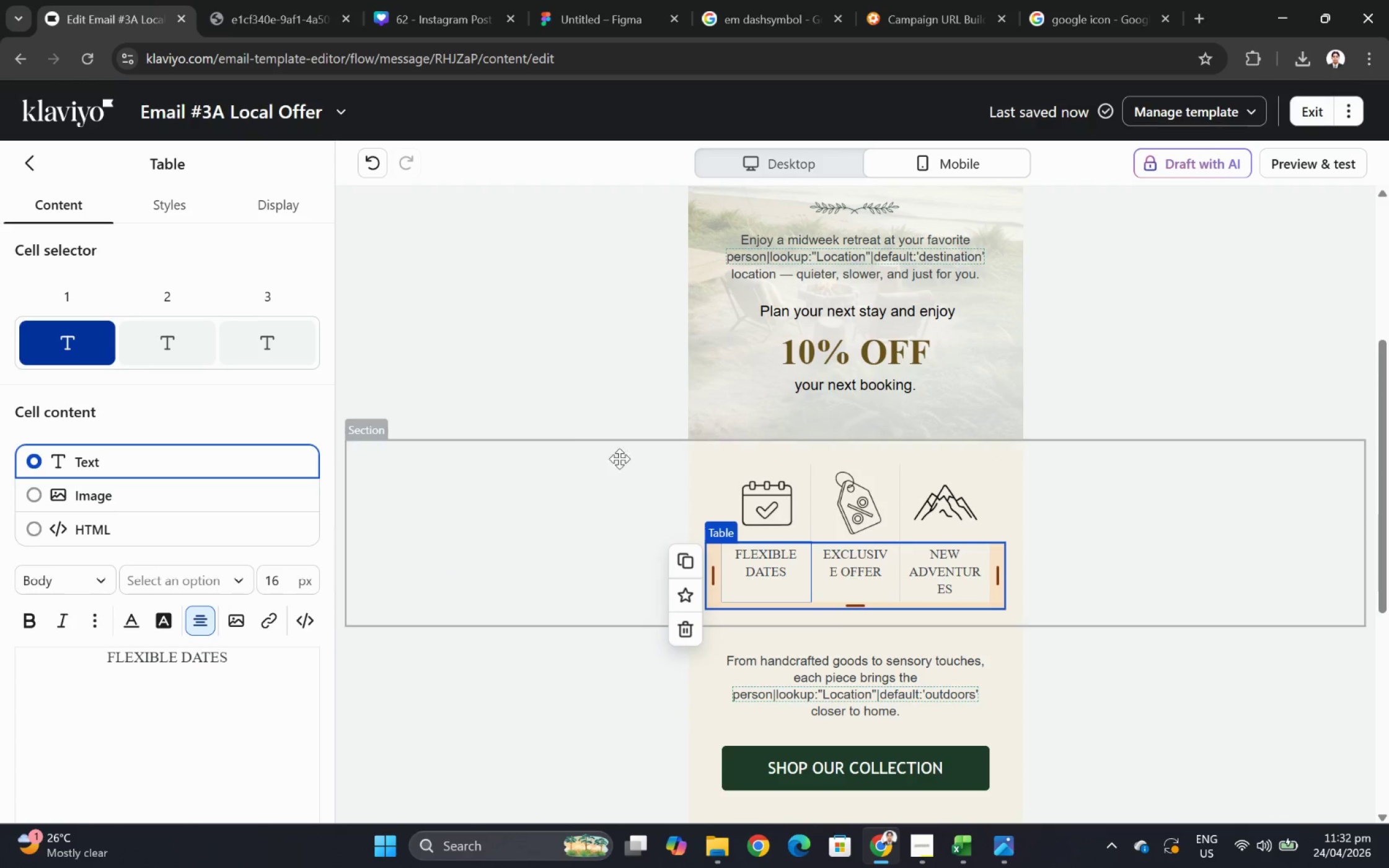 
left_click([526, 493])
 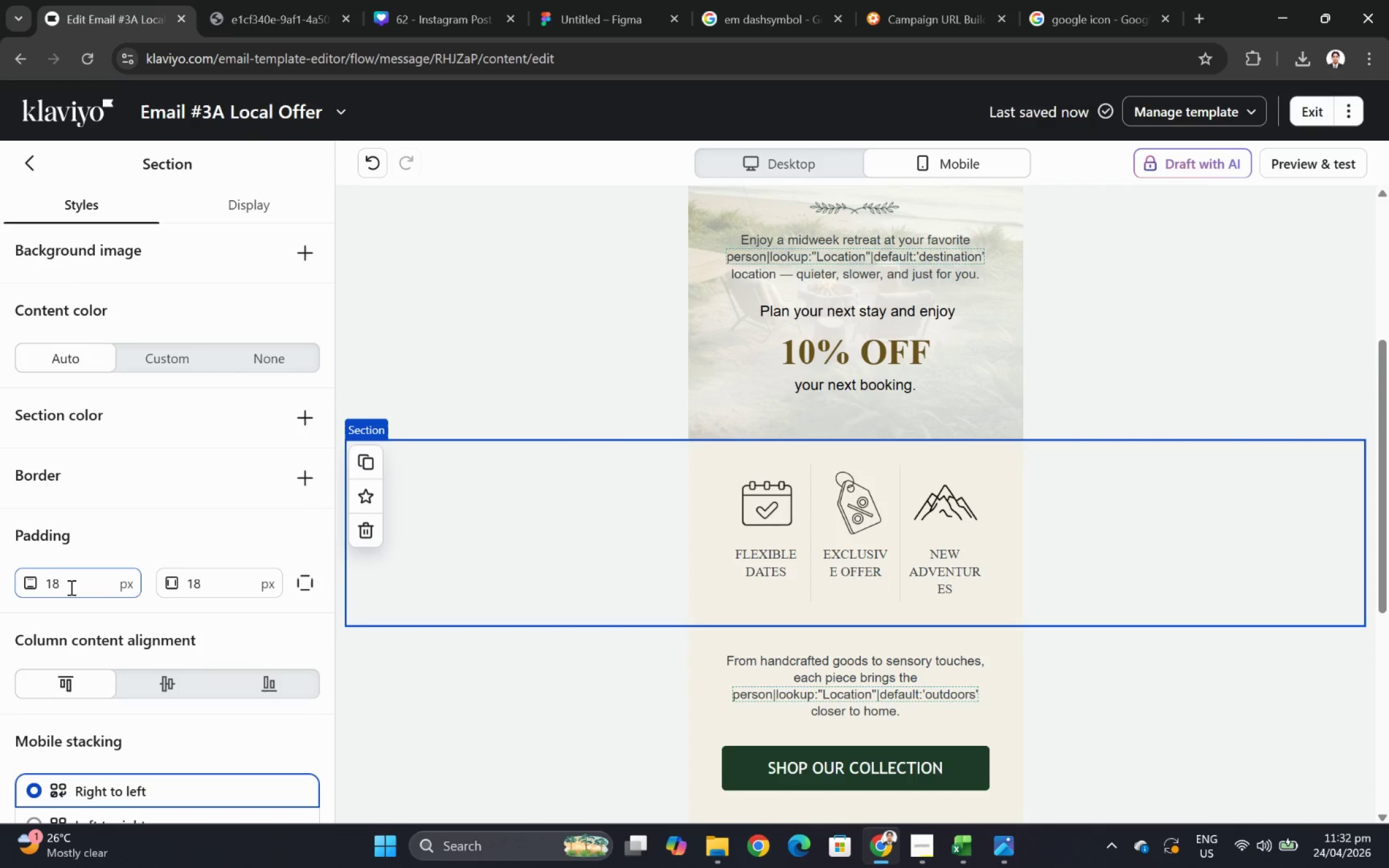 
double_click([73, 587])
 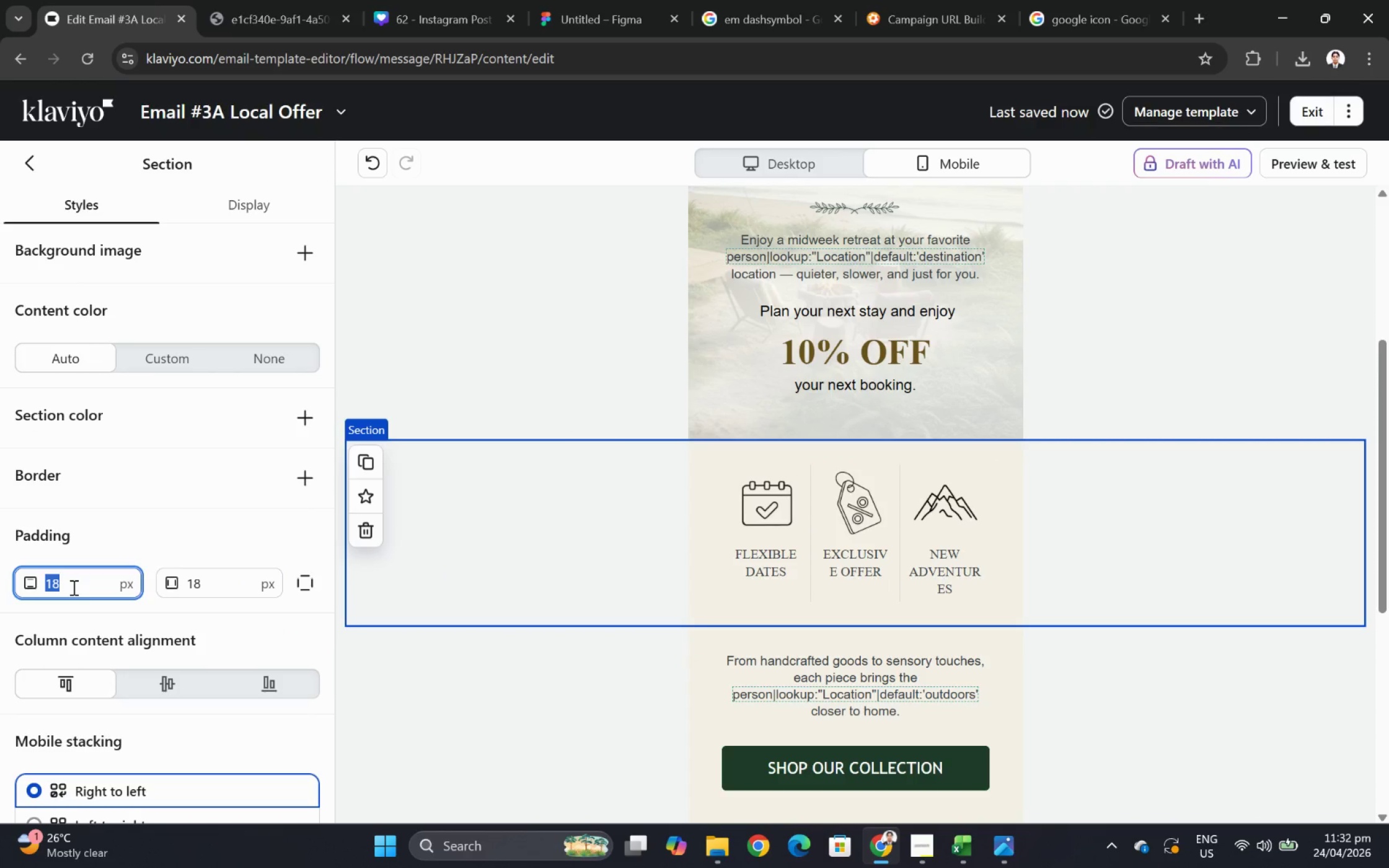 
scroll: coordinate [177, 587], scroll_direction: down, amount: 2.0
 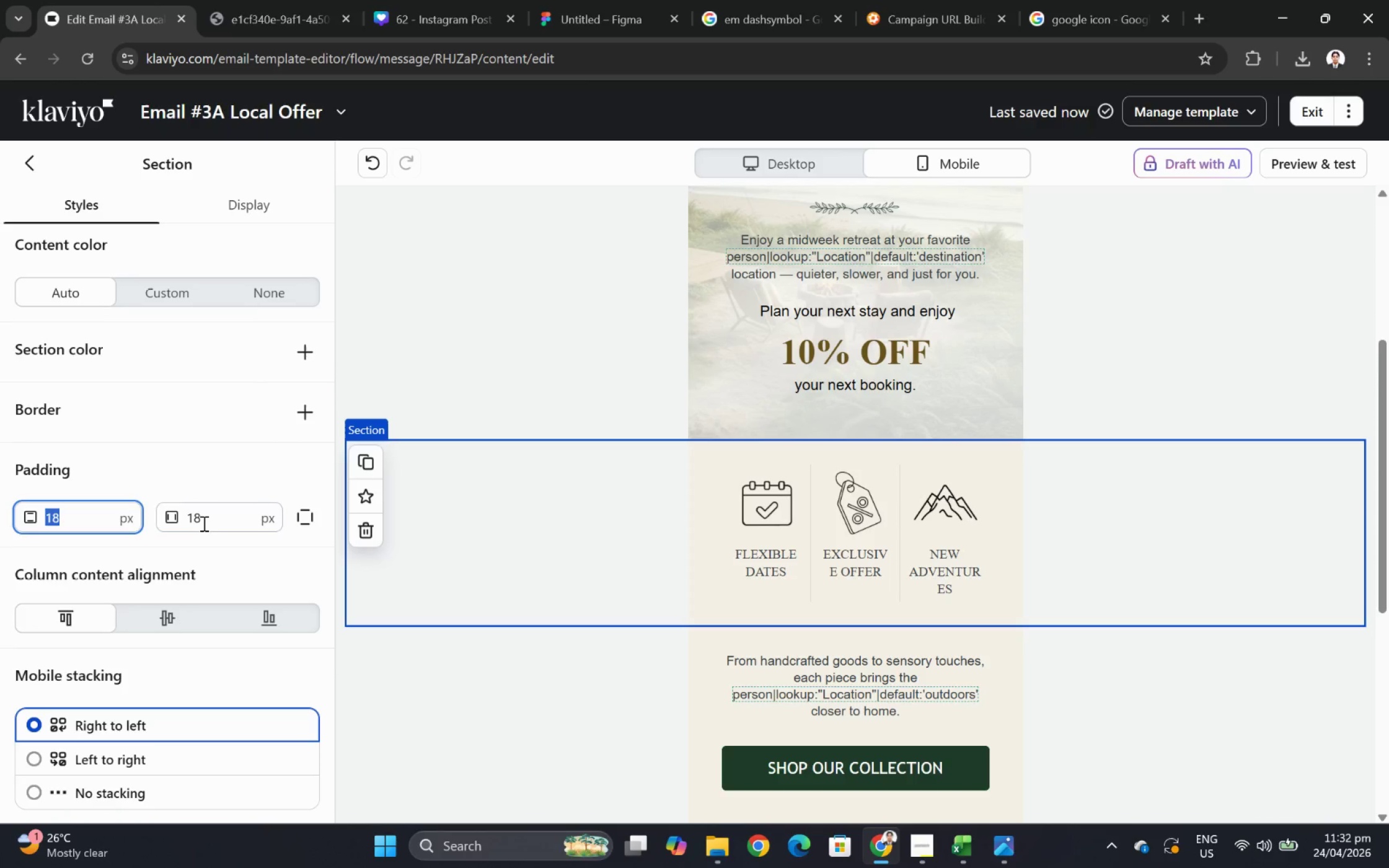 
double_click([203, 521])
 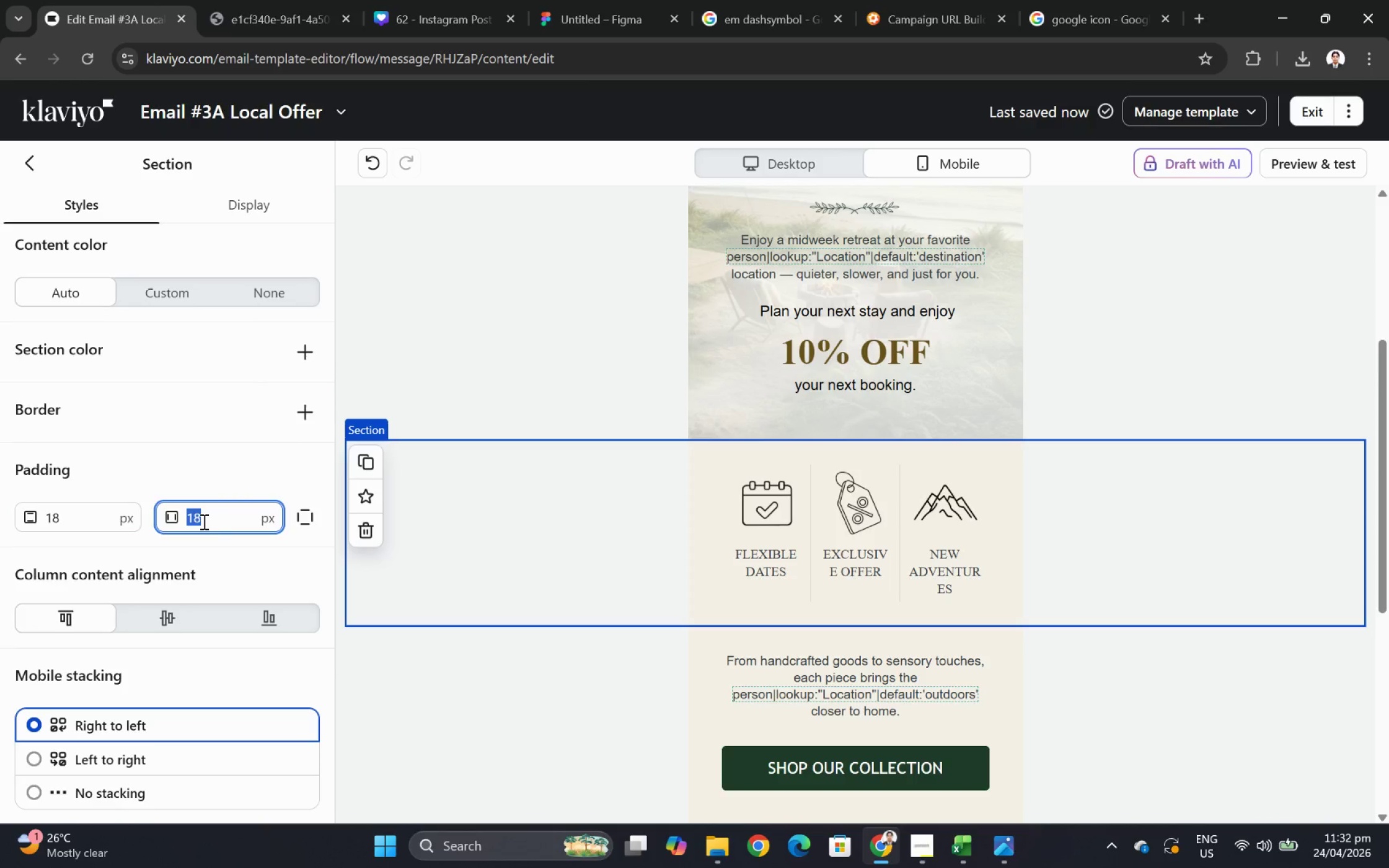 
key(Numpad9)
 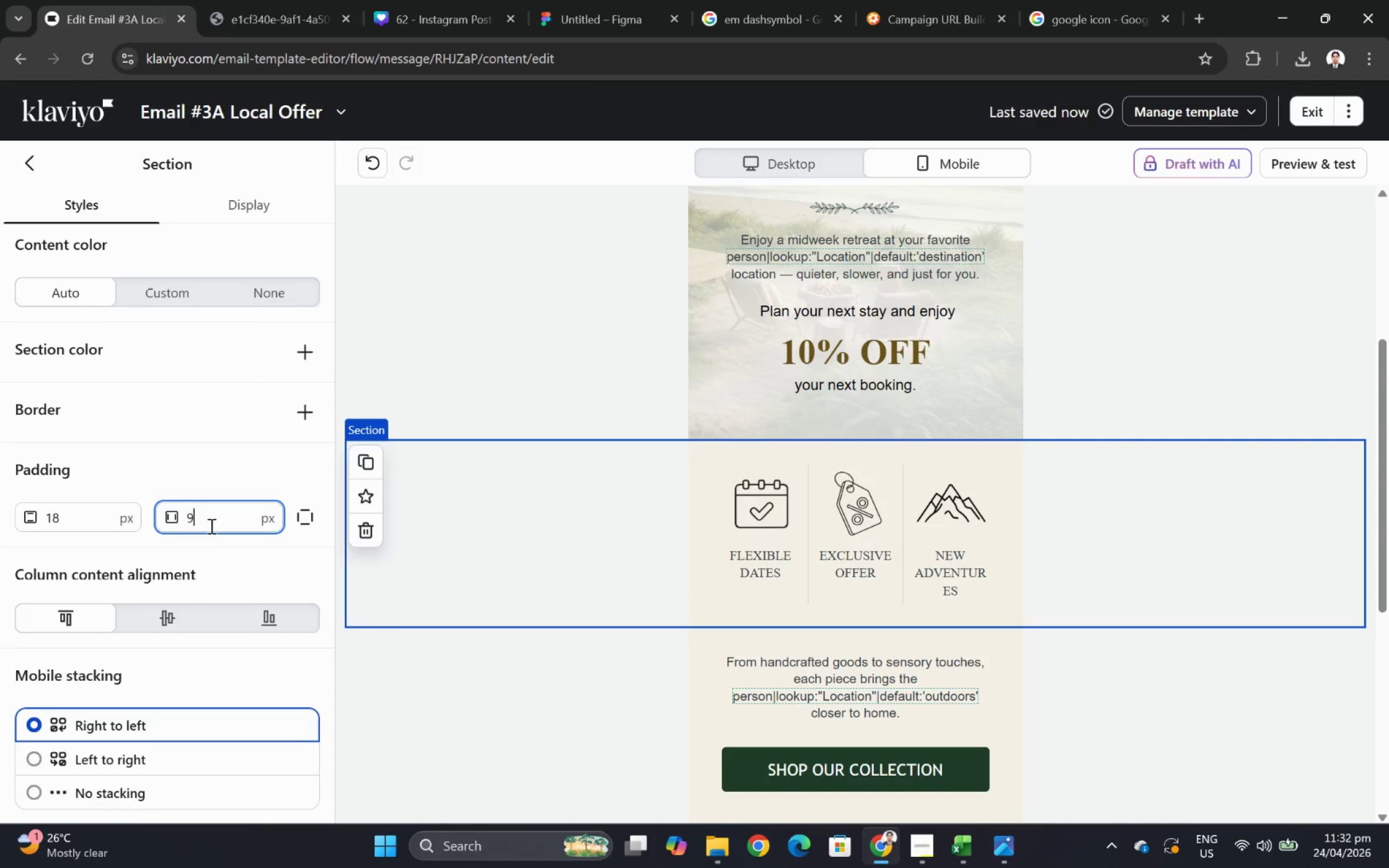 
double_click([212, 522])
 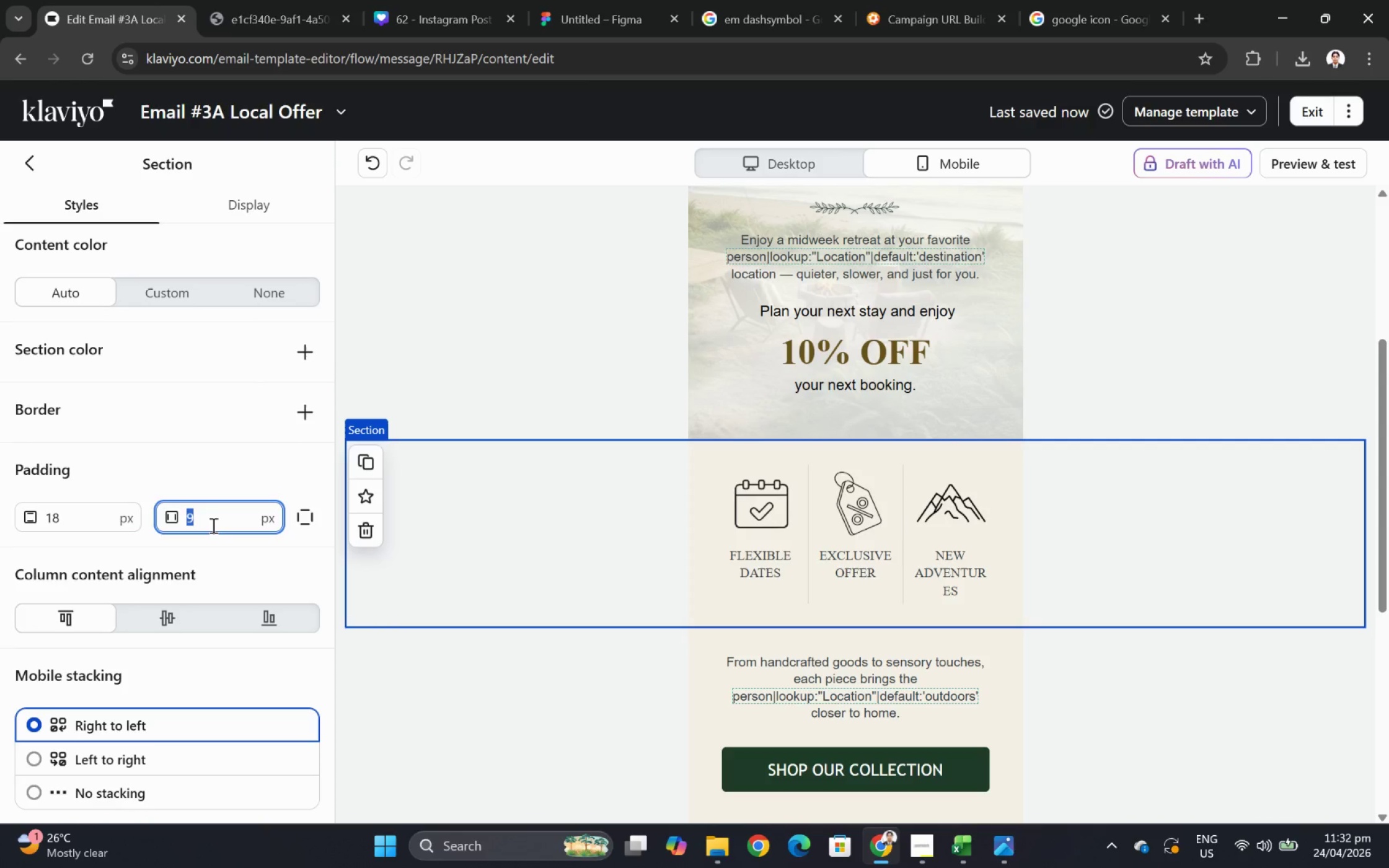 
key(Numpad0)
 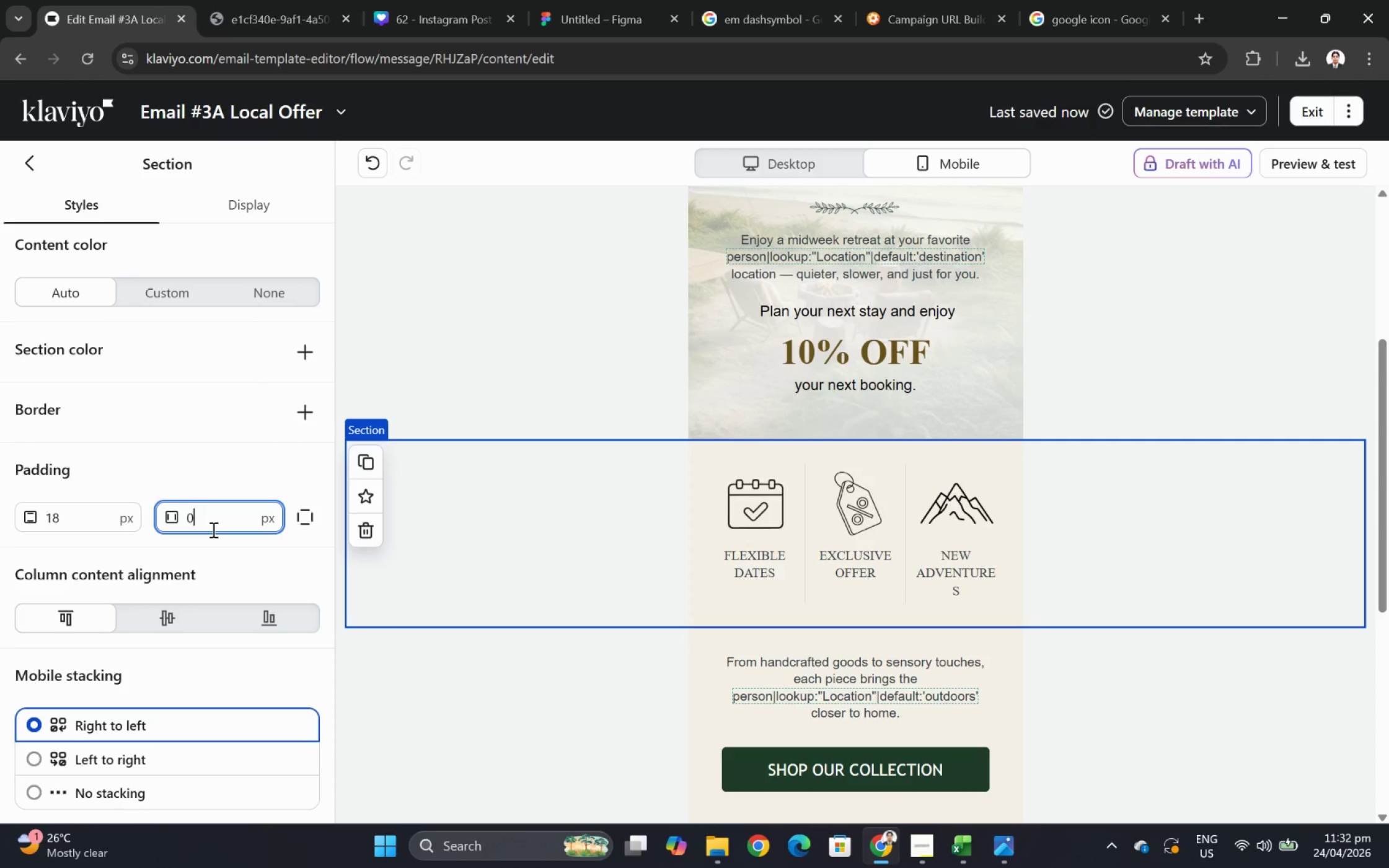 
scroll: coordinate [245, 594], scroll_direction: down, amount: 5.0
 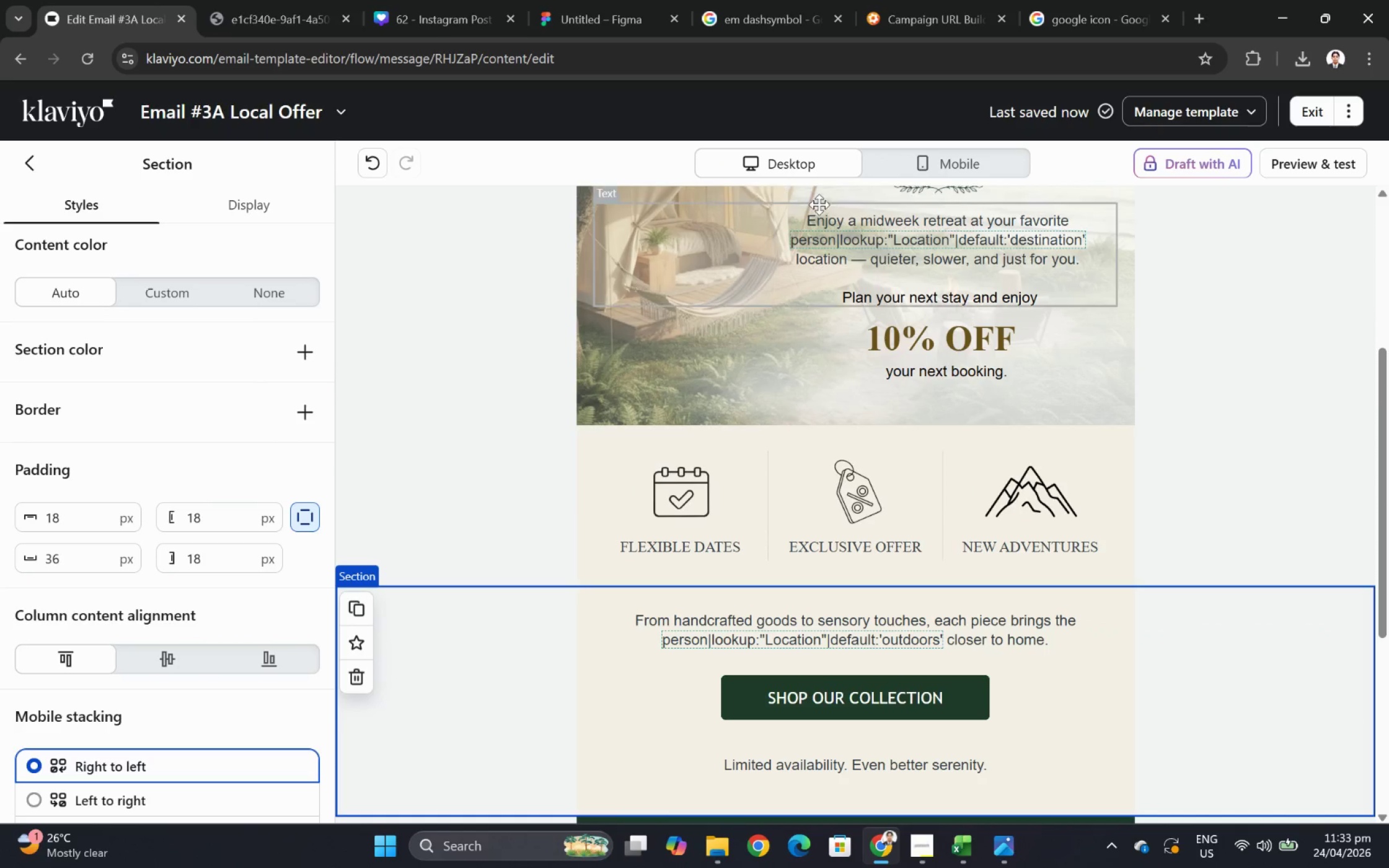 
left_click([1264, 705])
 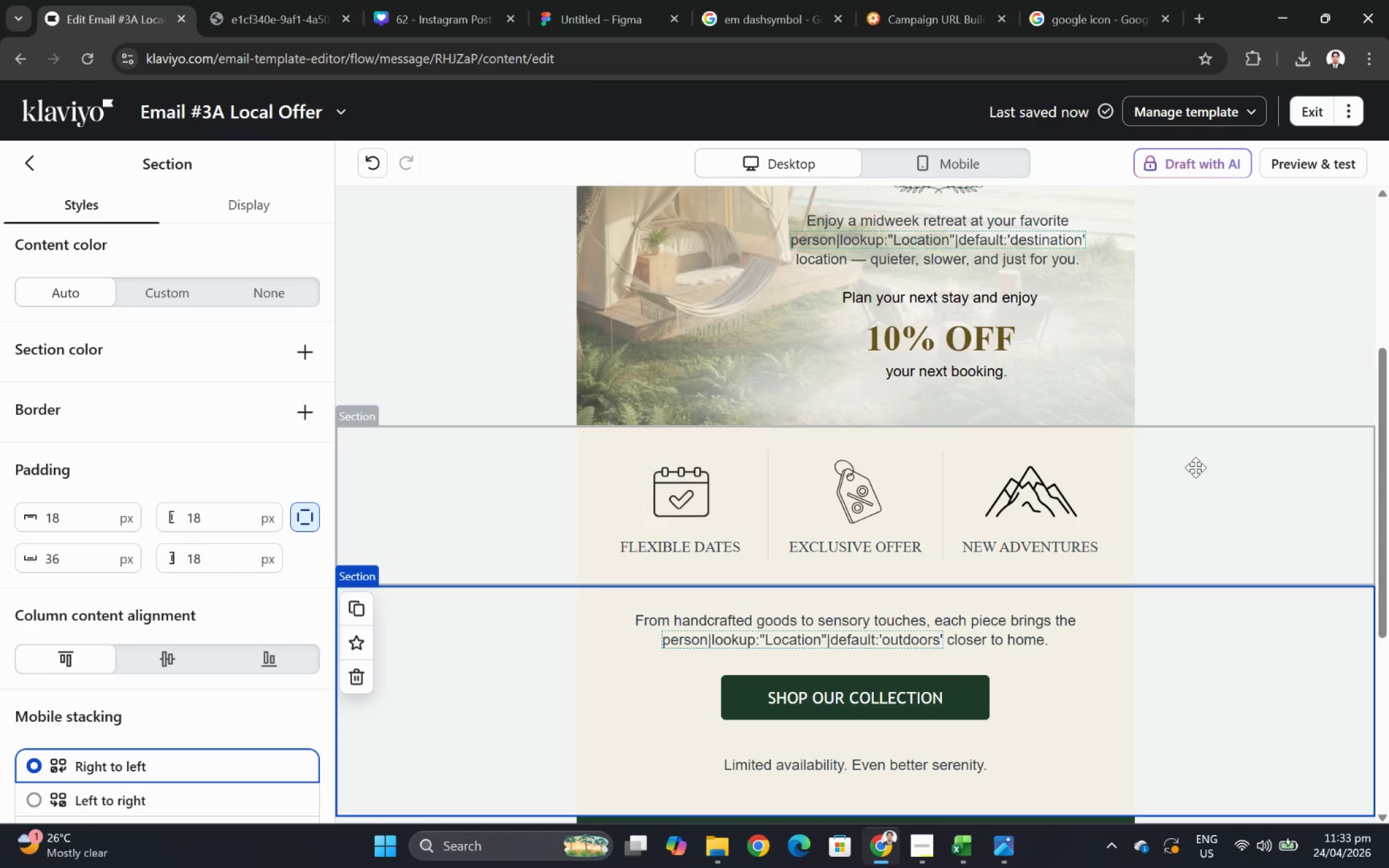 
left_click([1195, 467])
 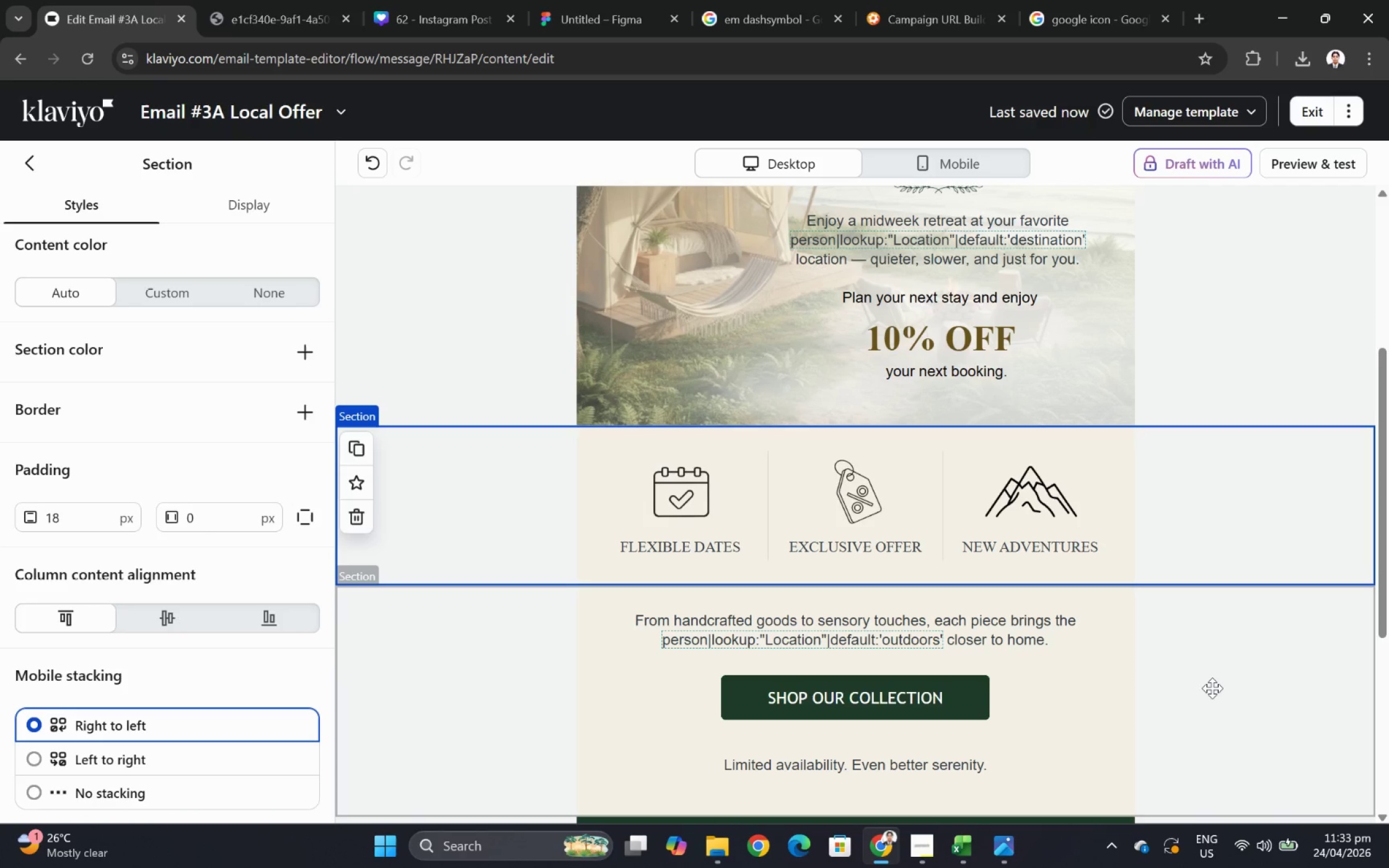 
left_click([1212, 688])
 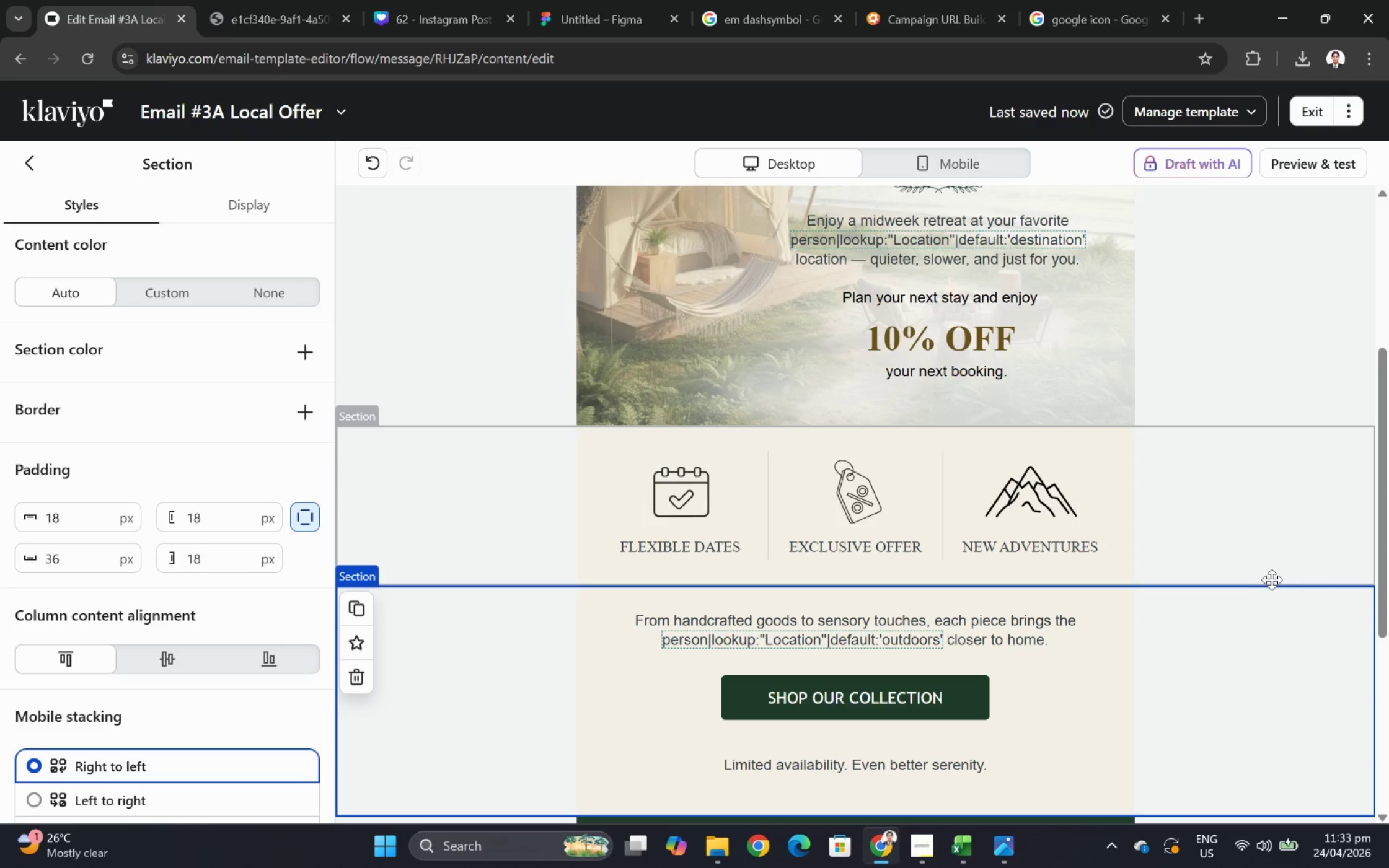 
hold_key(key=ControlLeft, duration=1.08)
scroll: coordinate [1250, 565], scroll_direction: down, amount: 4.0
 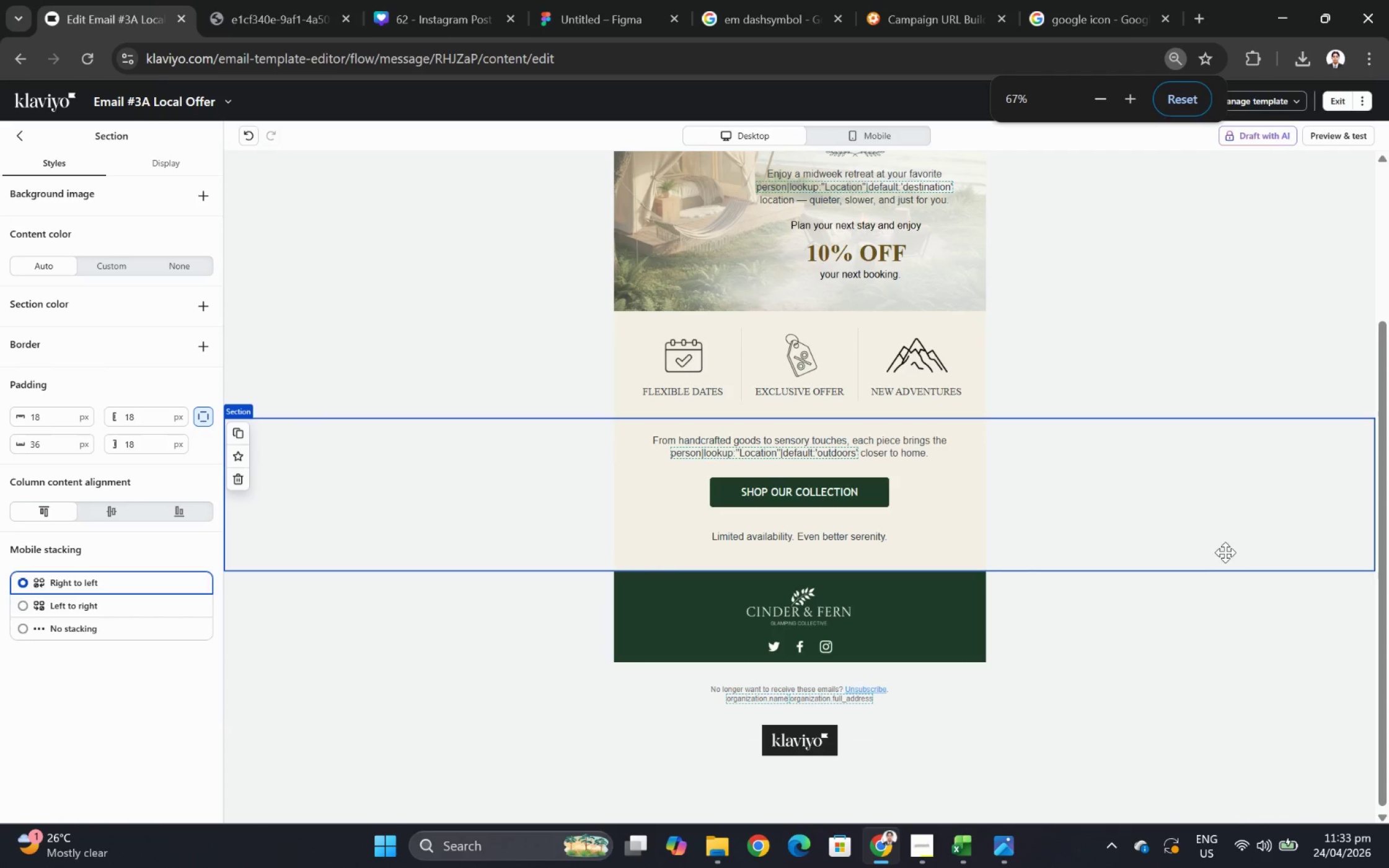 
hold_key(key=ControlLeft, duration=1.52)
scroll: coordinate [1163, 594], scroll_direction: up, amount: 4.0
 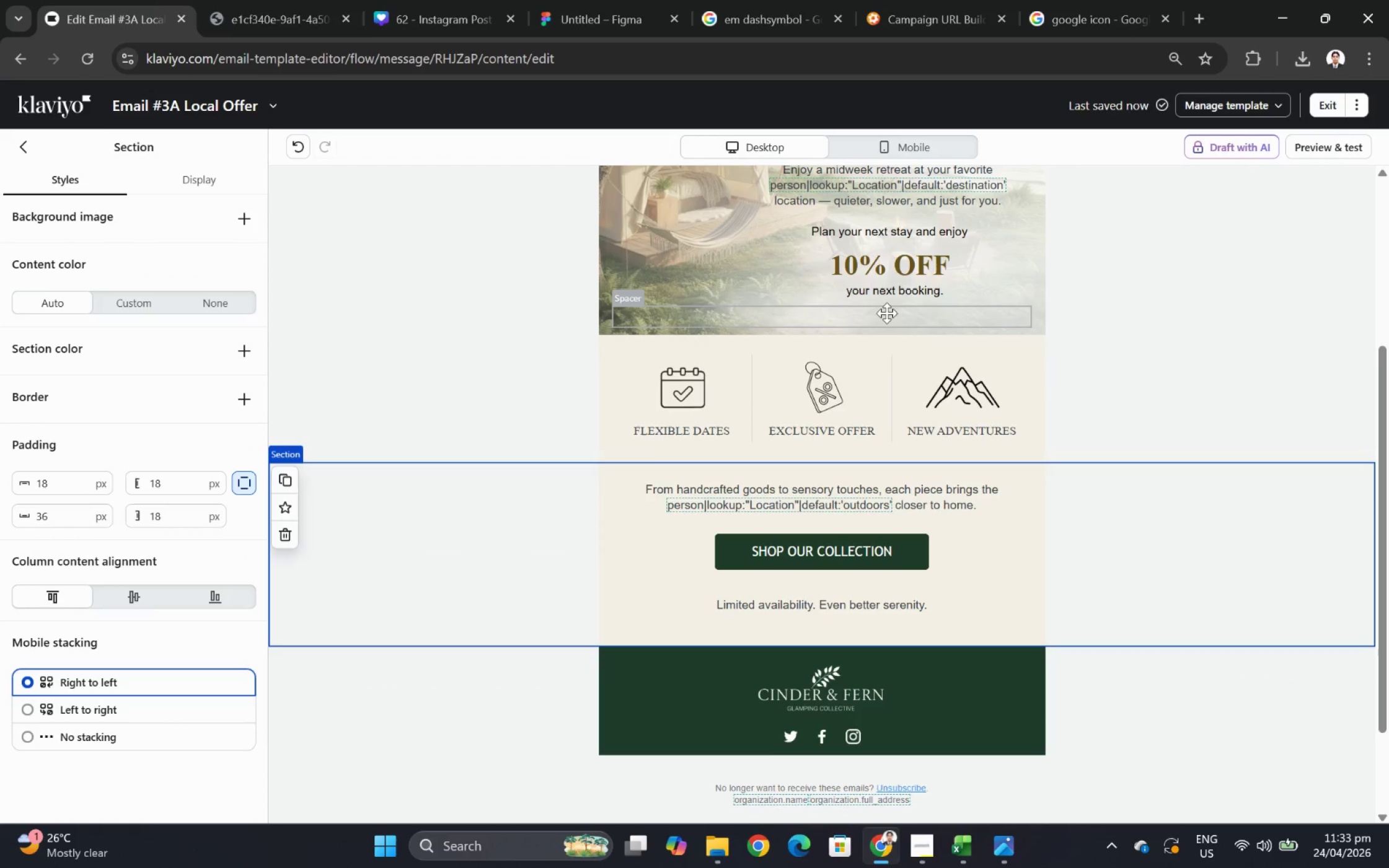 
left_click([1350, 144])
 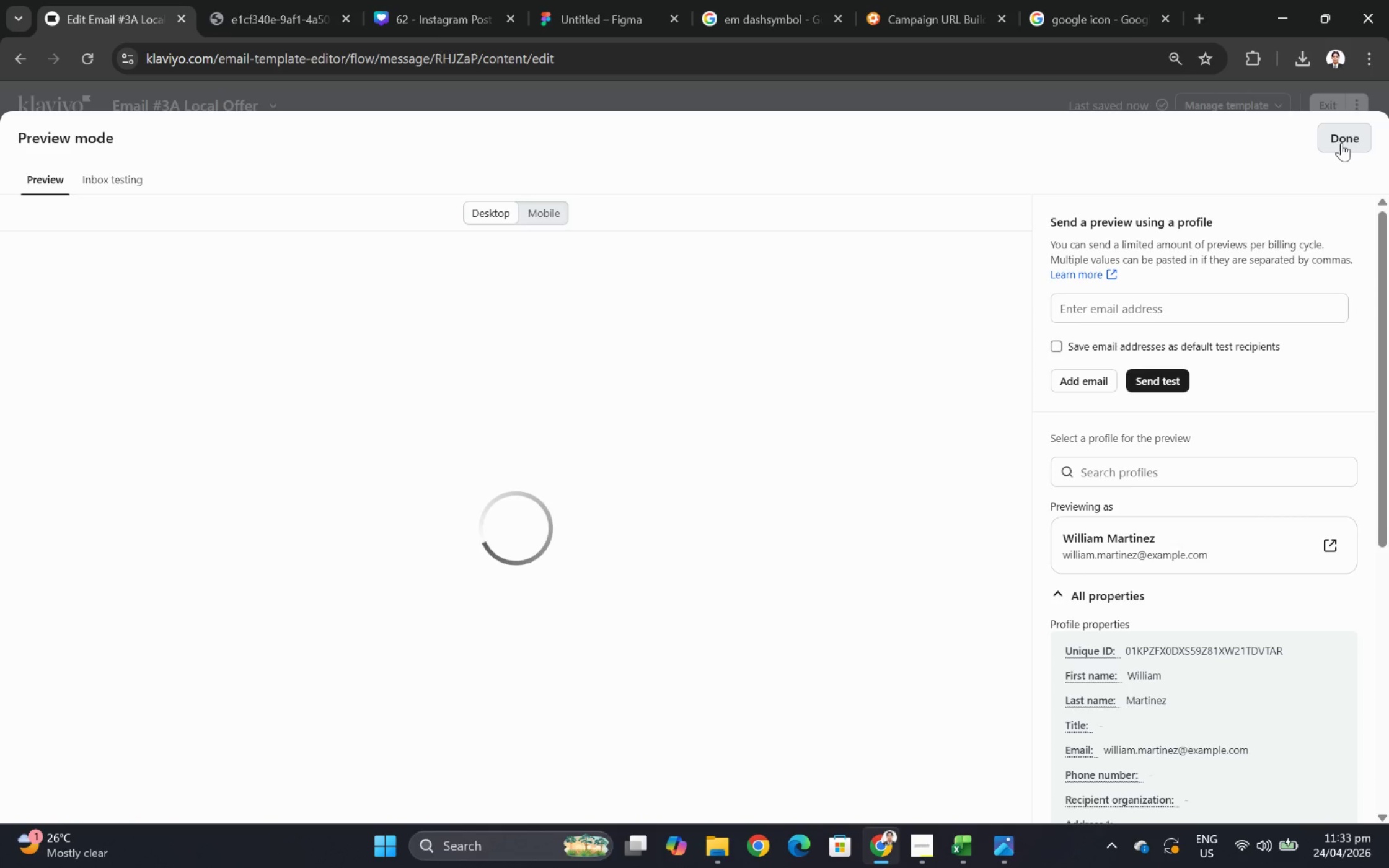 
left_click([1341, 142])
 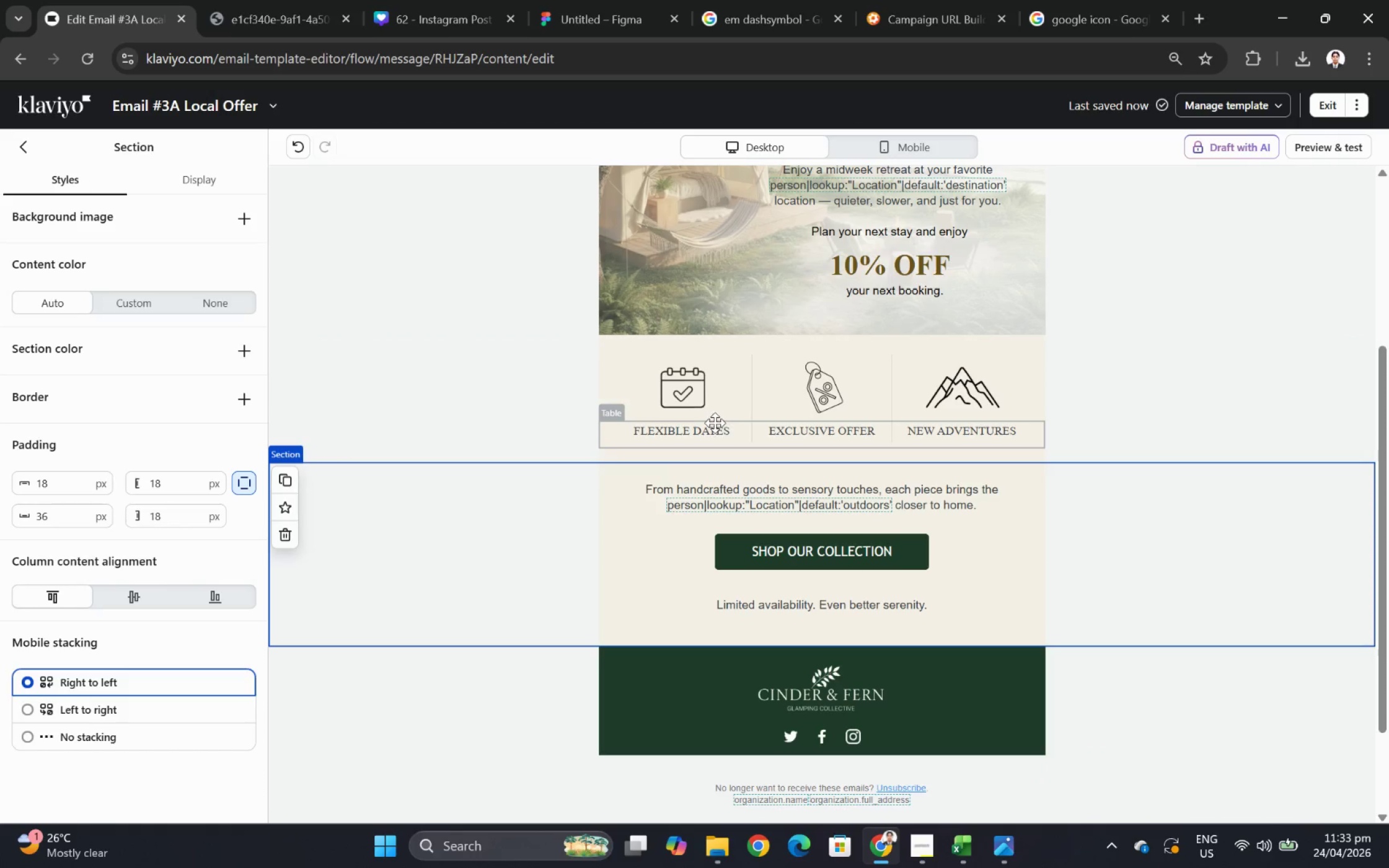 
left_click([658, 413])
 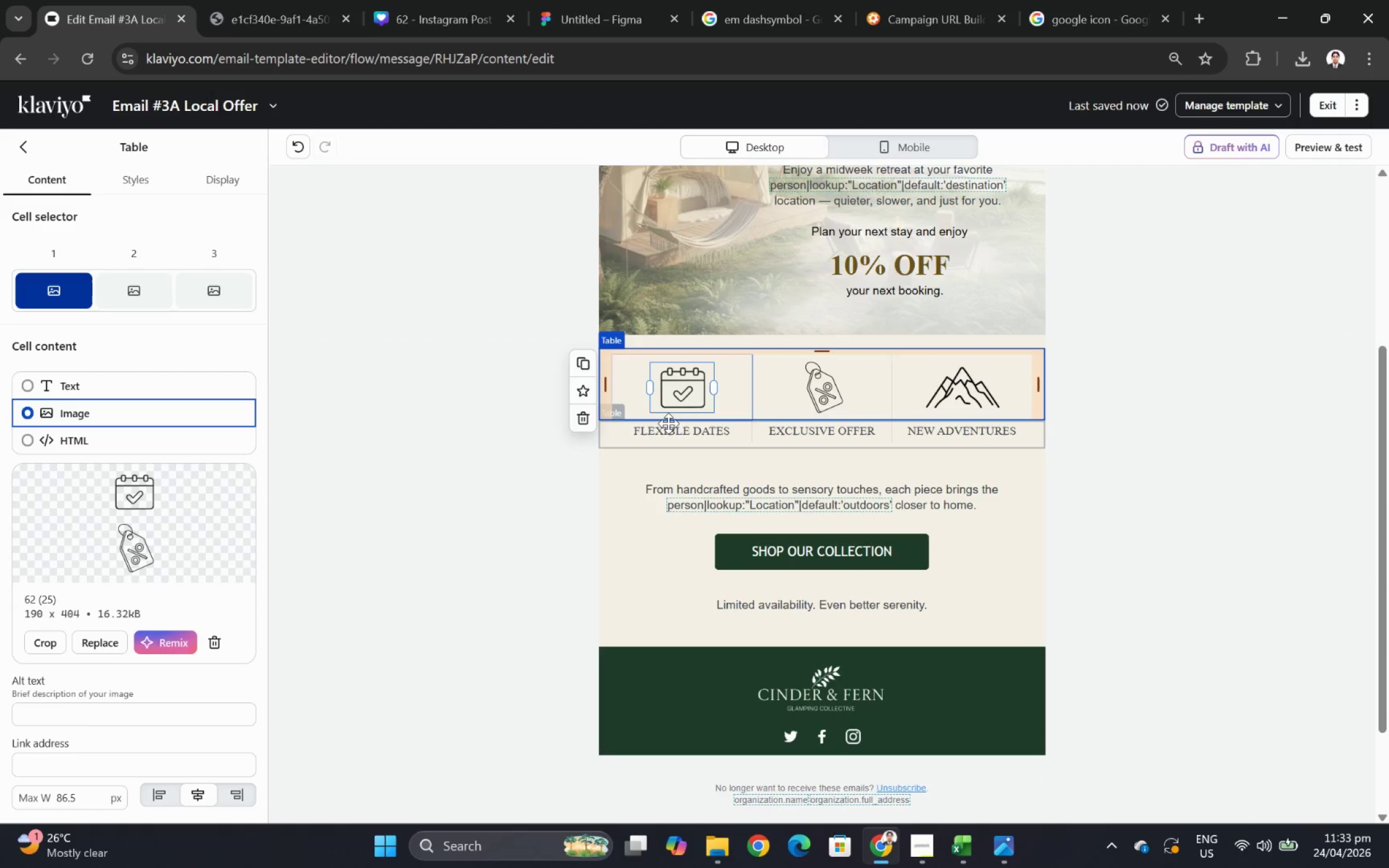 
left_click([672, 426])
 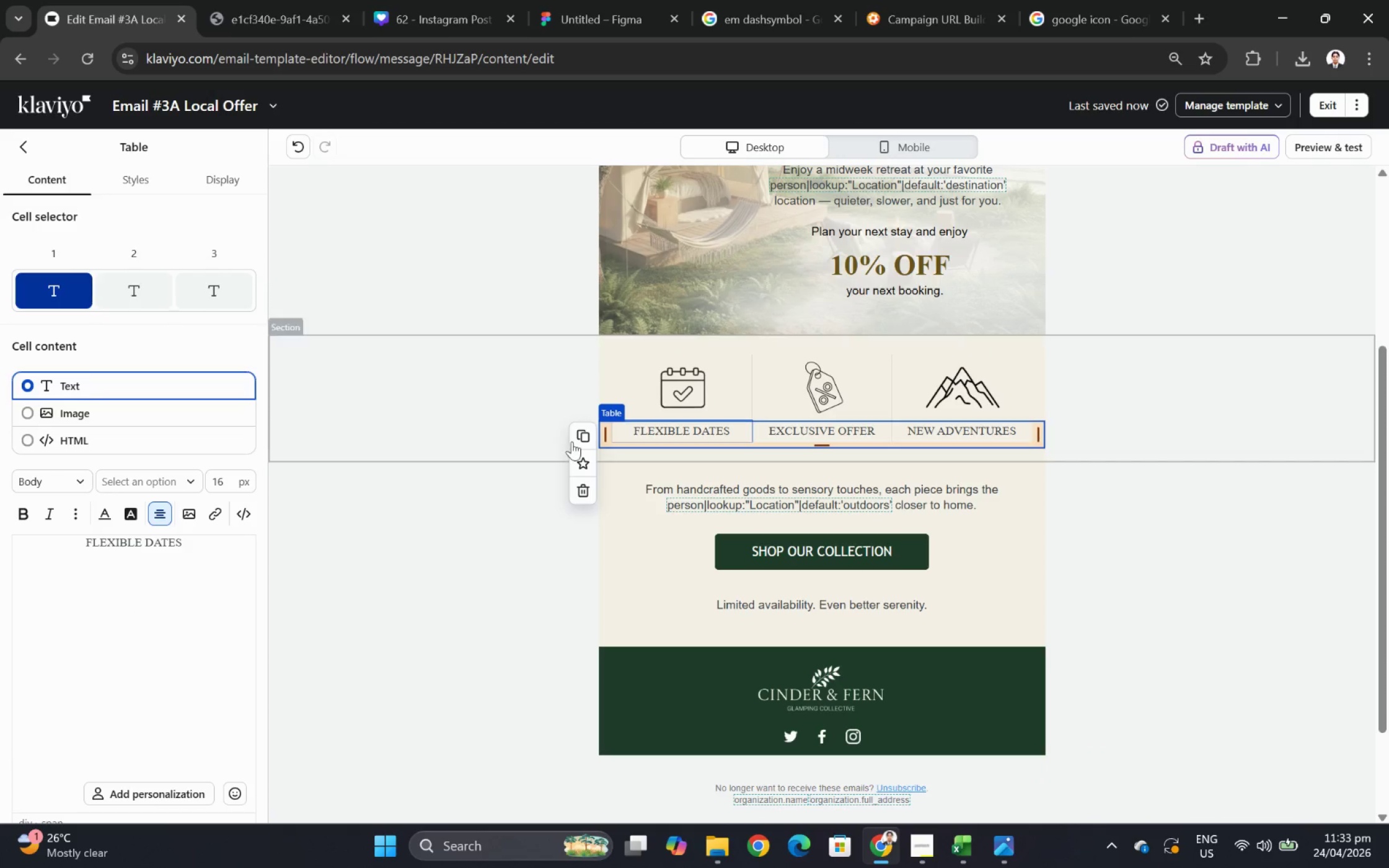 
left_click([586, 433])
 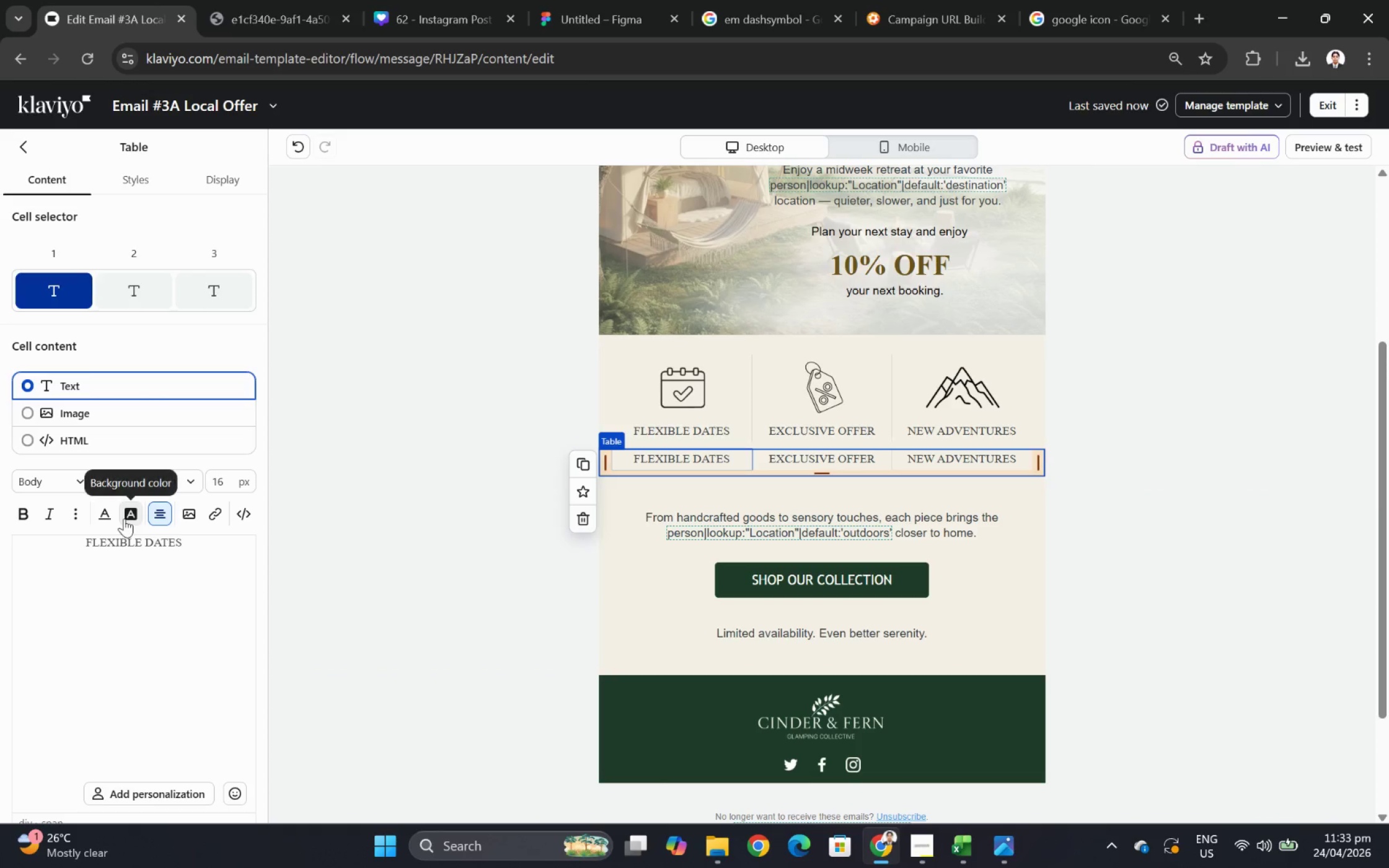 
left_click([144, 170])
 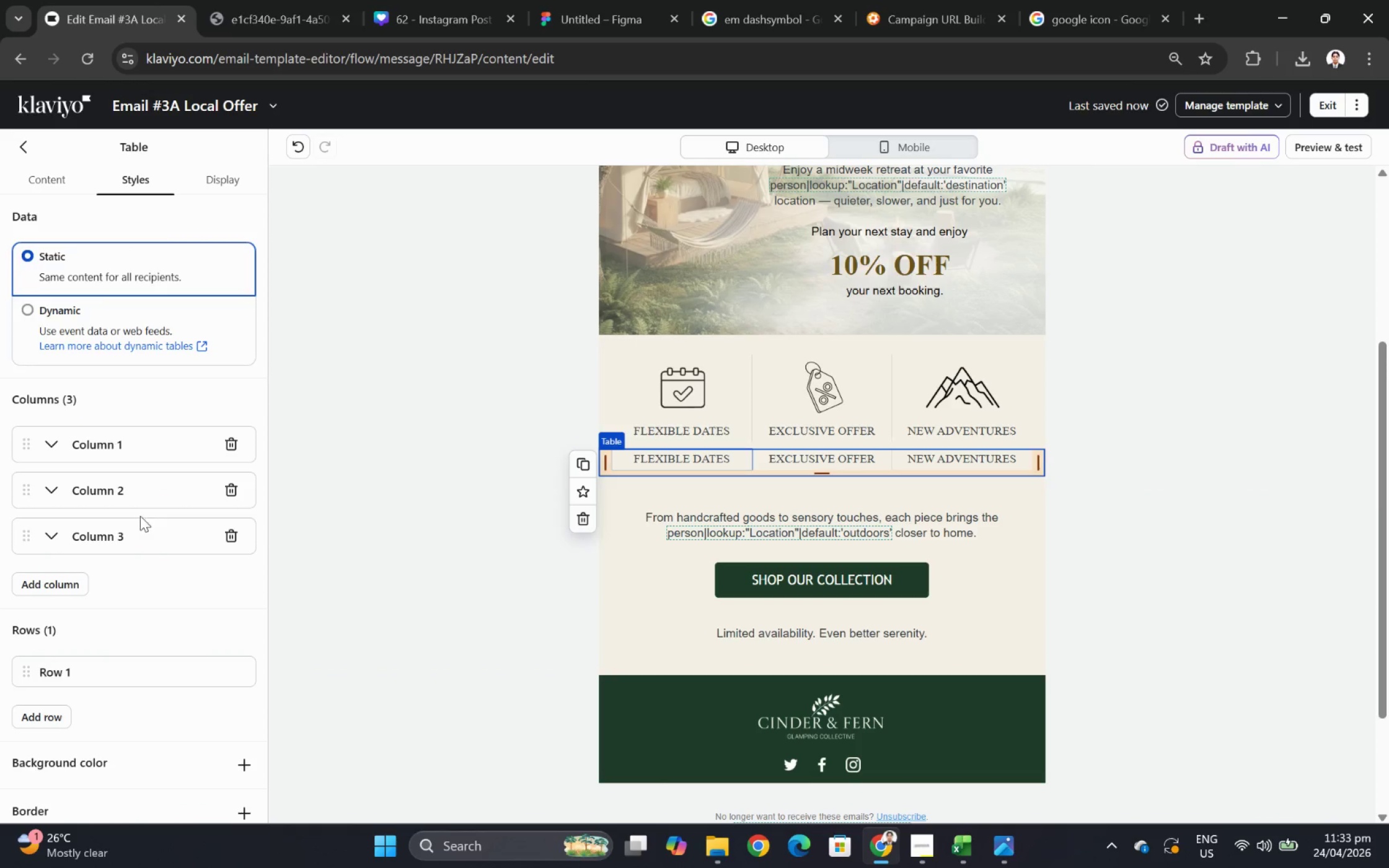 
scroll: coordinate [126, 665], scroll_direction: down, amount: 9.0
 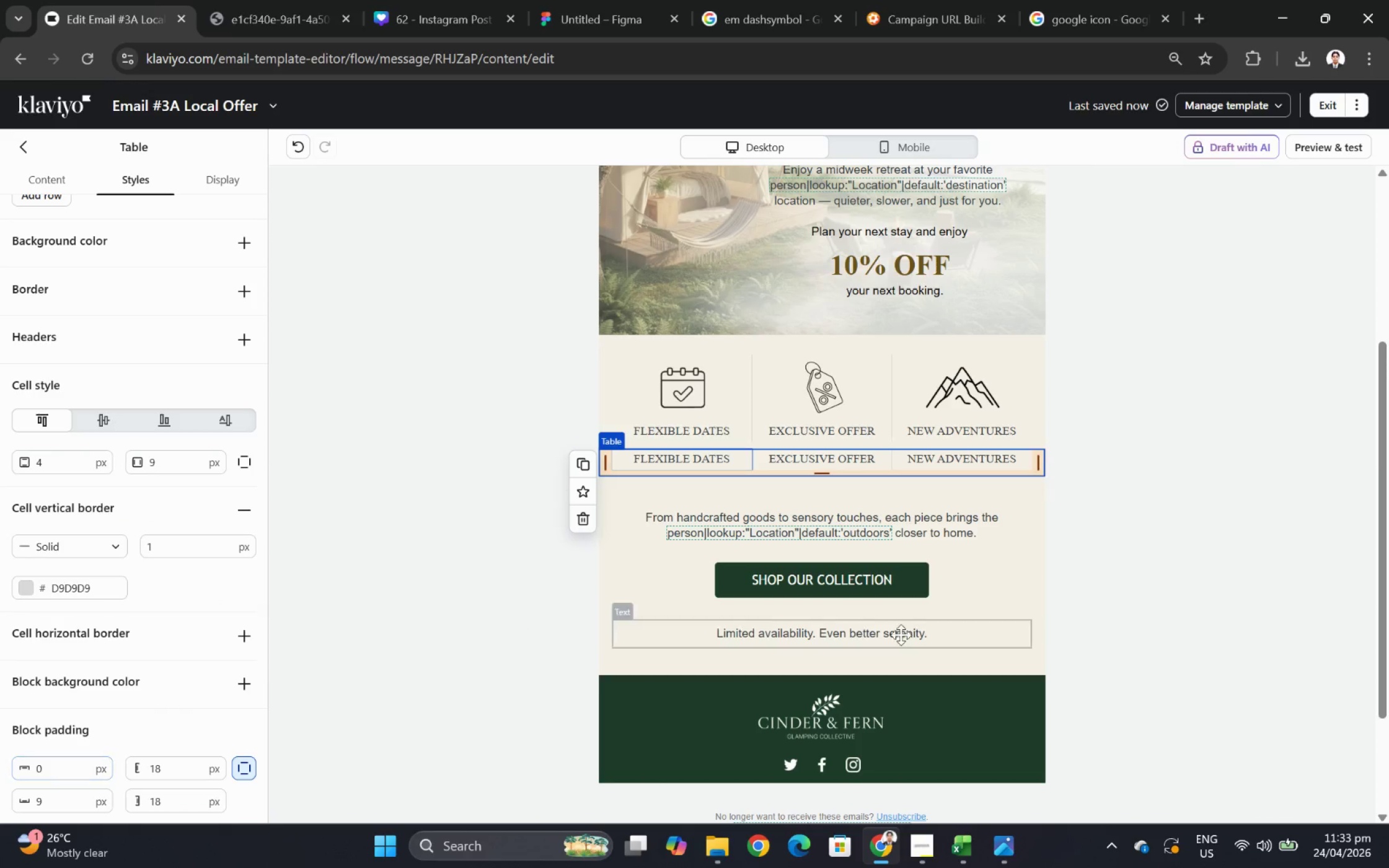 
left_click([1093, 633])
 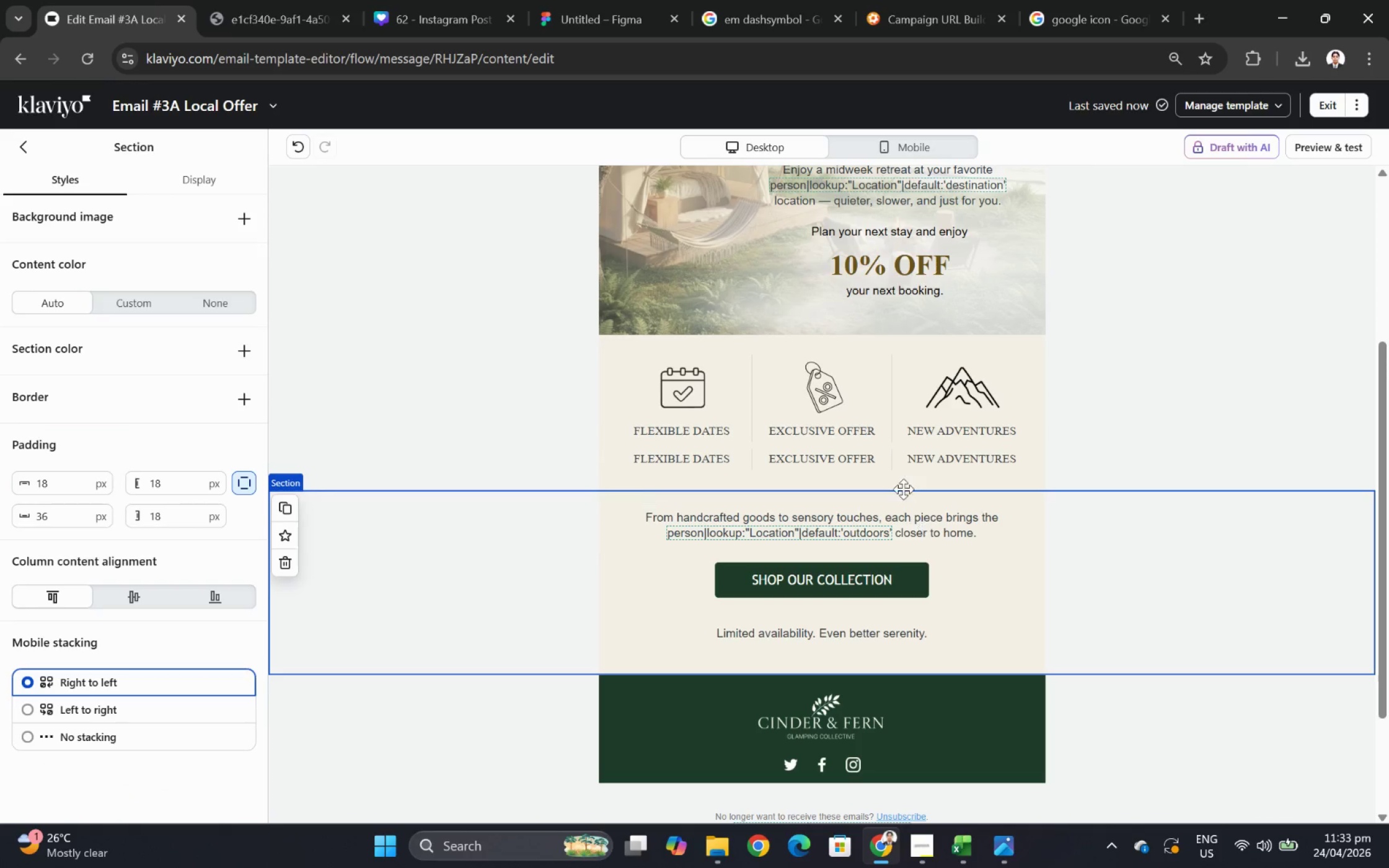 
left_click([844, 431])
 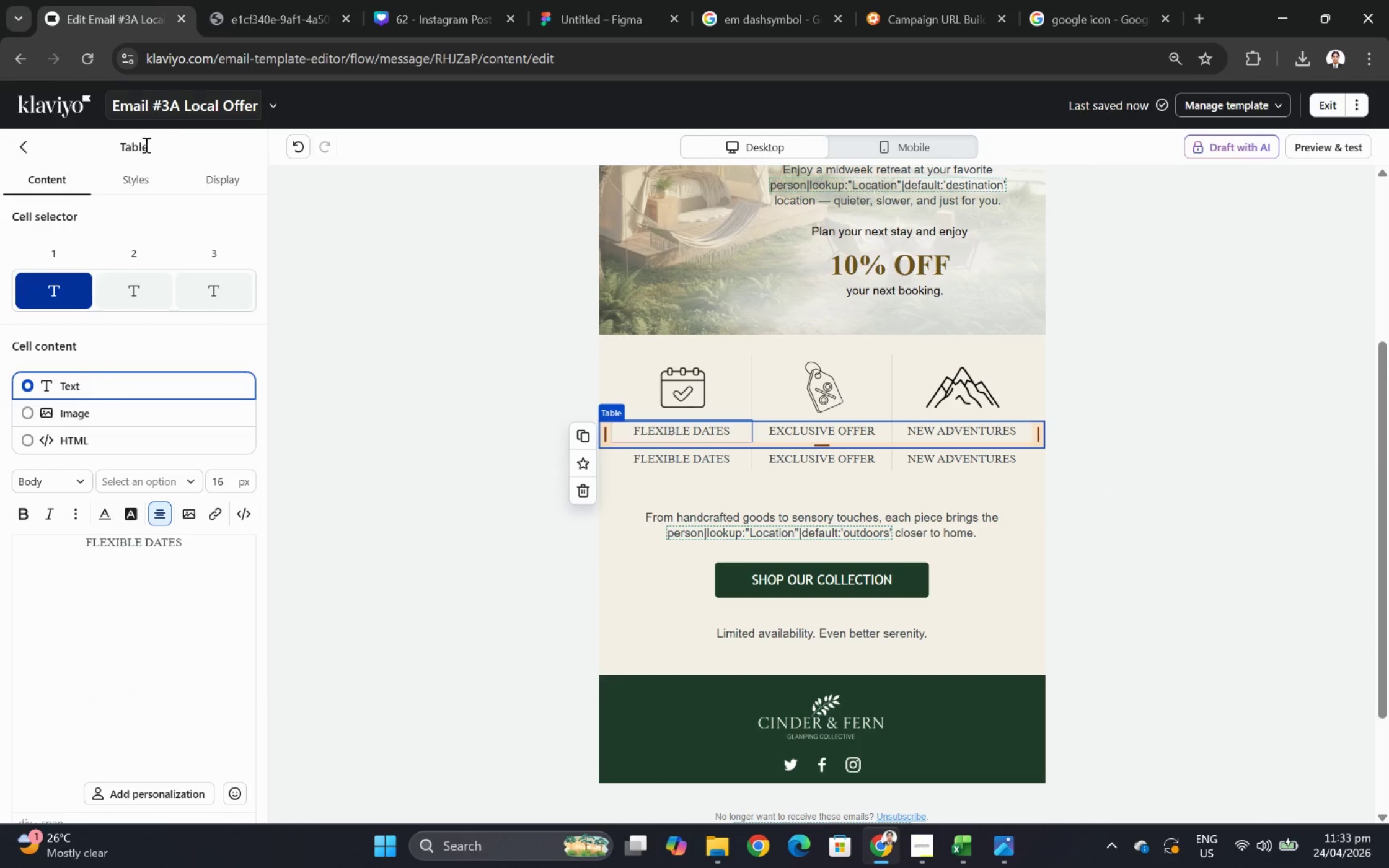 
left_click([152, 182])
 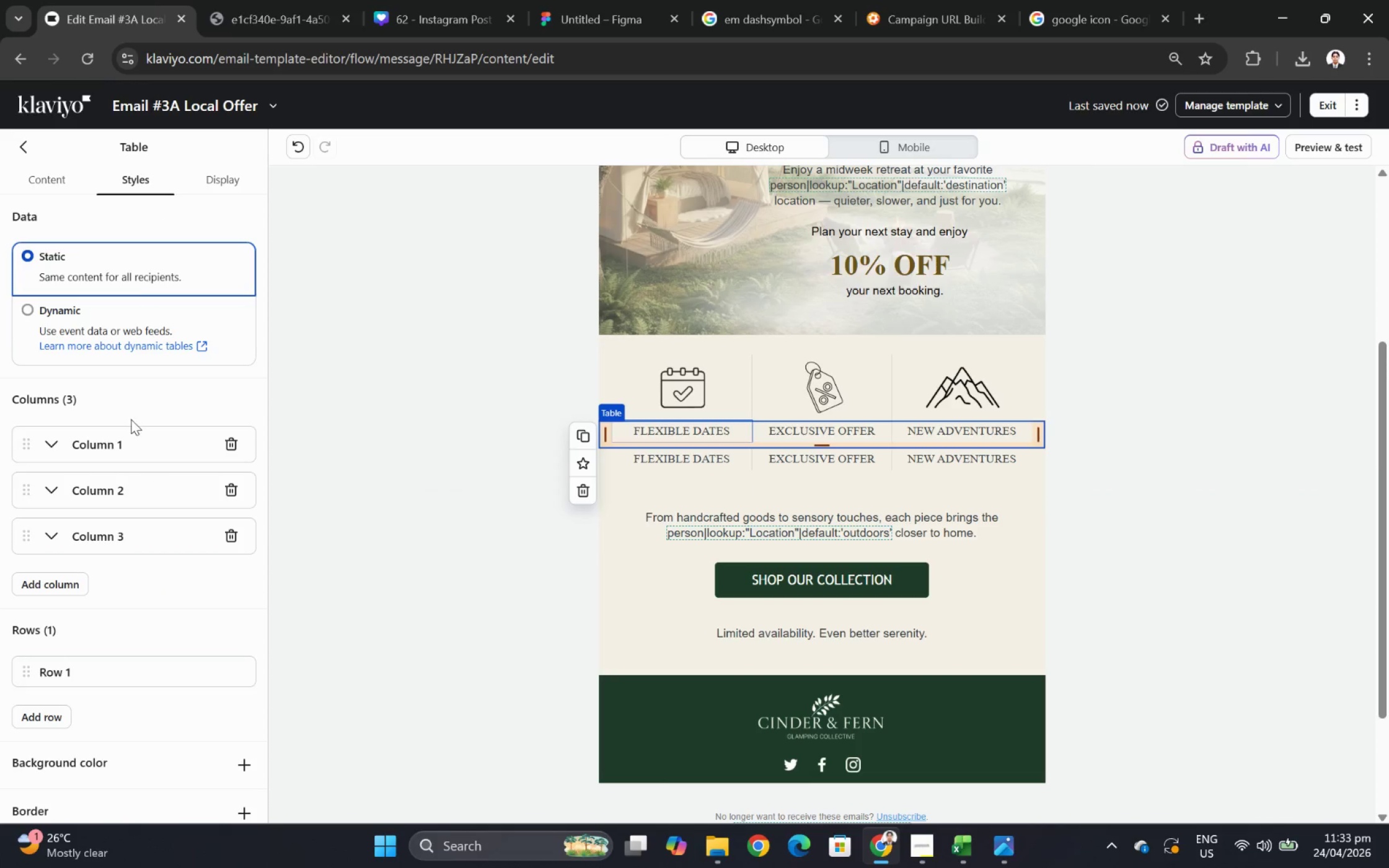 
scroll: coordinate [108, 655], scroll_direction: down, amount: 13.0
 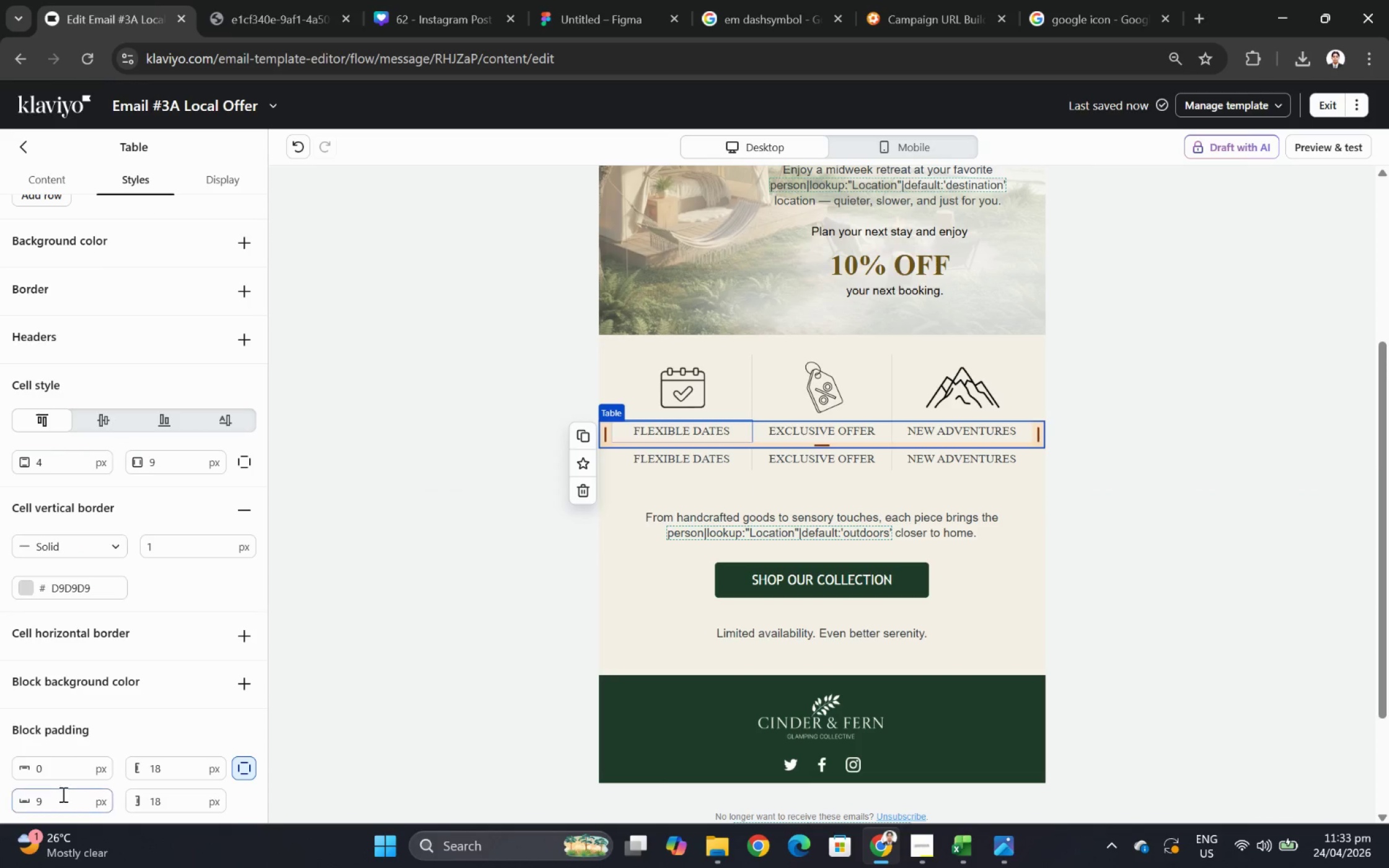 
double_click([61, 794])
 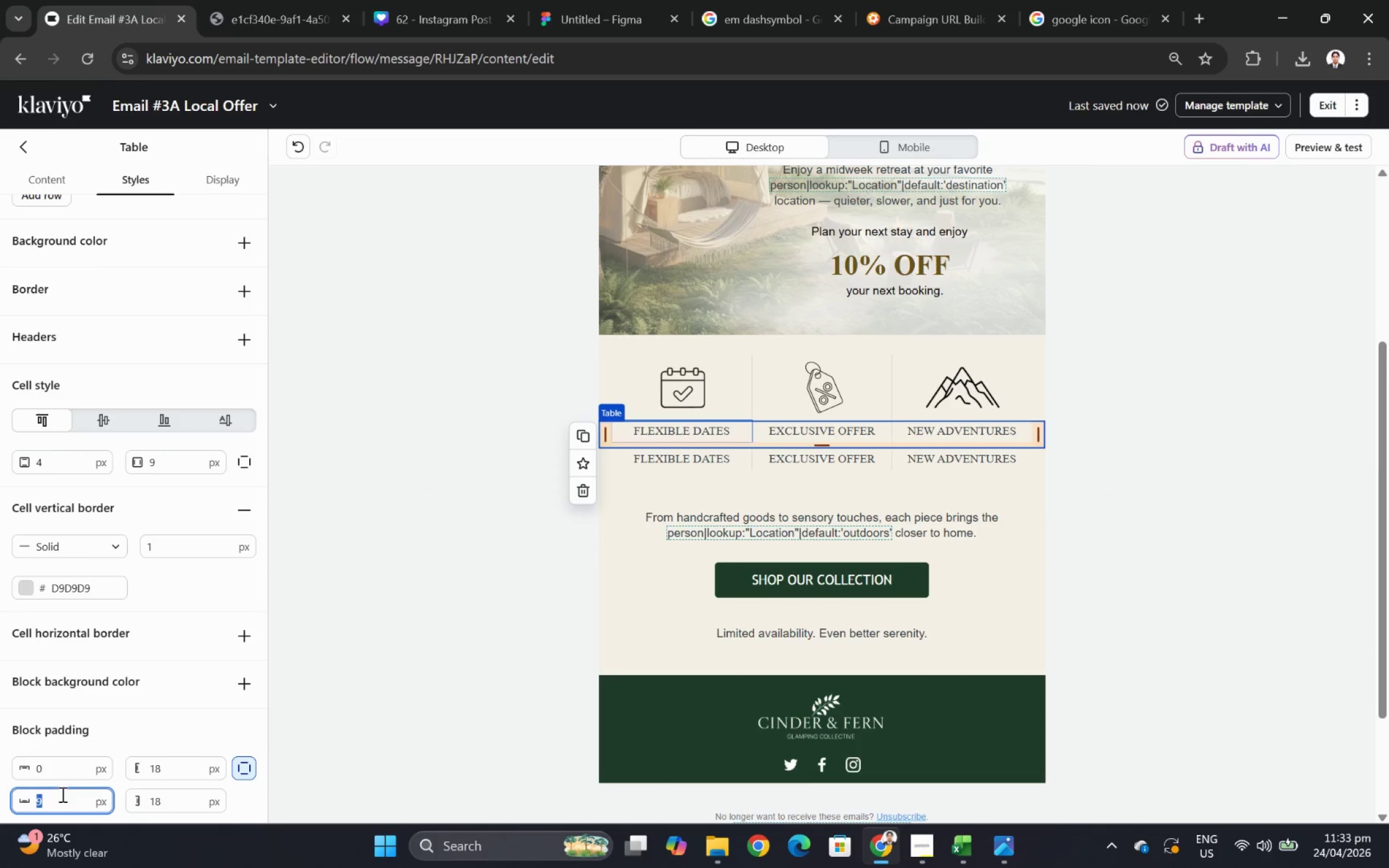 
key(Numpad0)
 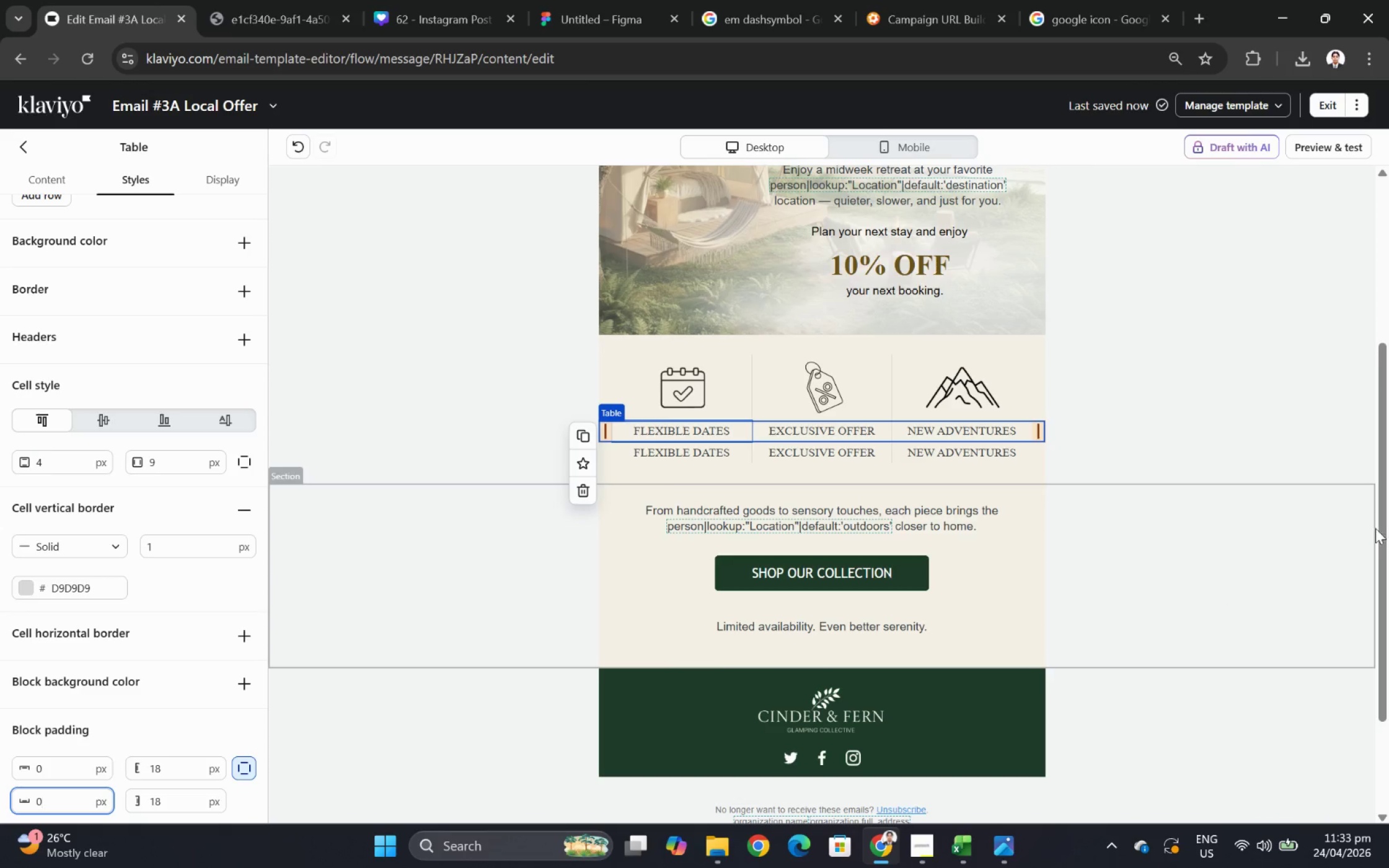 
left_click([1380, 524])
 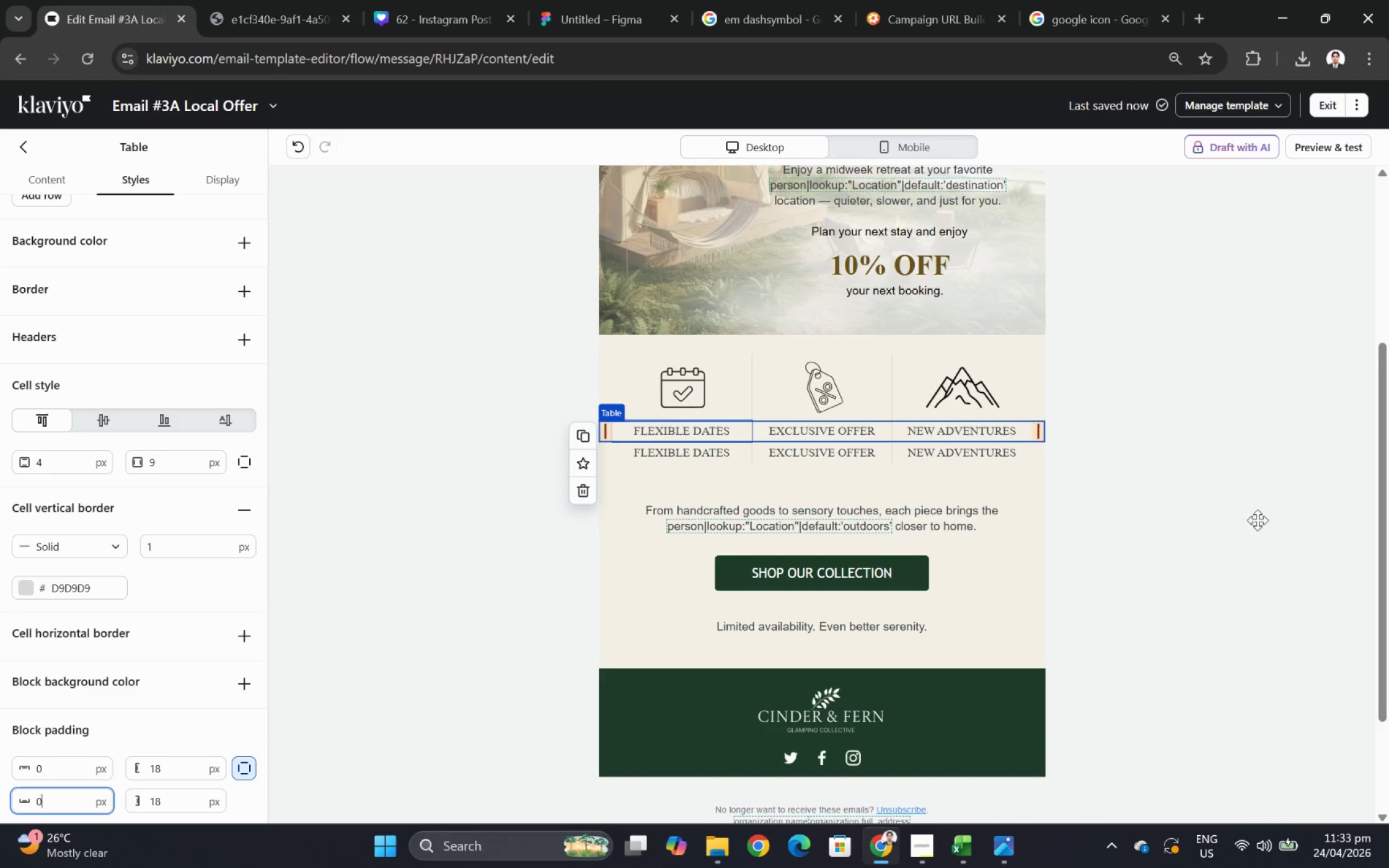 
left_click([1219, 521])
 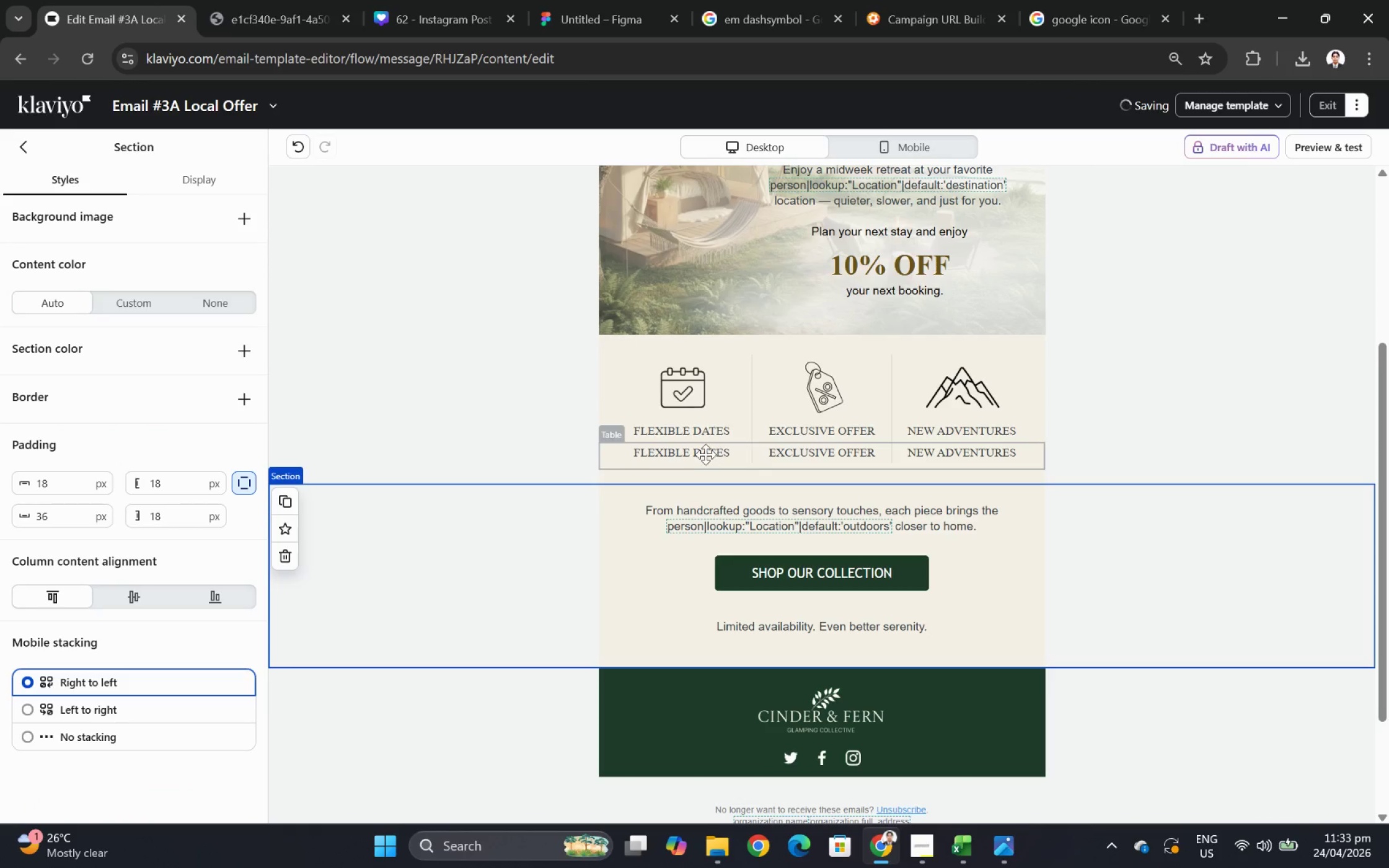 
double_click([703, 454])
 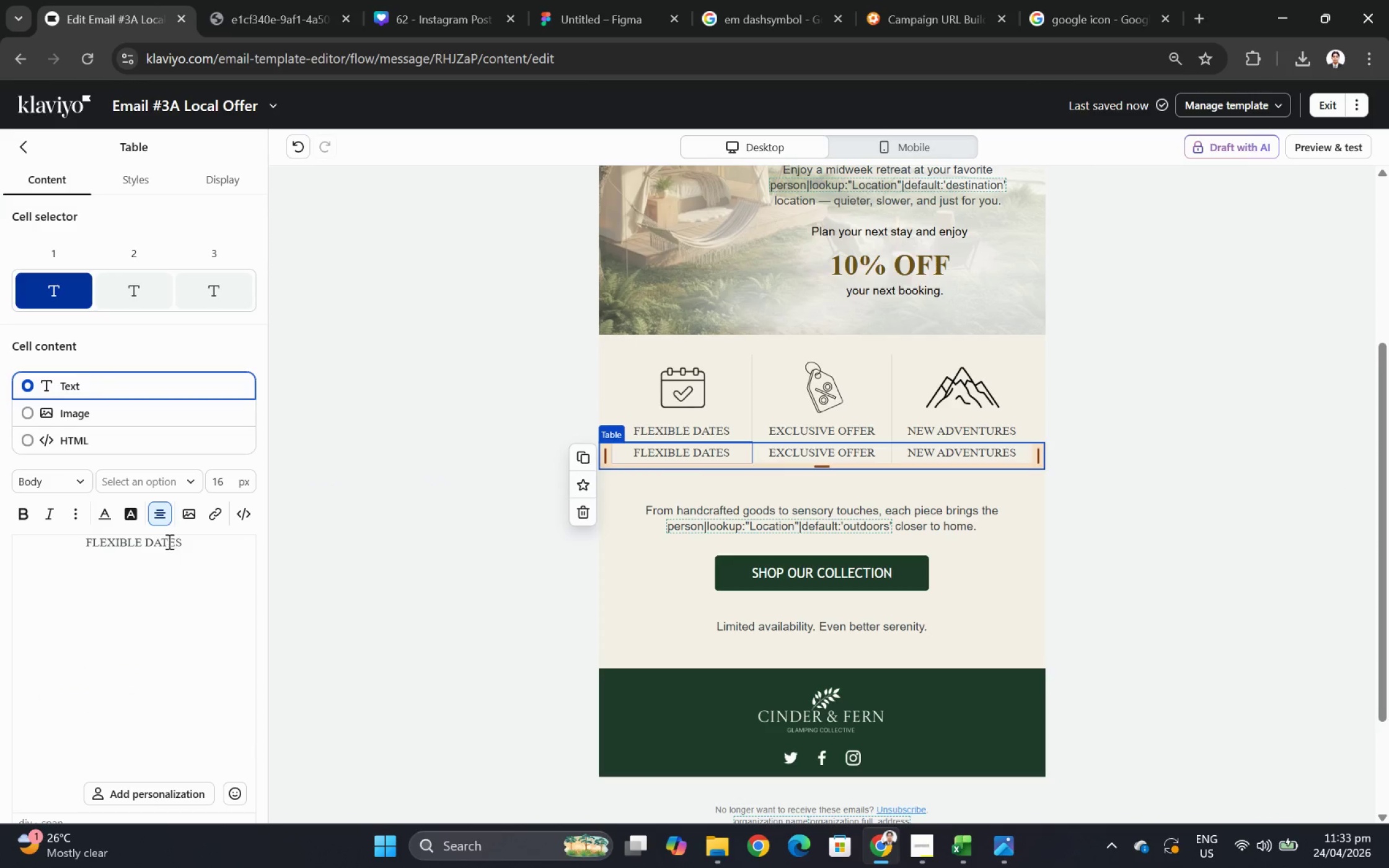 
double_click([169, 540])
 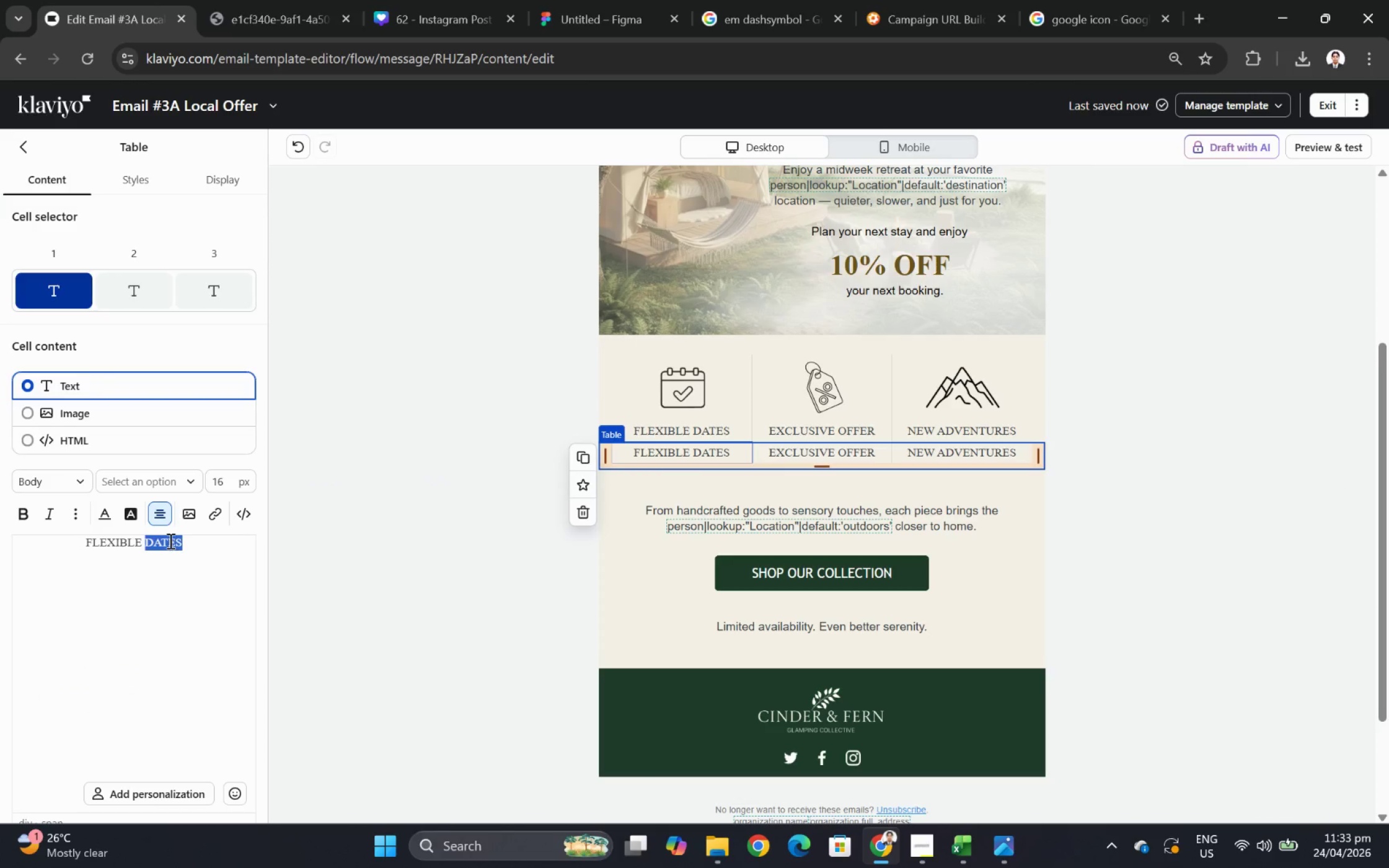 
triple_click([169, 540])
 